 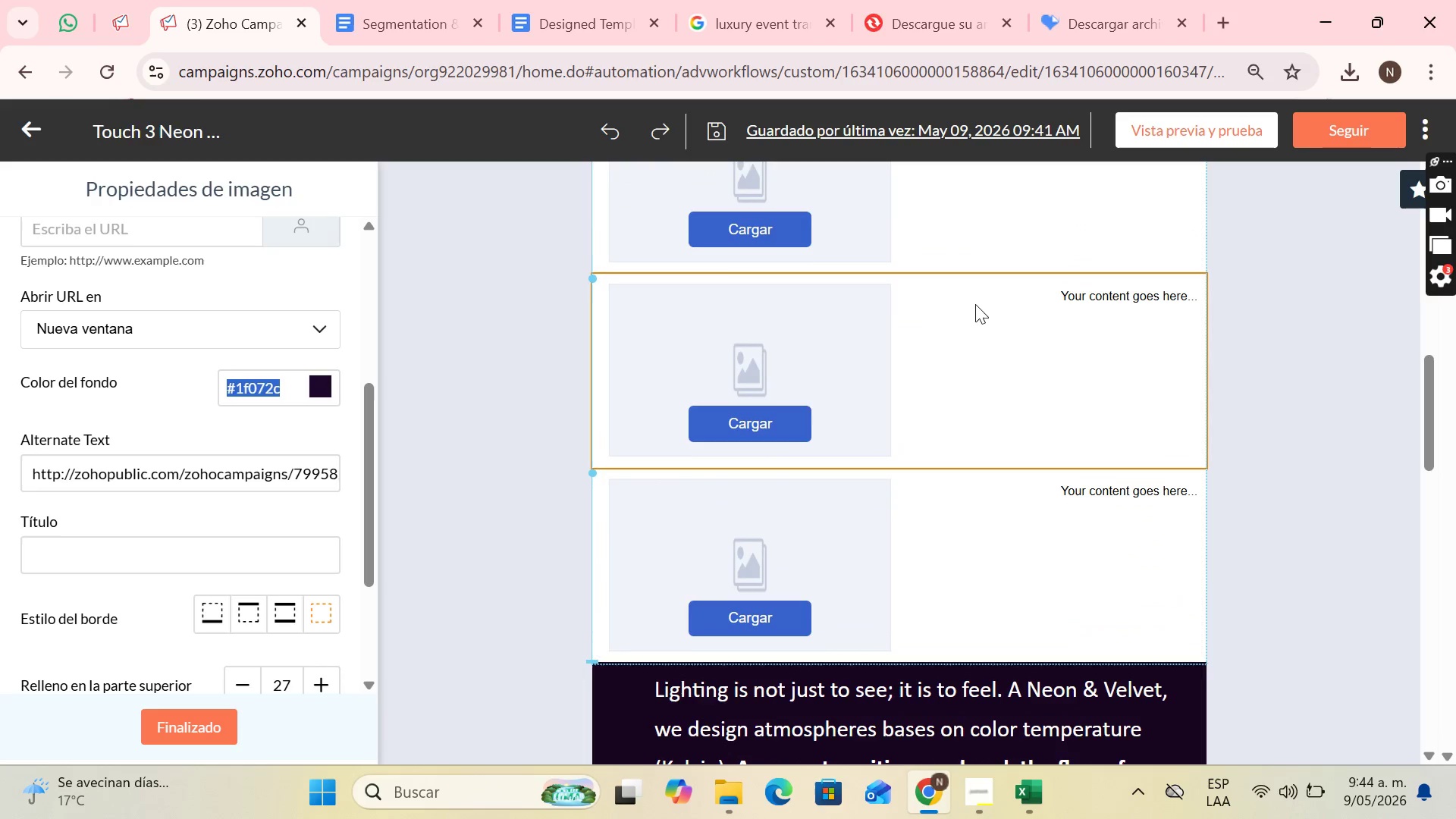 
scroll: coordinate [993, 312], scroll_direction: up, amount: 3.0
 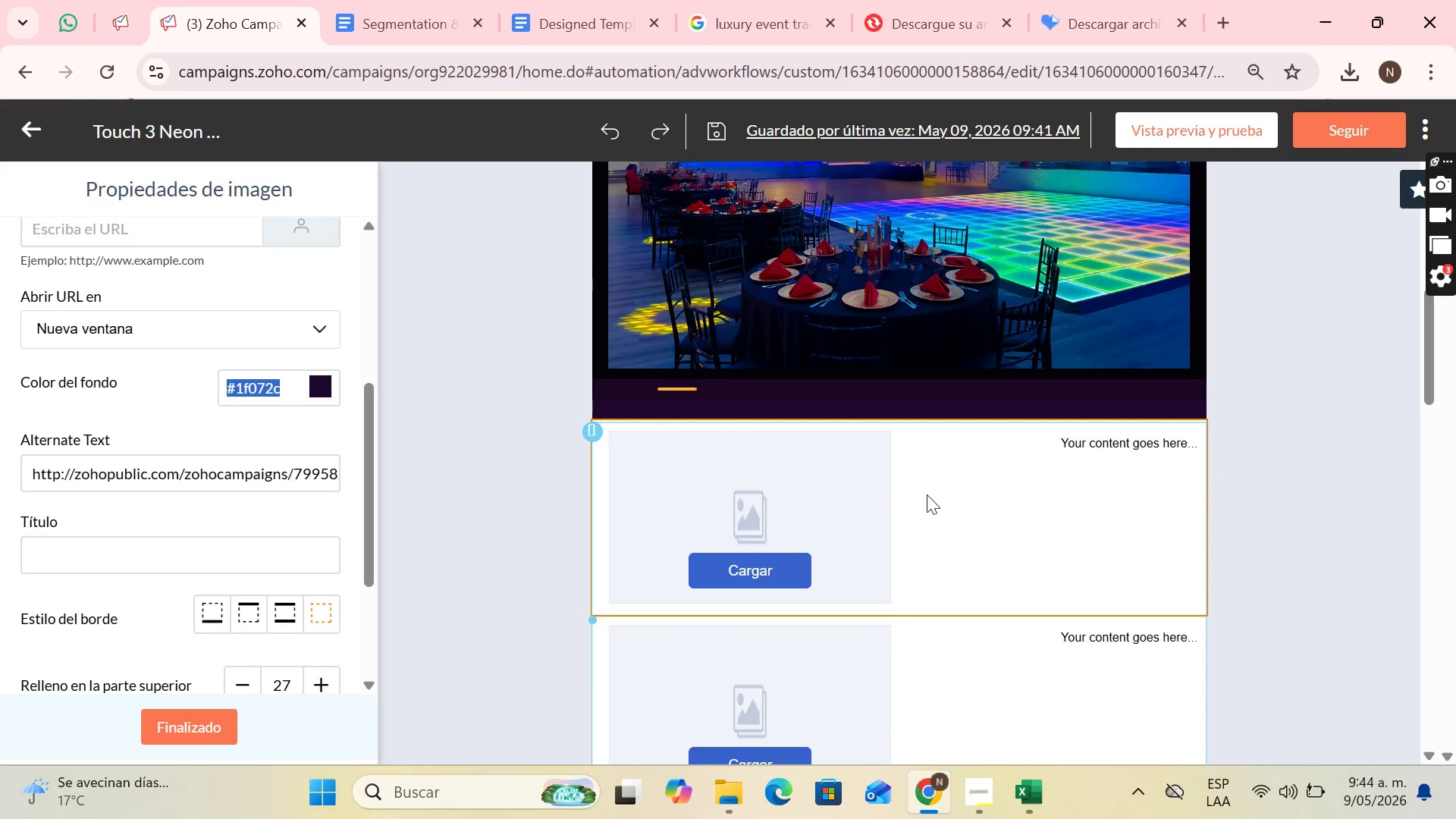 
left_click([924, 493])
 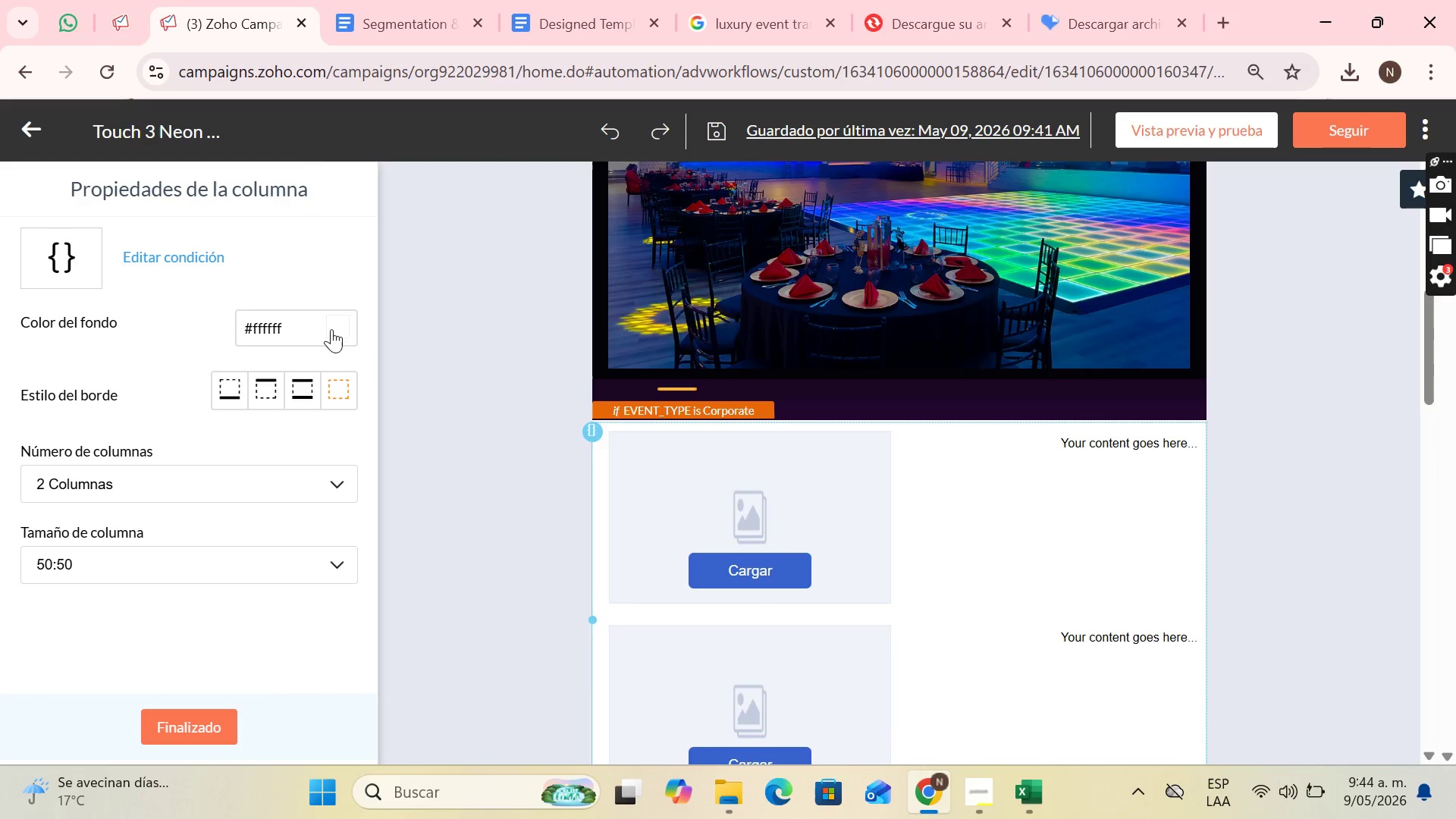 
left_click([325, 322])
 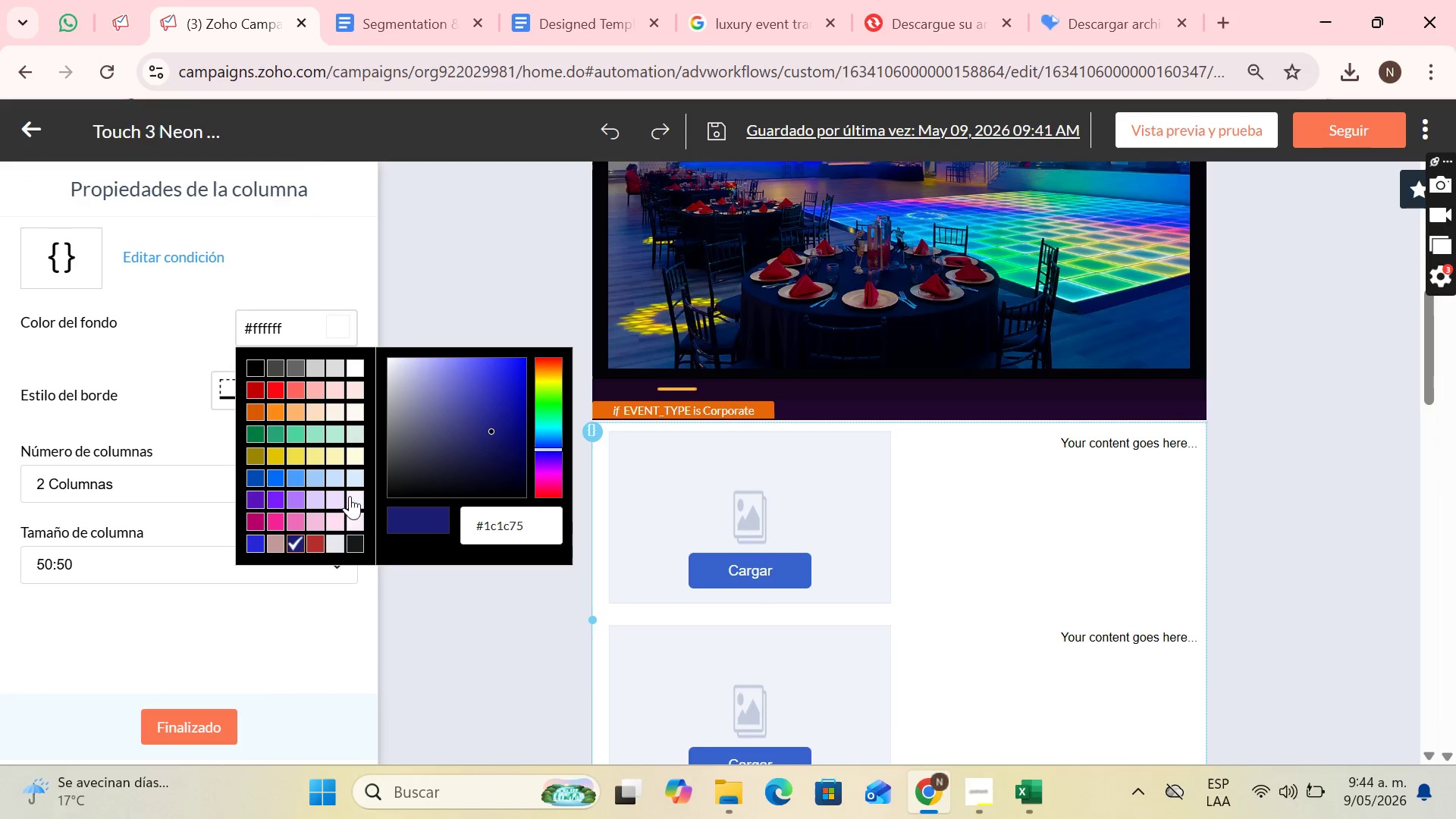 
left_click_drag(start_coordinate=[554, 522], to_coordinate=[378, 528])
 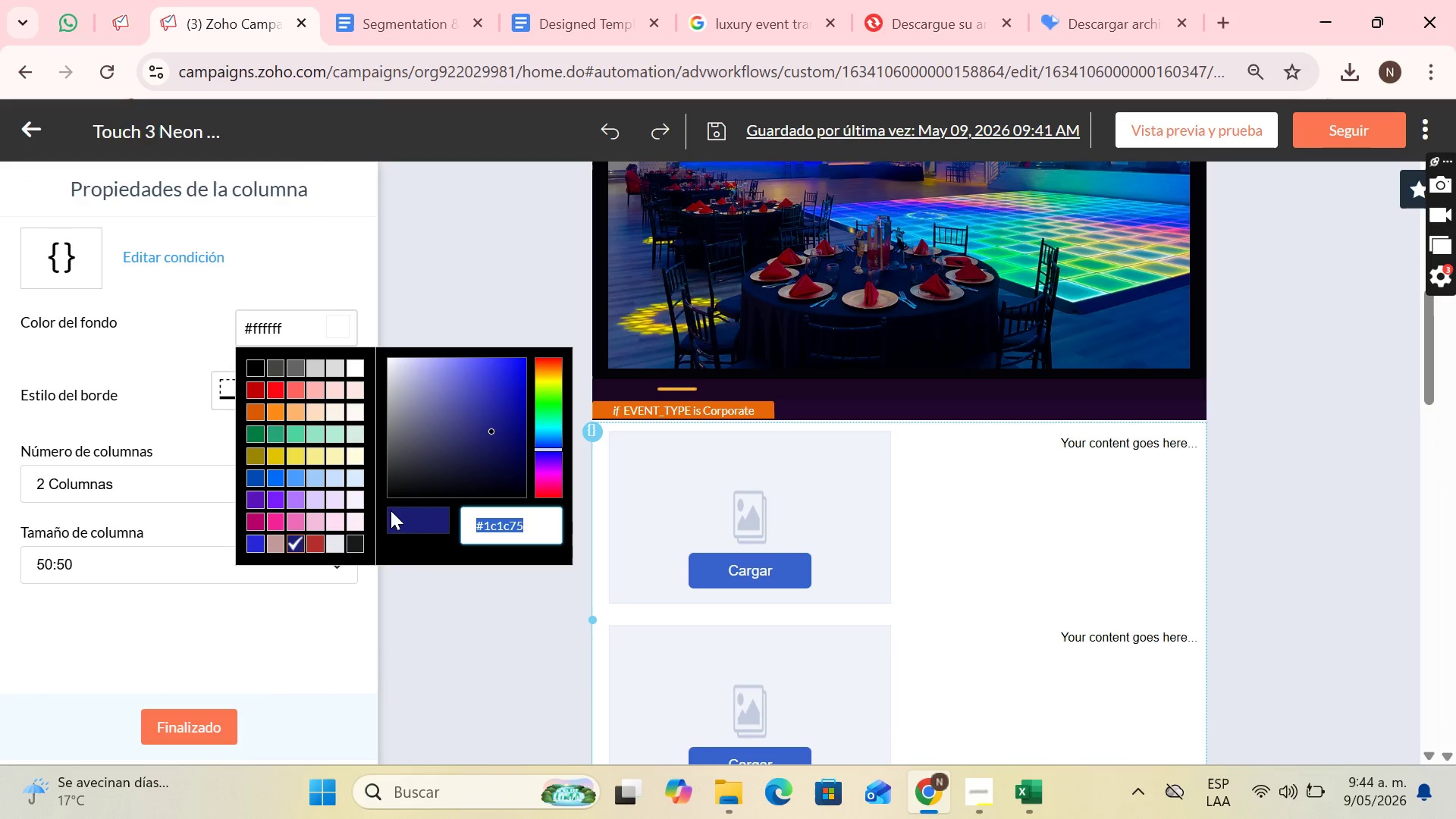 
key(Control+V)
 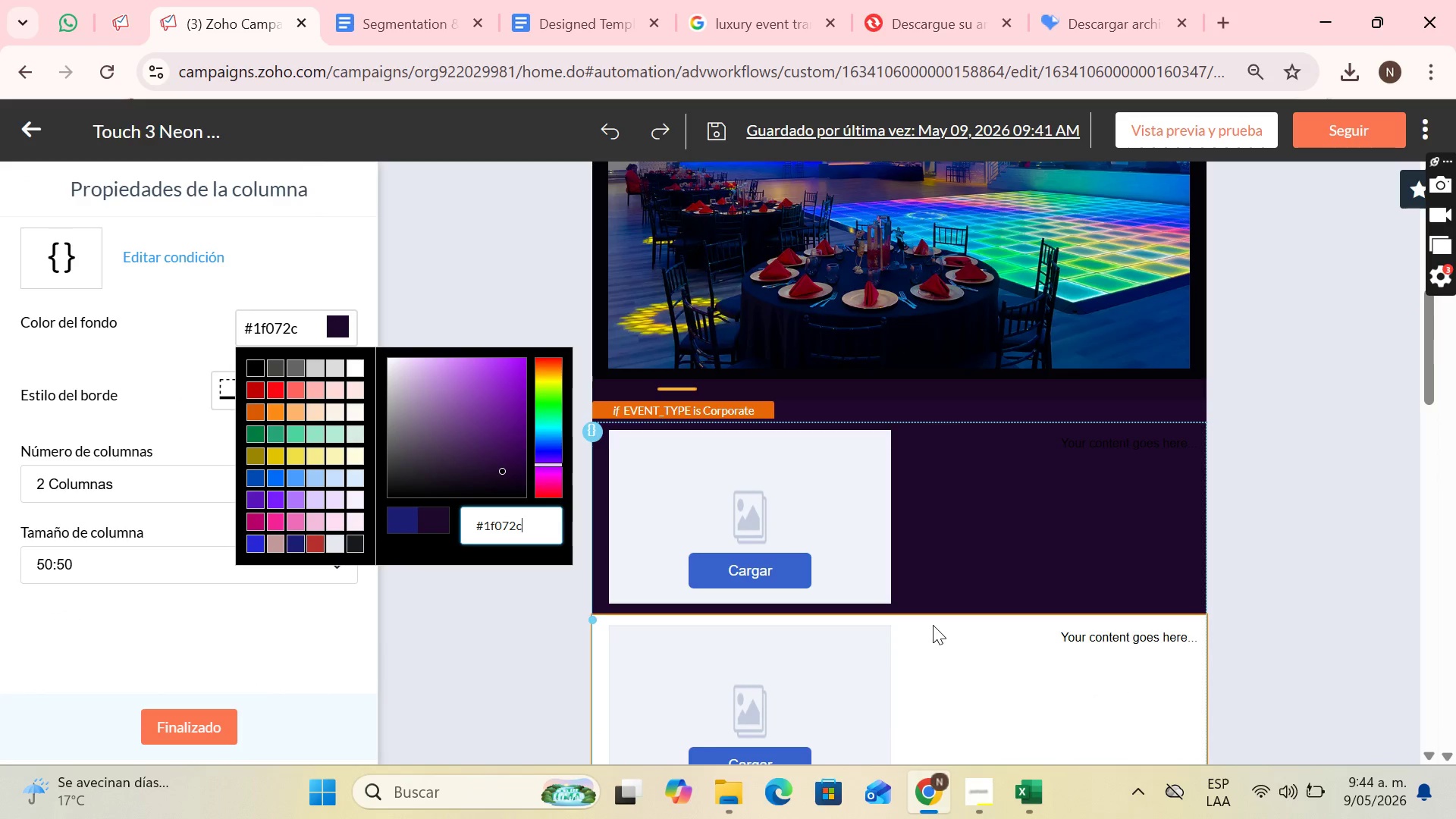 
left_click([928, 632])
 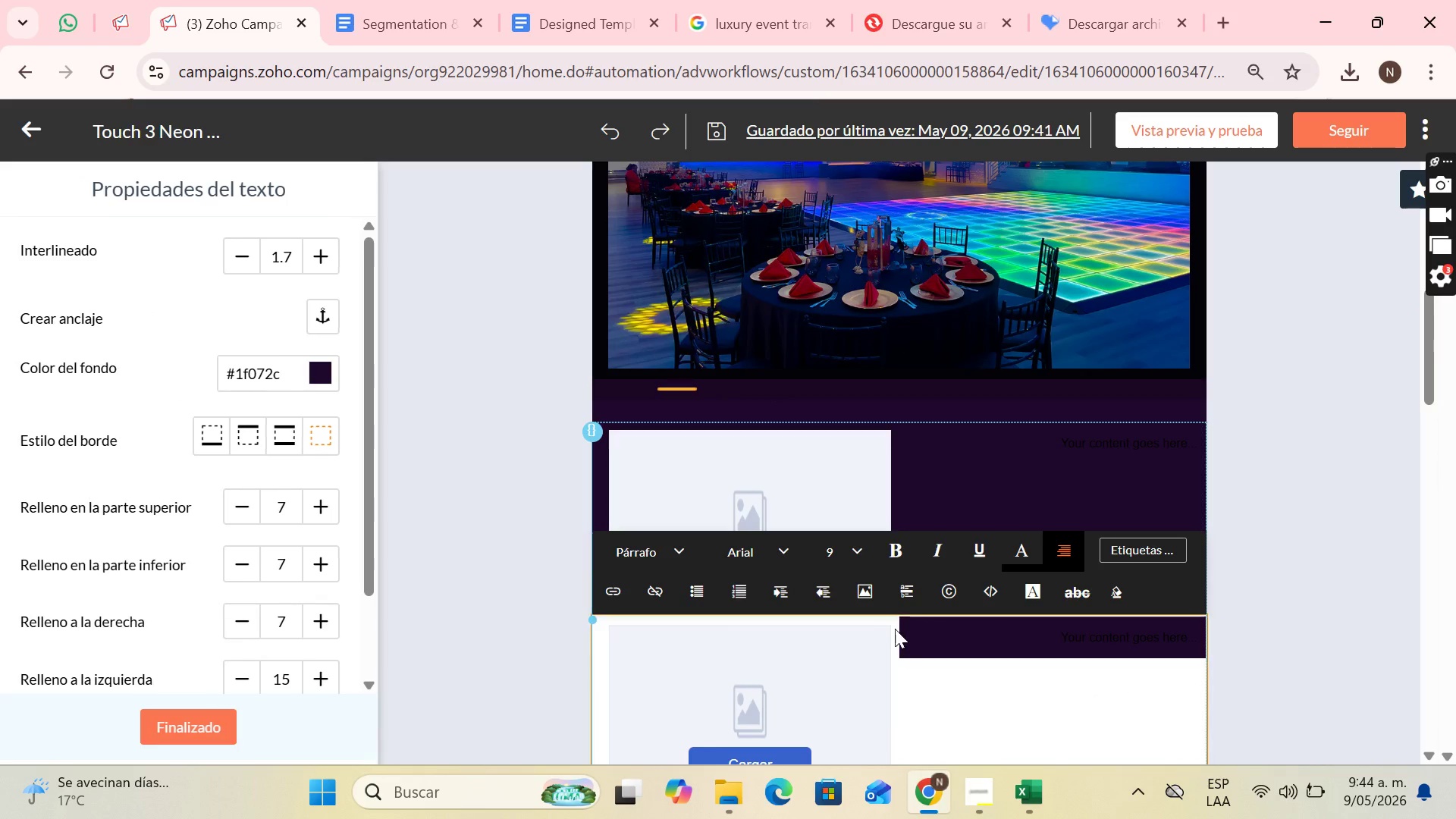 
left_click([894, 628])
 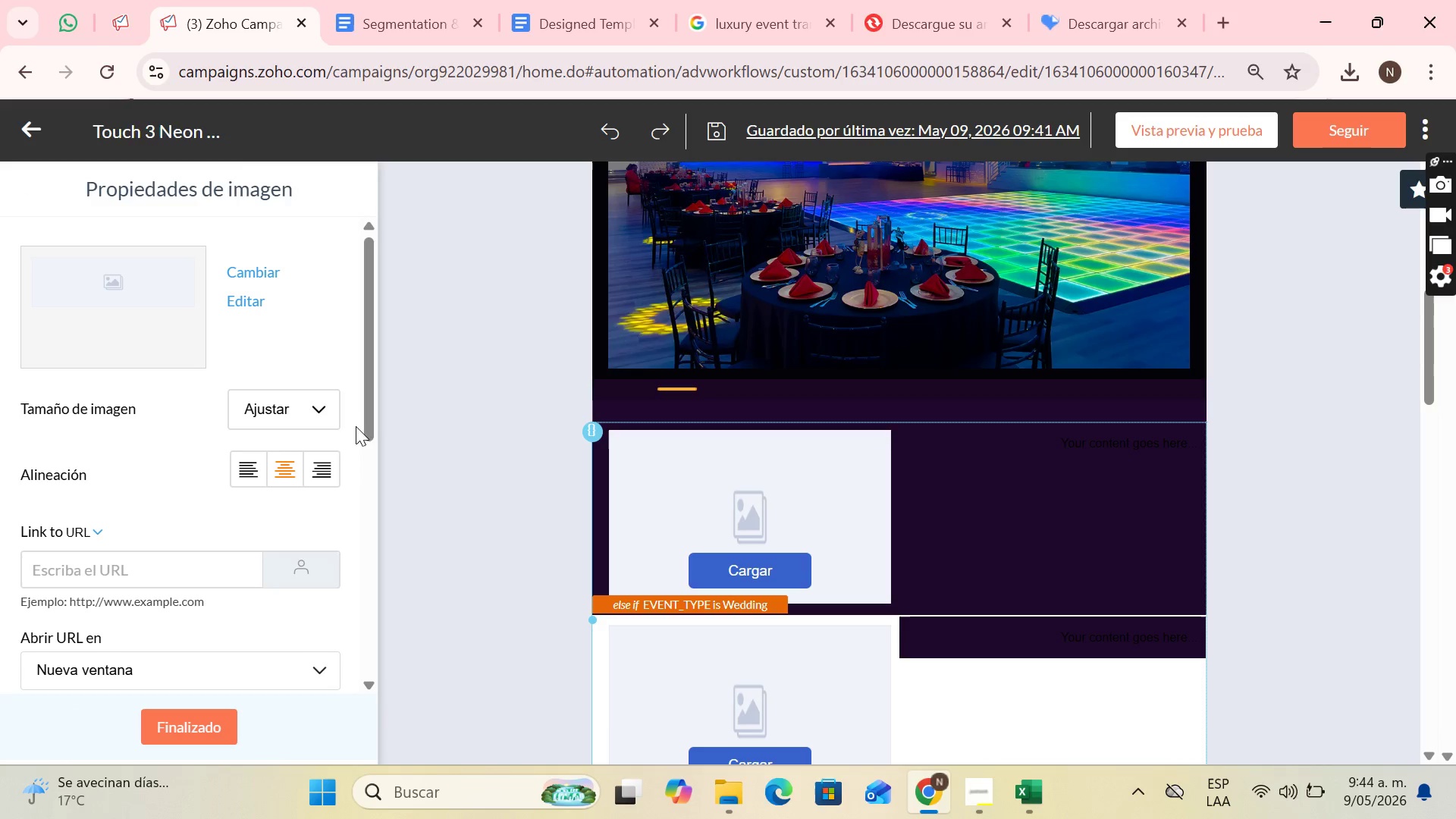 
scroll: coordinate [744, 653], scroll_direction: down, amount: 3.0
 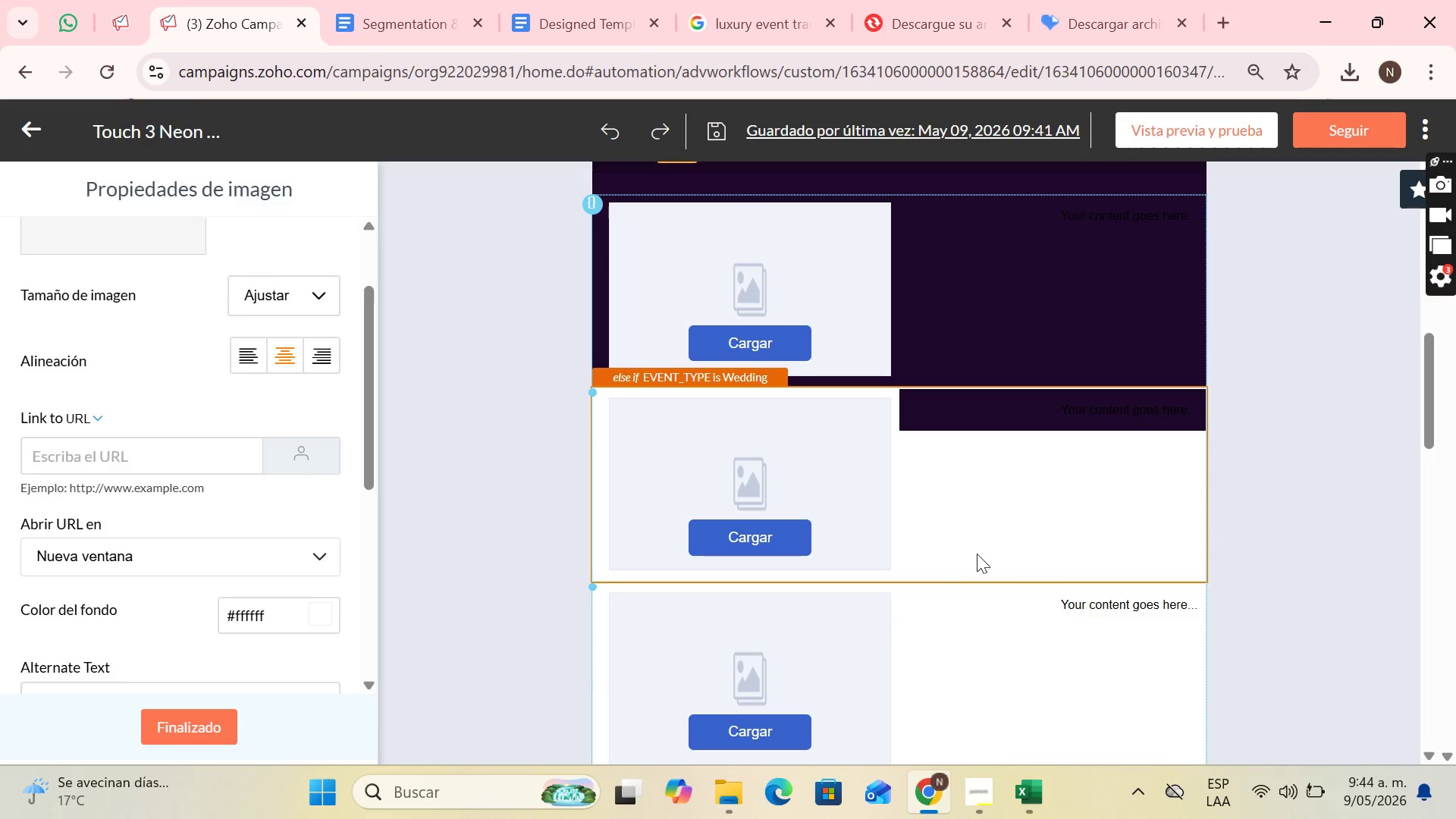 
left_click([977, 554])
 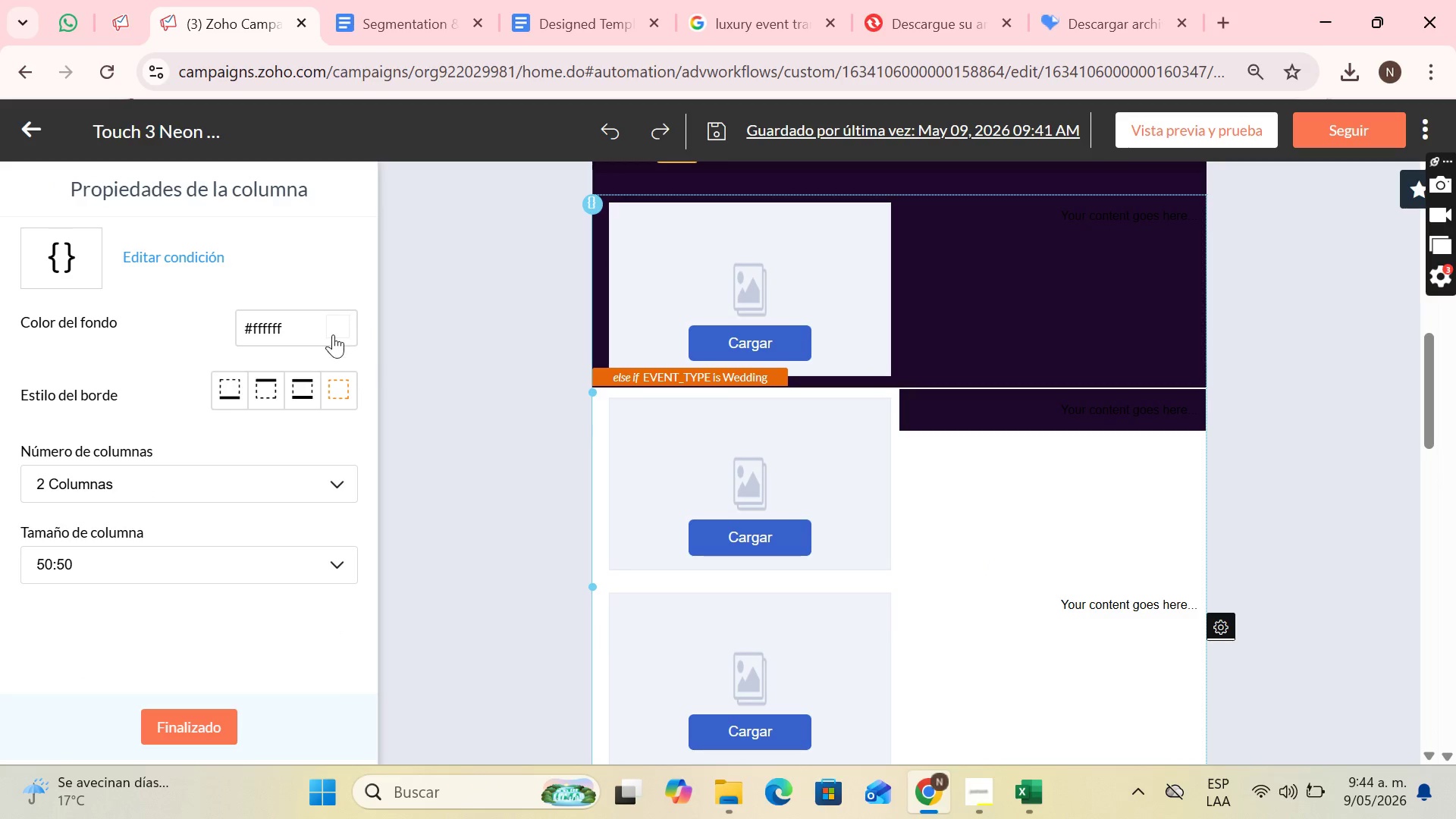 
left_click([337, 331])
 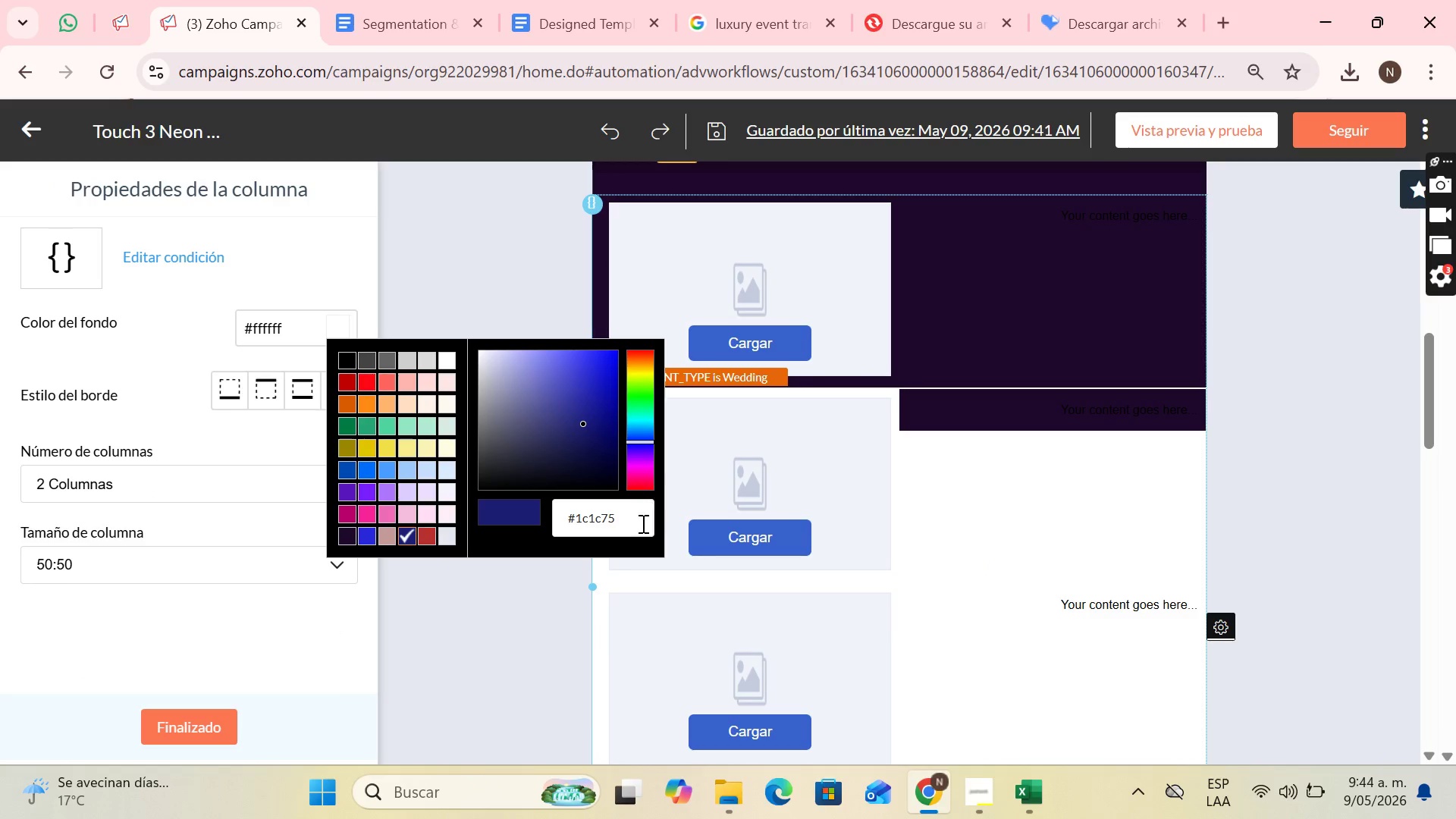 
left_click_drag(start_coordinate=[642, 523], to_coordinate=[509, 523])
 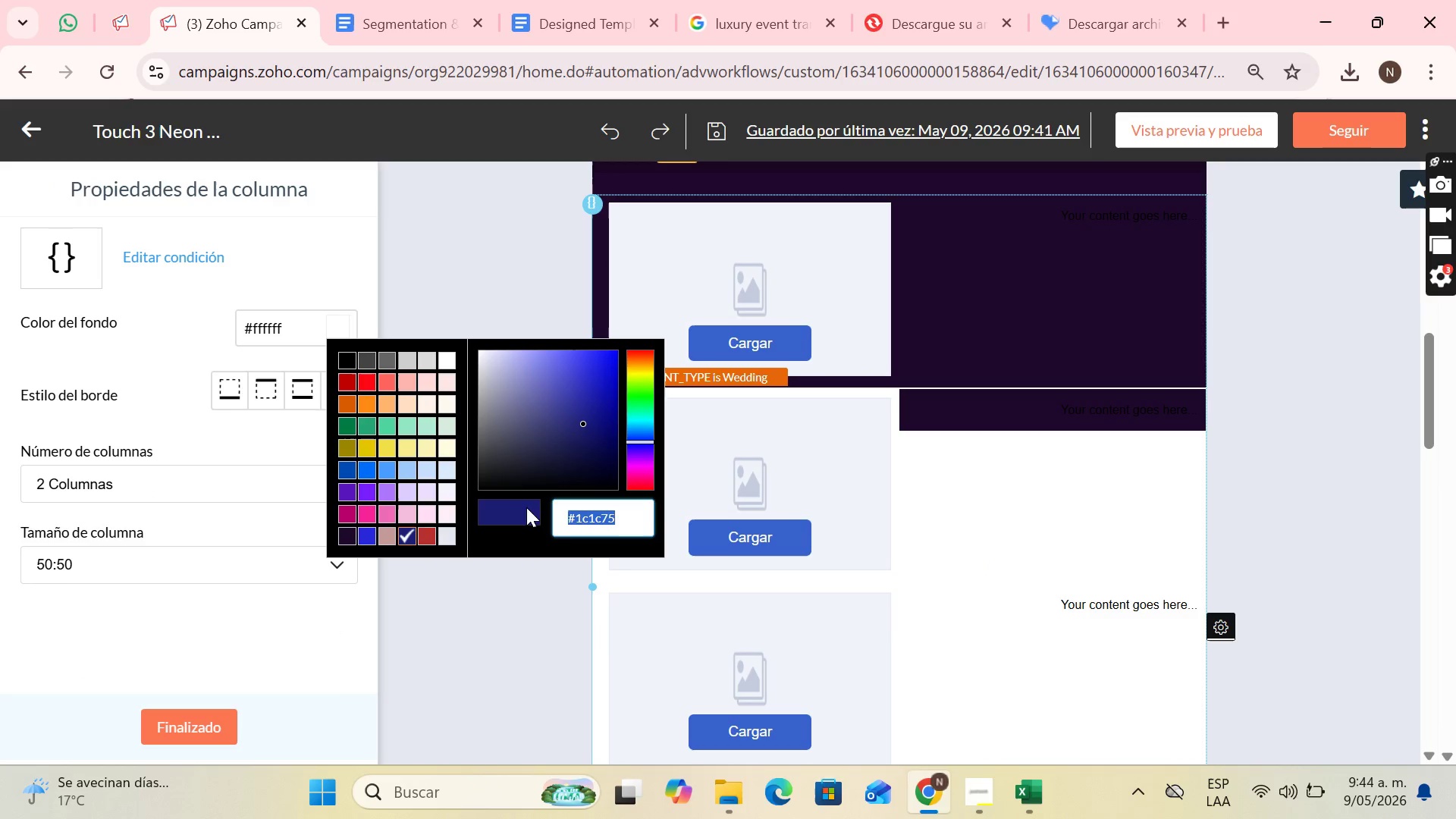 
key(Control+V)
 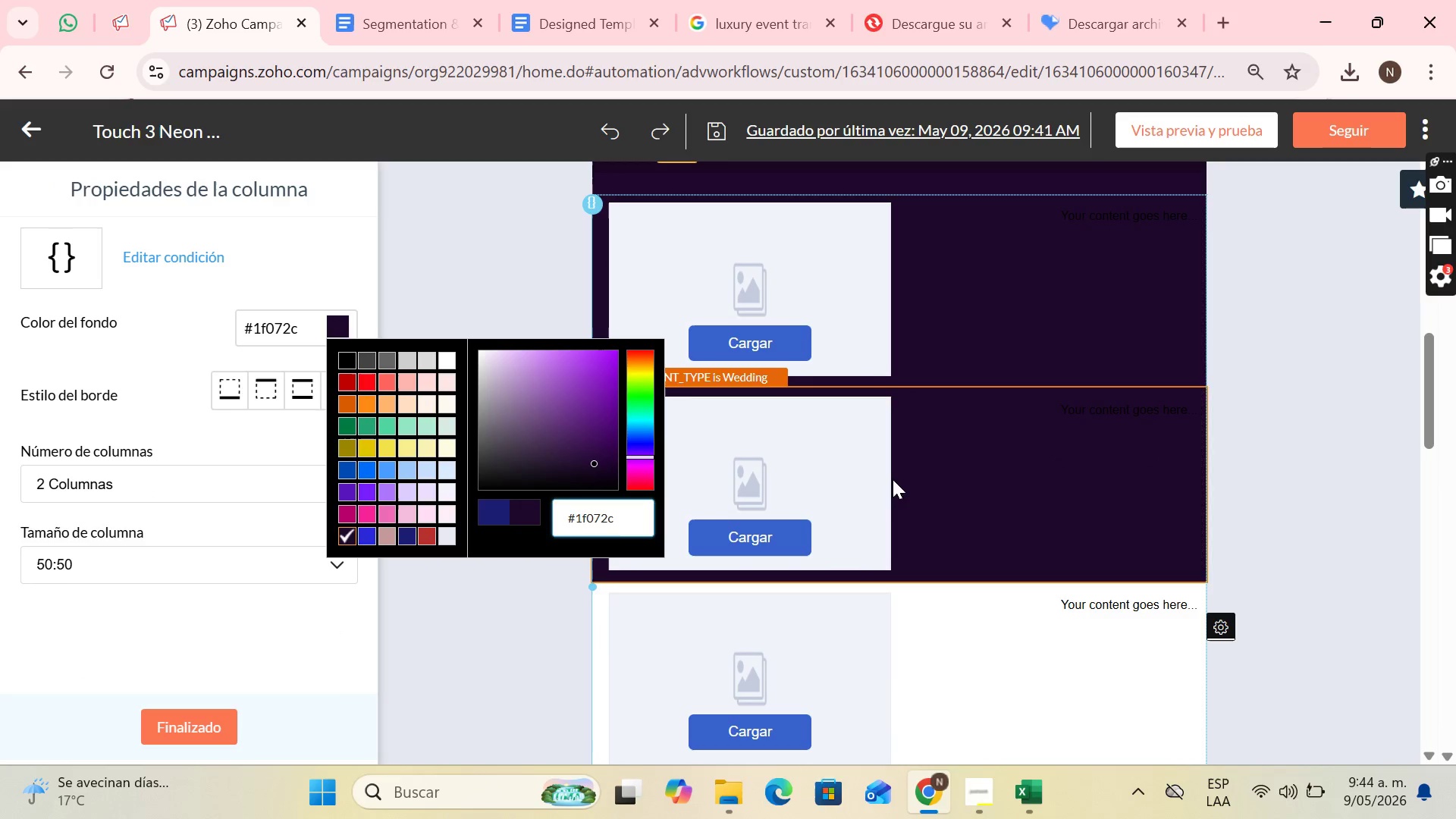 
scroll: coordinate [1007, 480], scroll_direction: down, amount: 2.0
 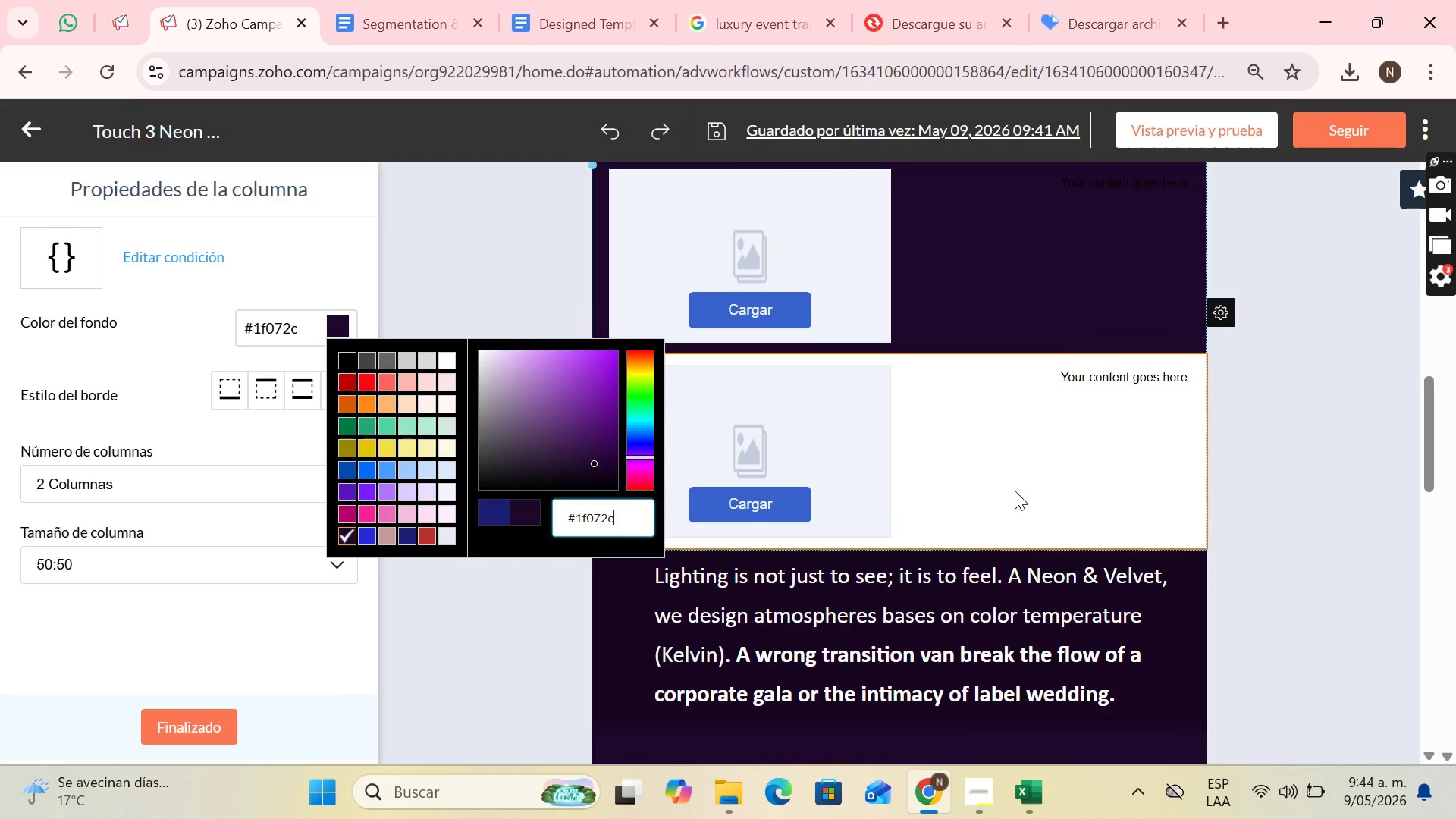 
left_click([1015, 500])
 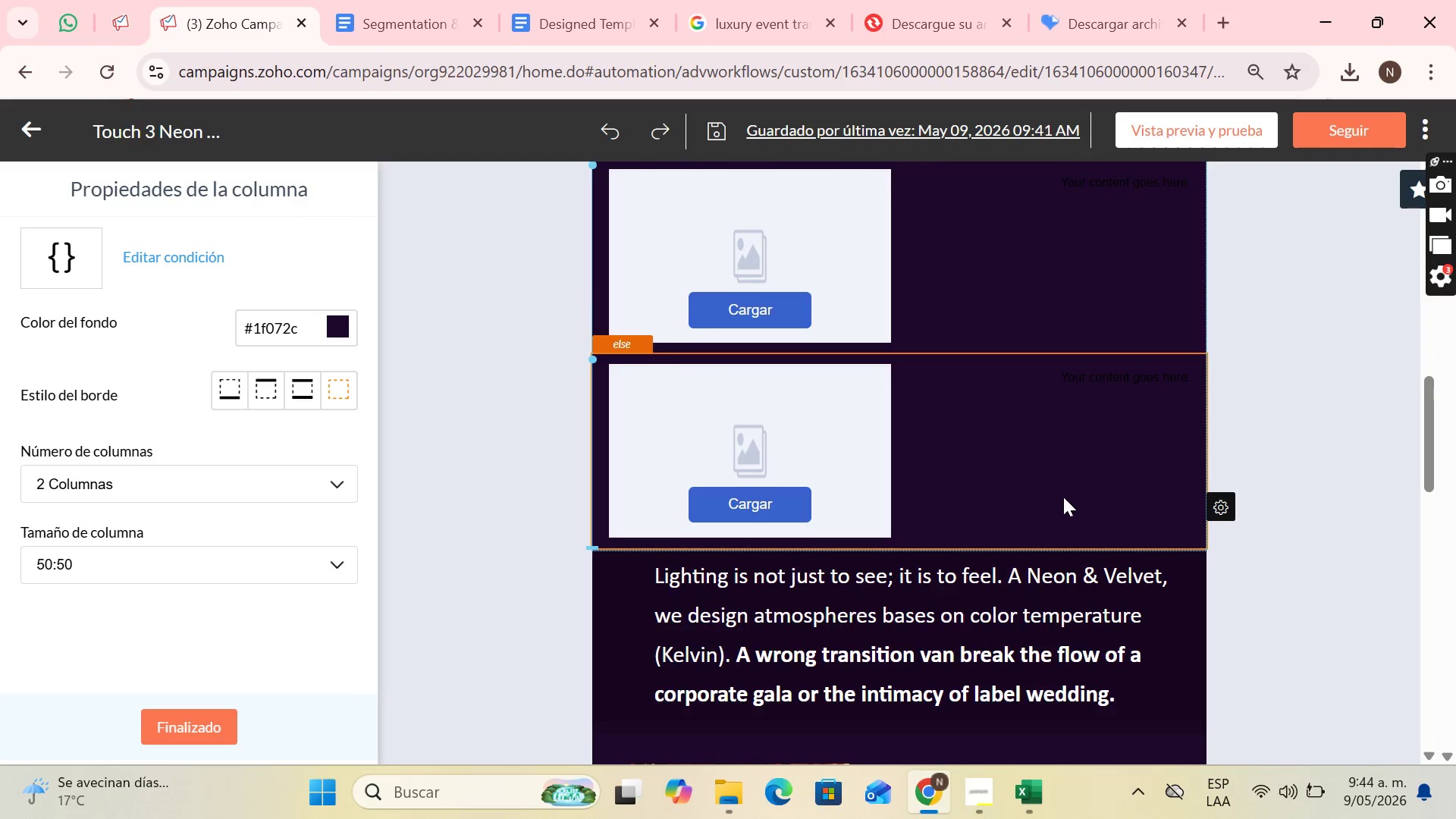 
scroll: coordinate [1034, 561], scroll_direction: up, amount: 5.0
 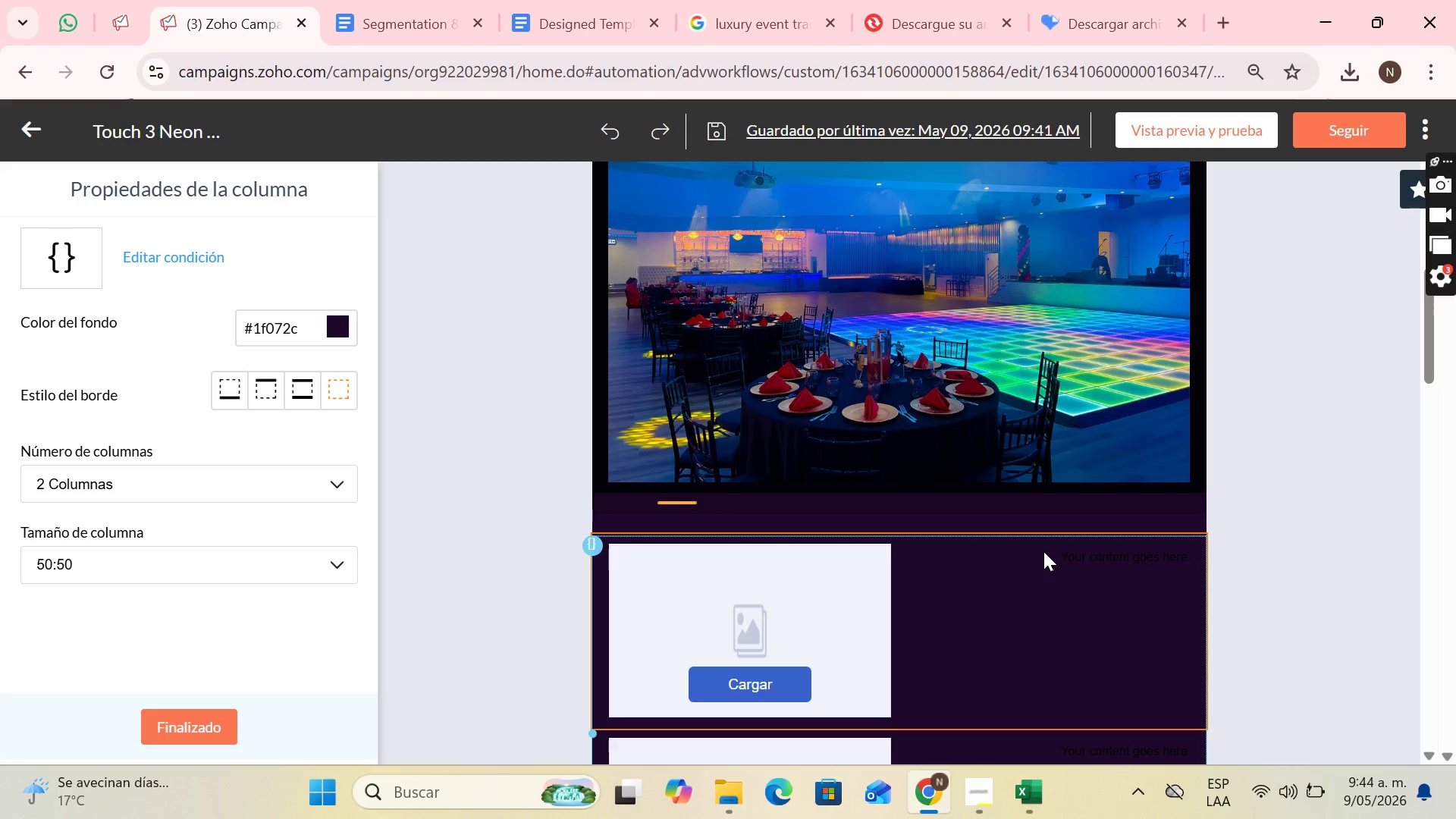 
left_click_drag(start_coordinate=[1048, 551], to_coordinate=[1188, 558])
 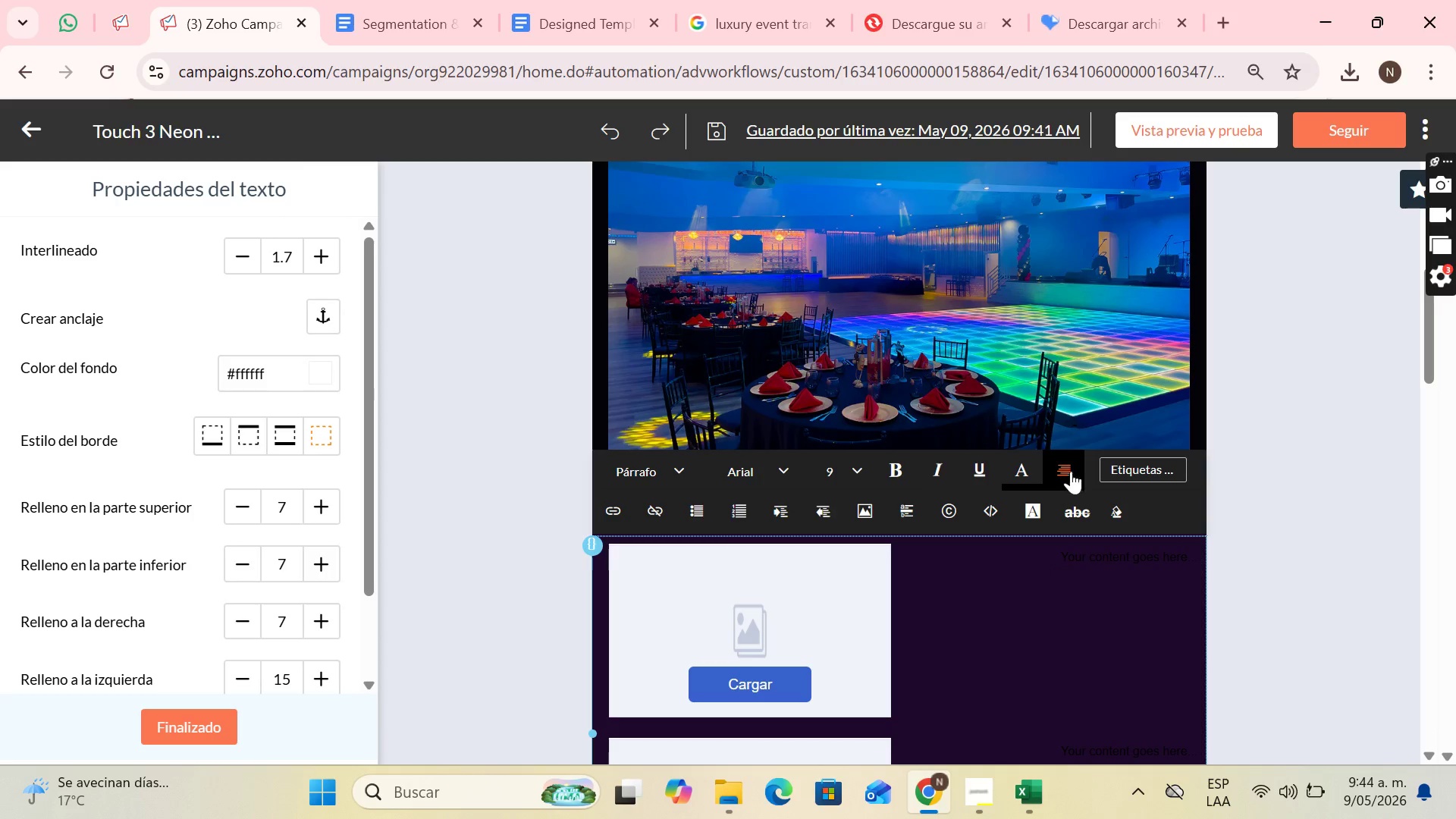 
left_click([1026, 471])
 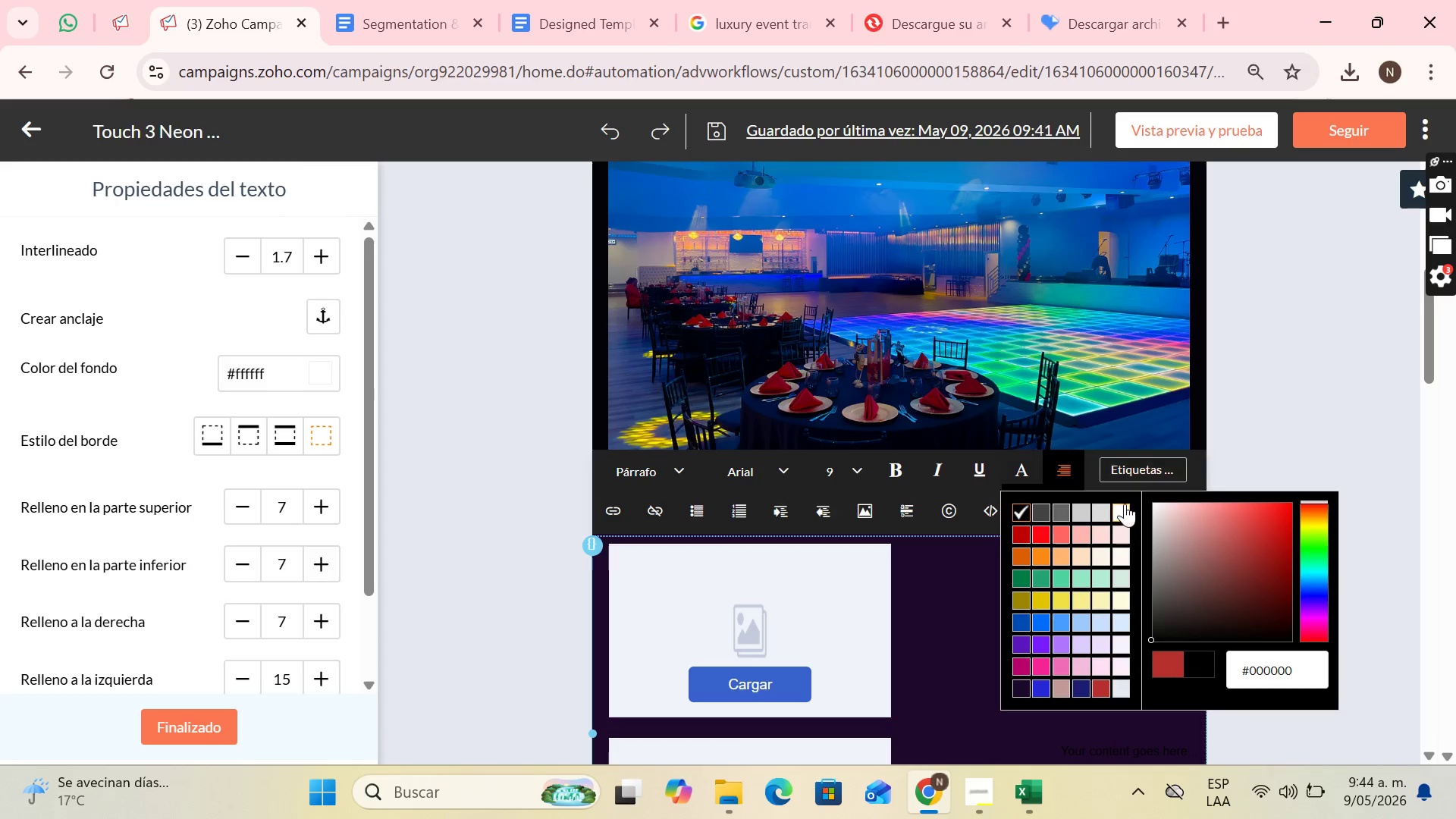 
left_click([1125, 514])
 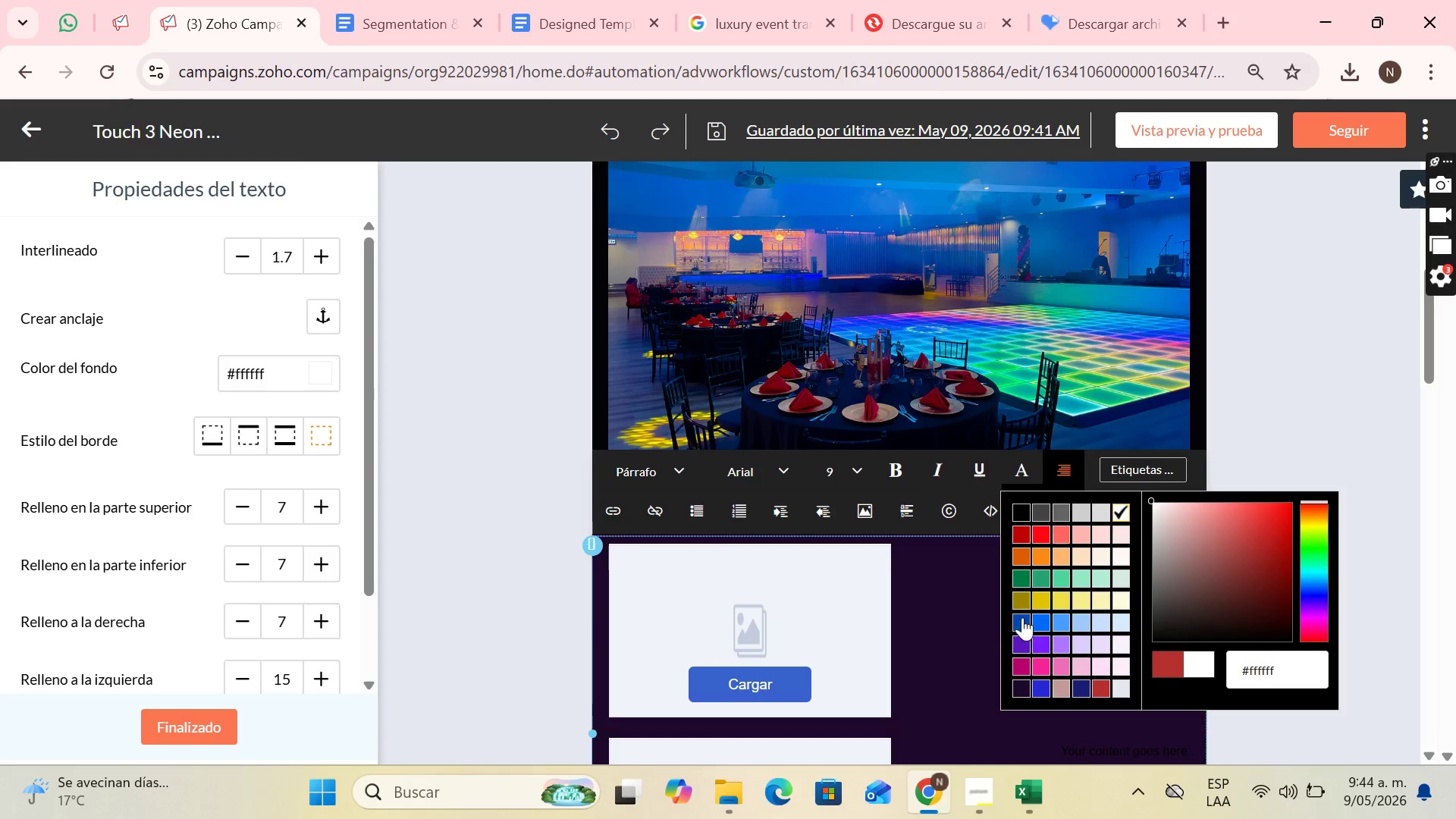 
left_click([936, 600])
 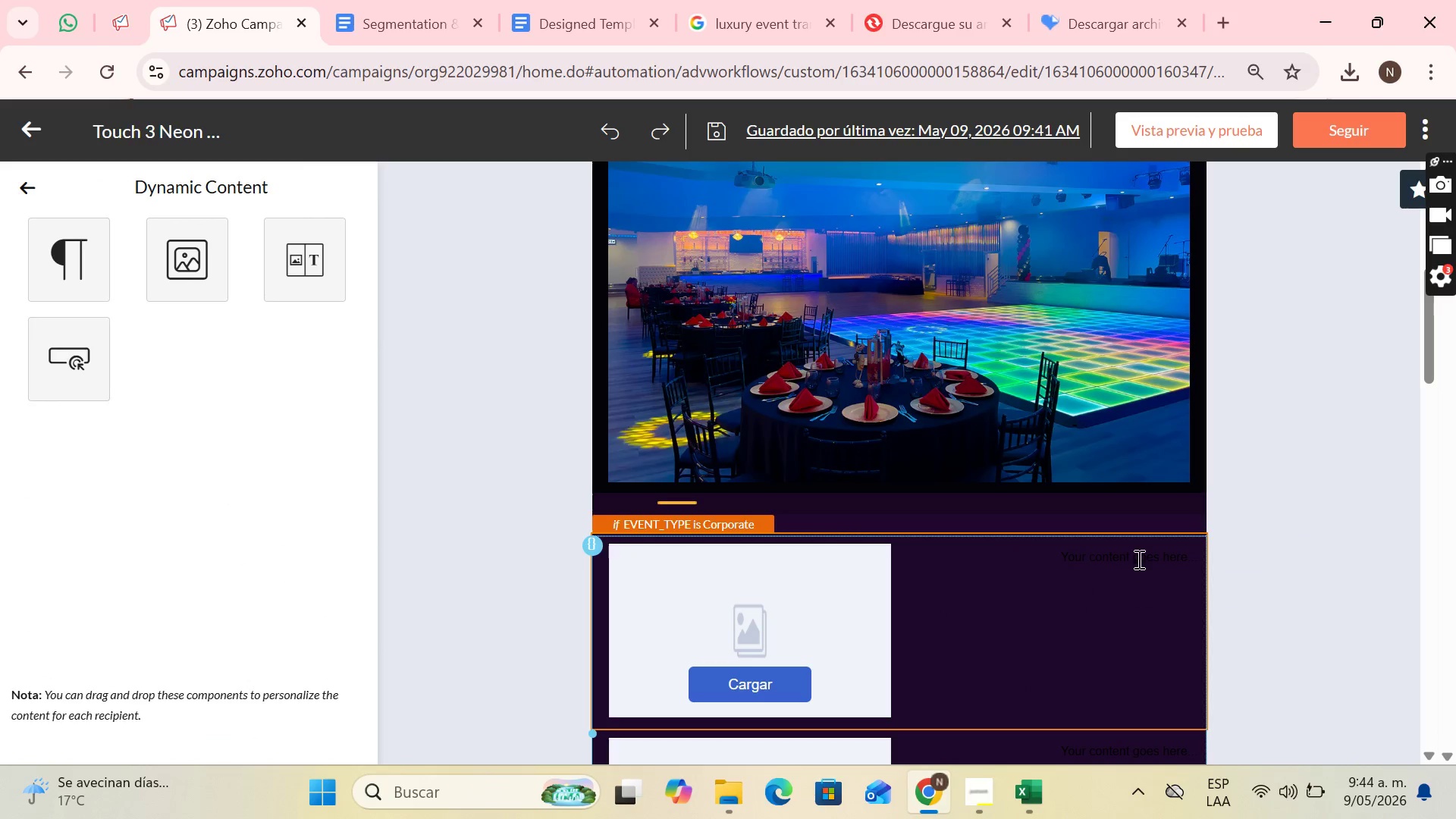 
left_click([1138, 559])
 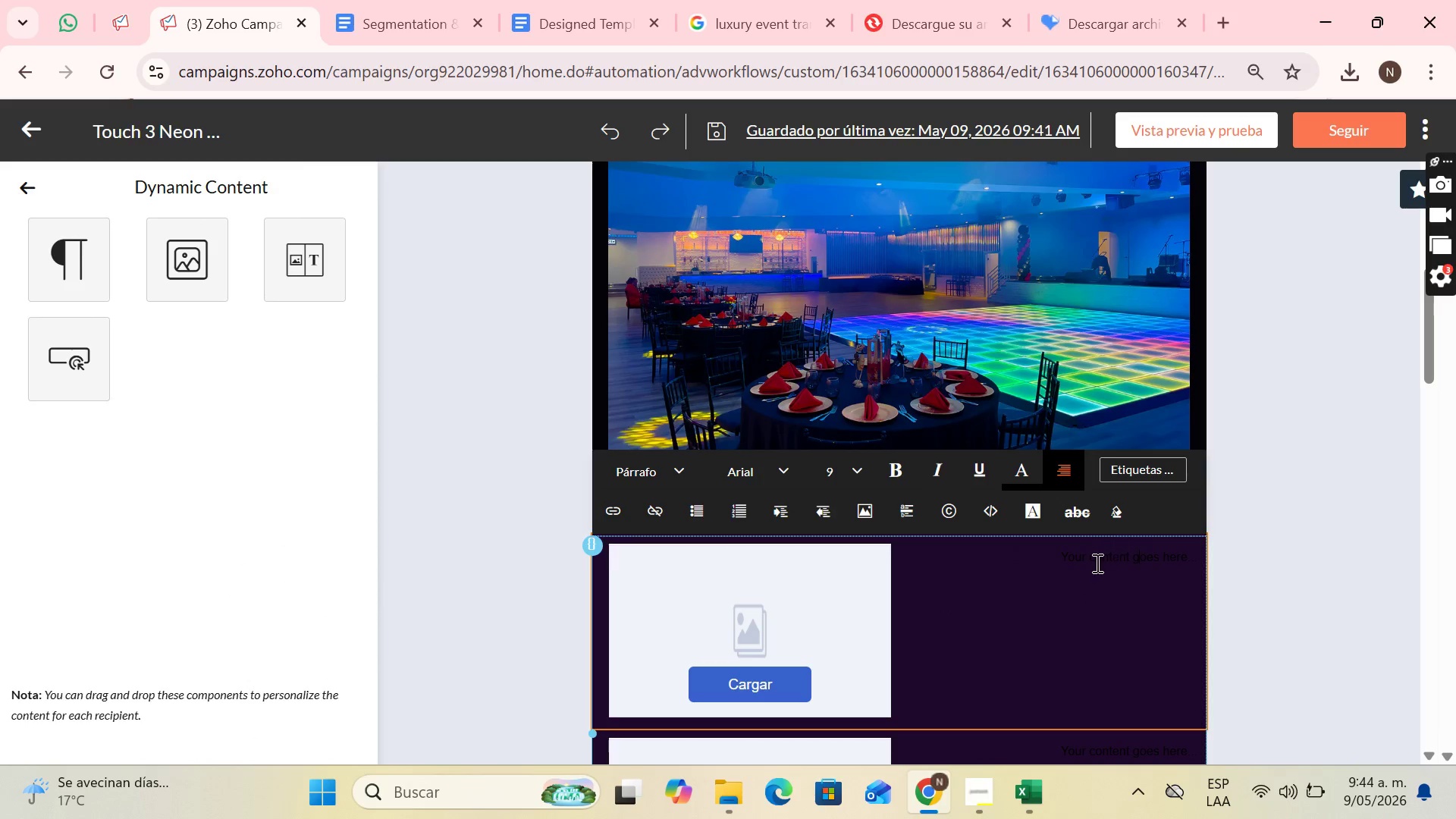 
left_click([1096, 563])
 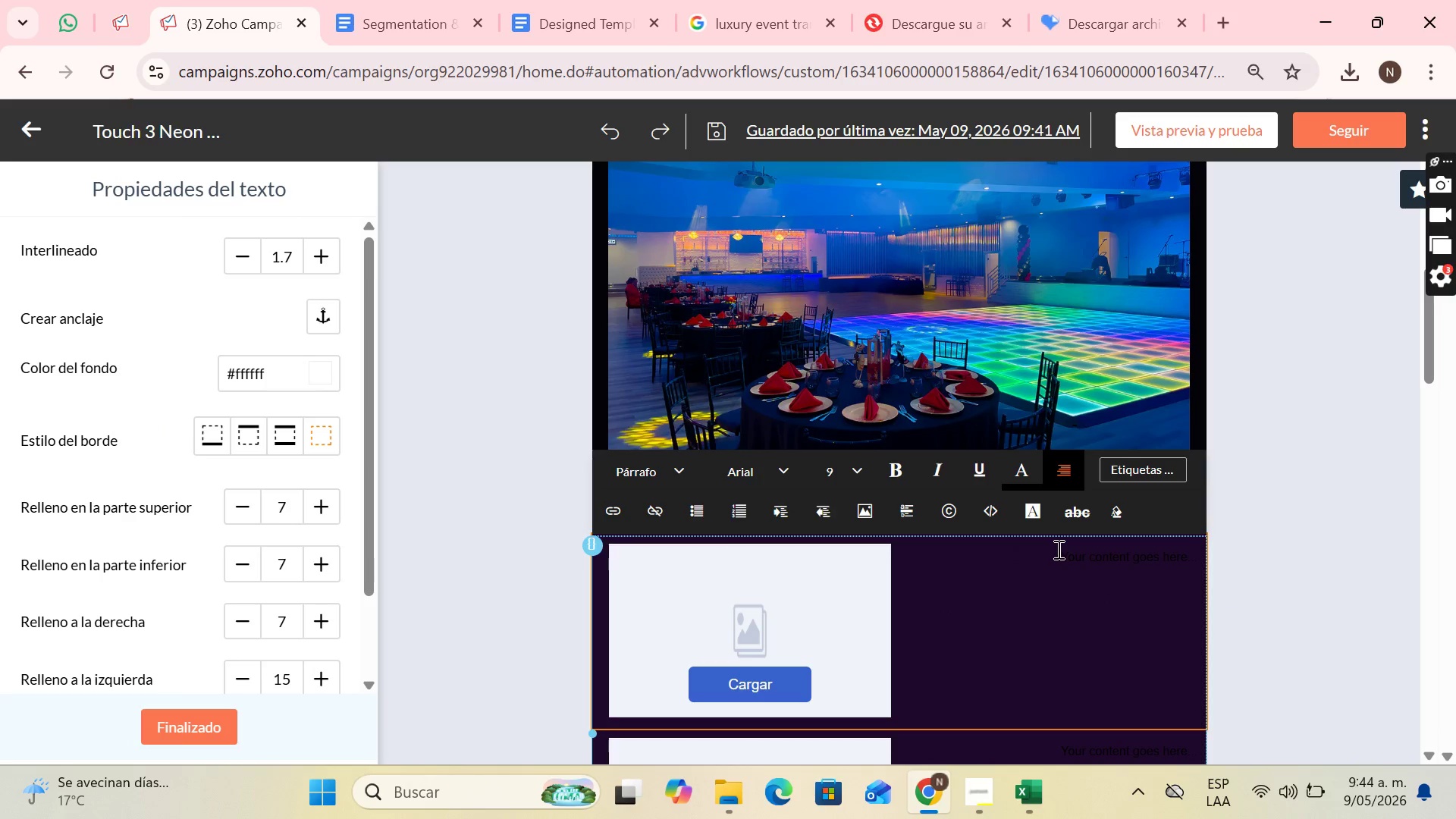 
left_click([1057, 549])
 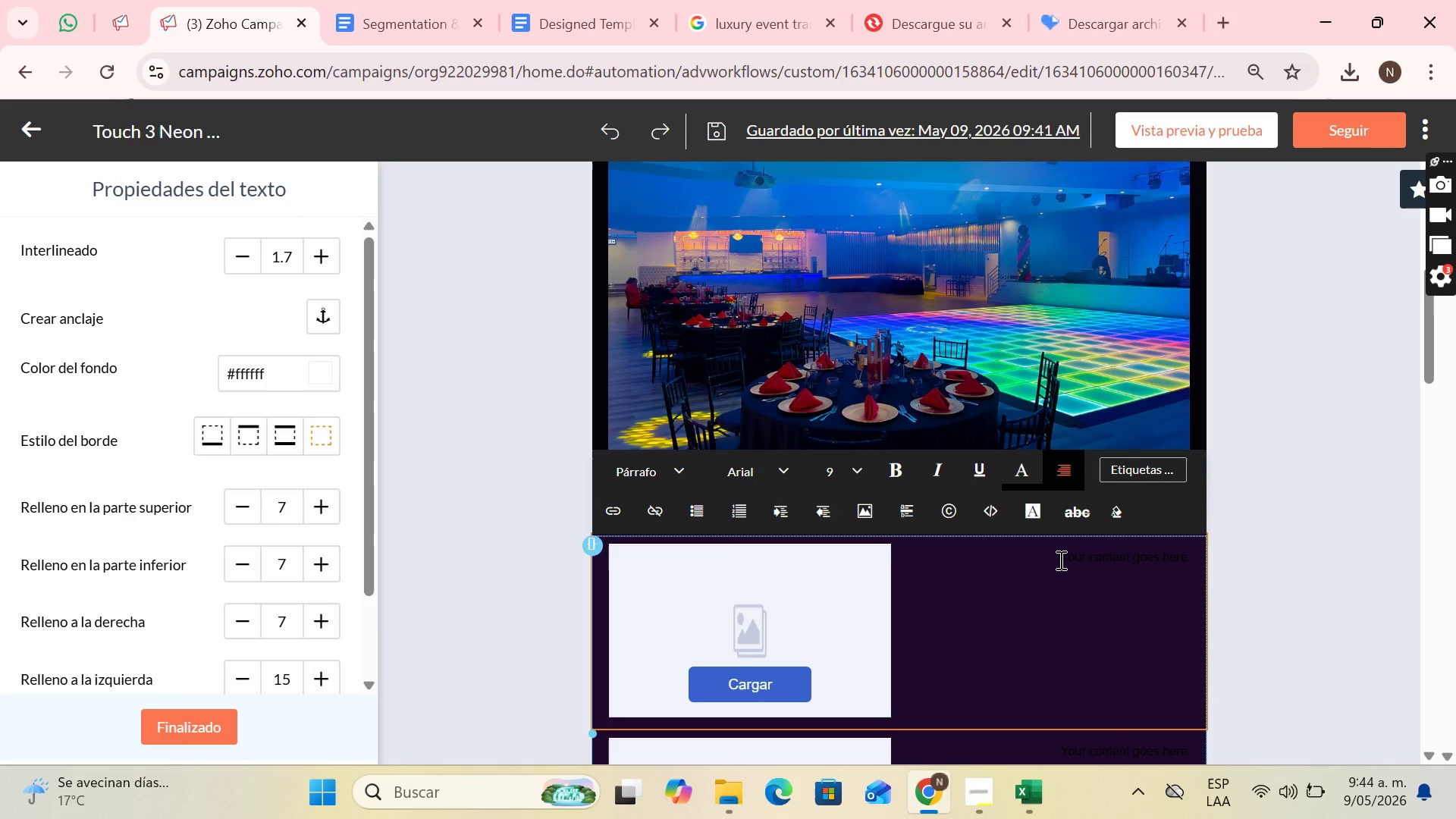 
left_click_drag(start_coordinate=[1059, 560], to_coordinate=[1210, 566])
 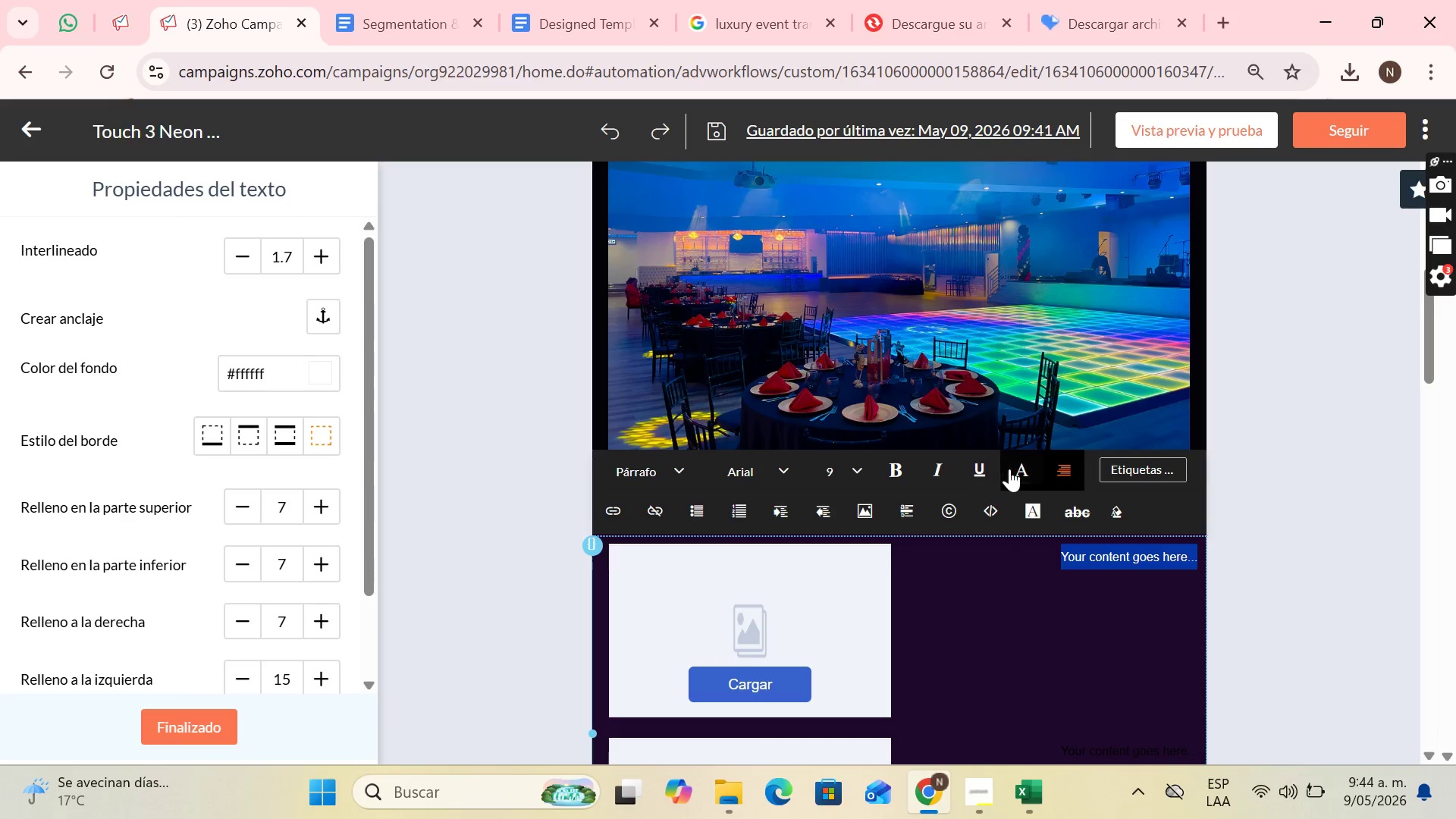 
left_click([1018, 467])
 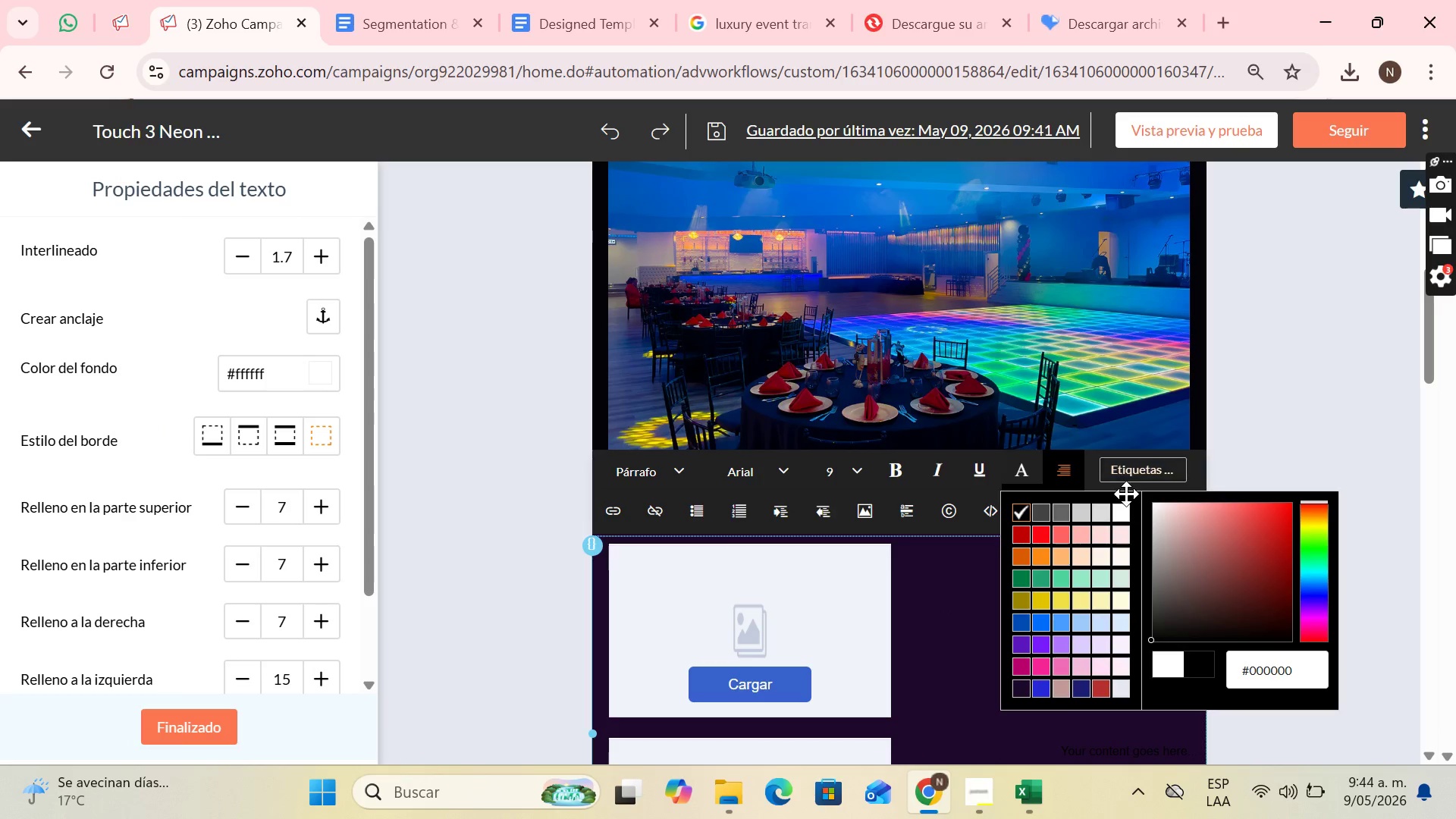 
left_click([1122, 507])
 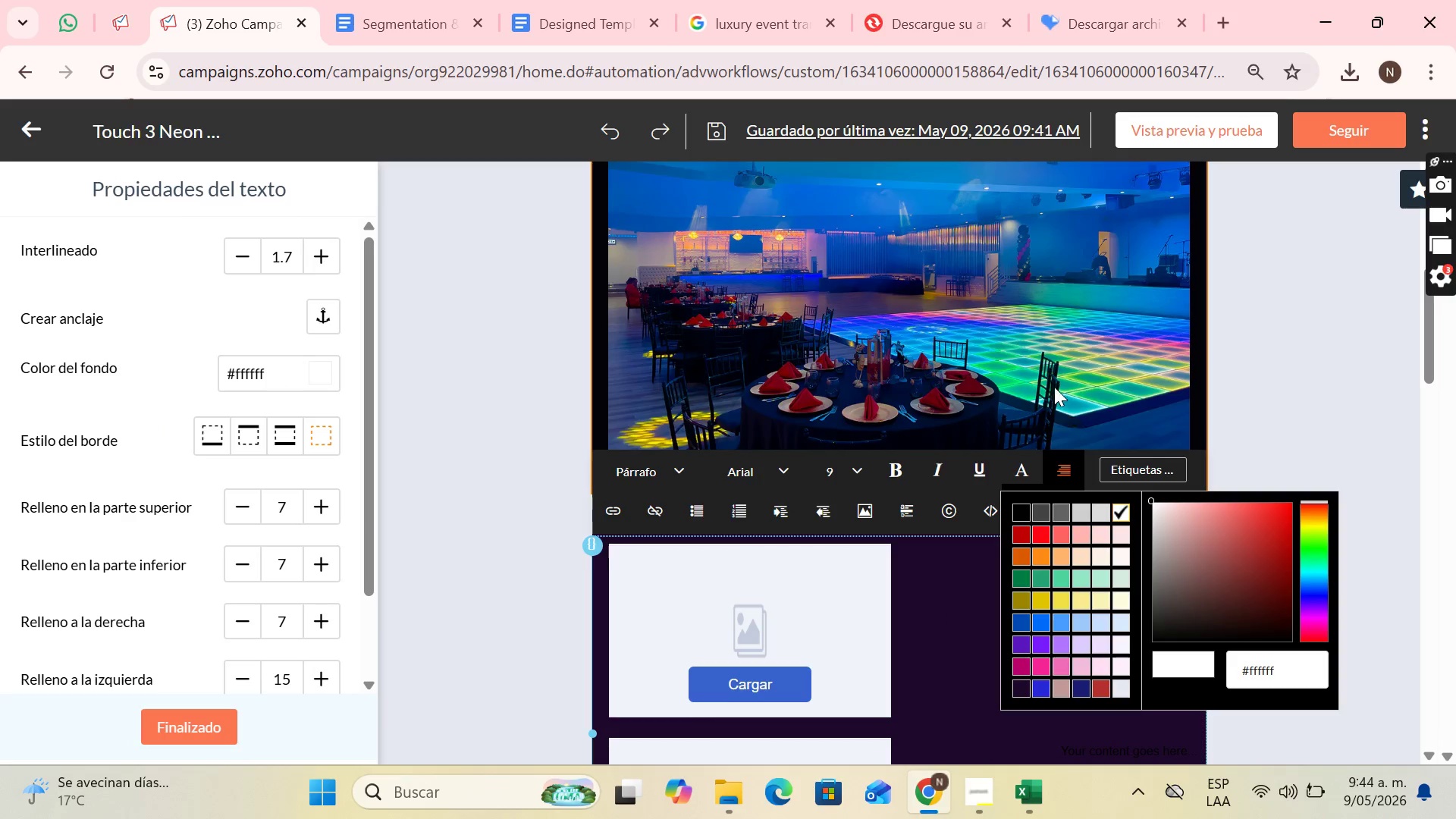 
left_click([921, 482])
 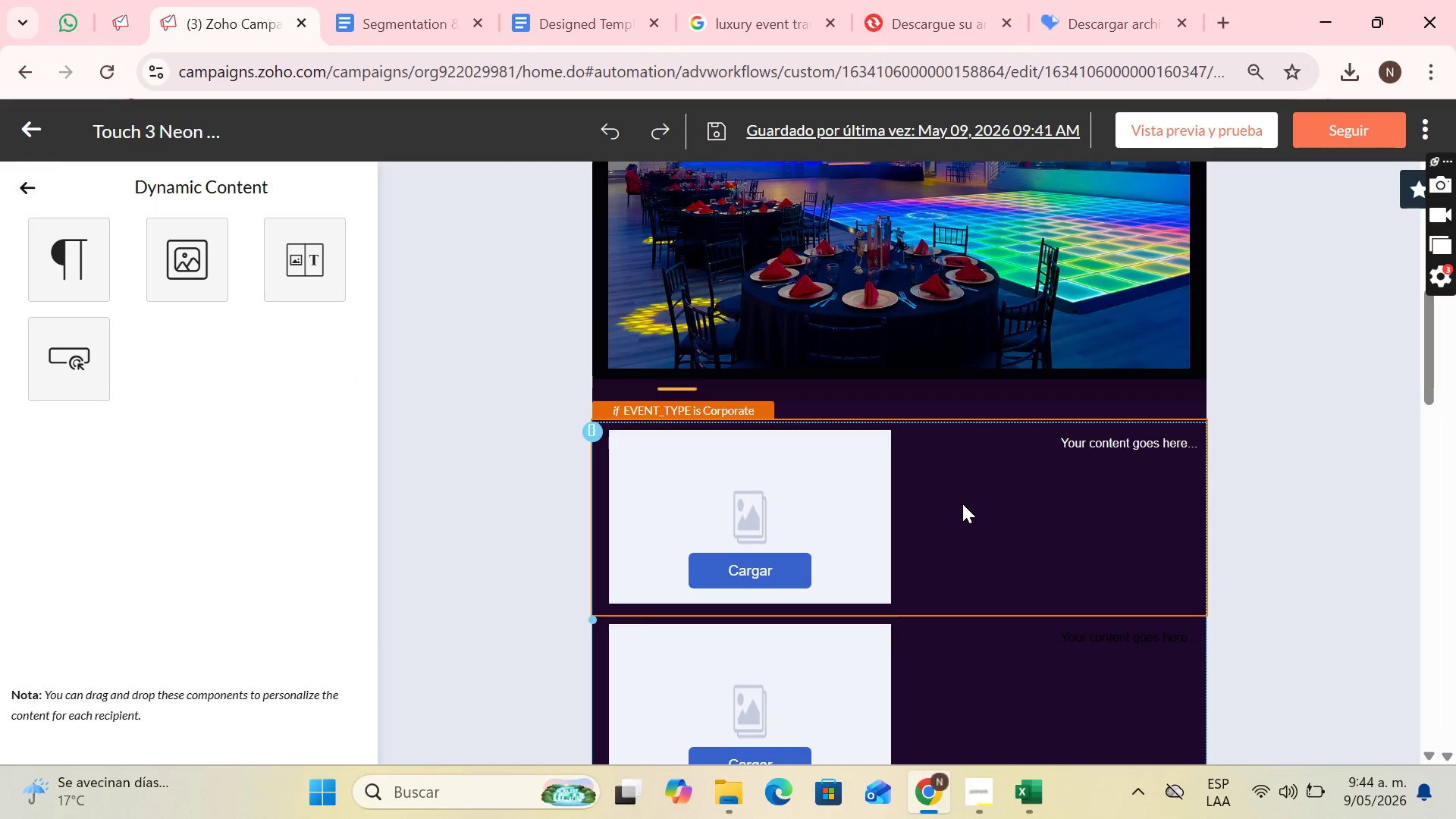 
scroll: coordinate [968, 504], scroll_direction: down, amount: 3.0
 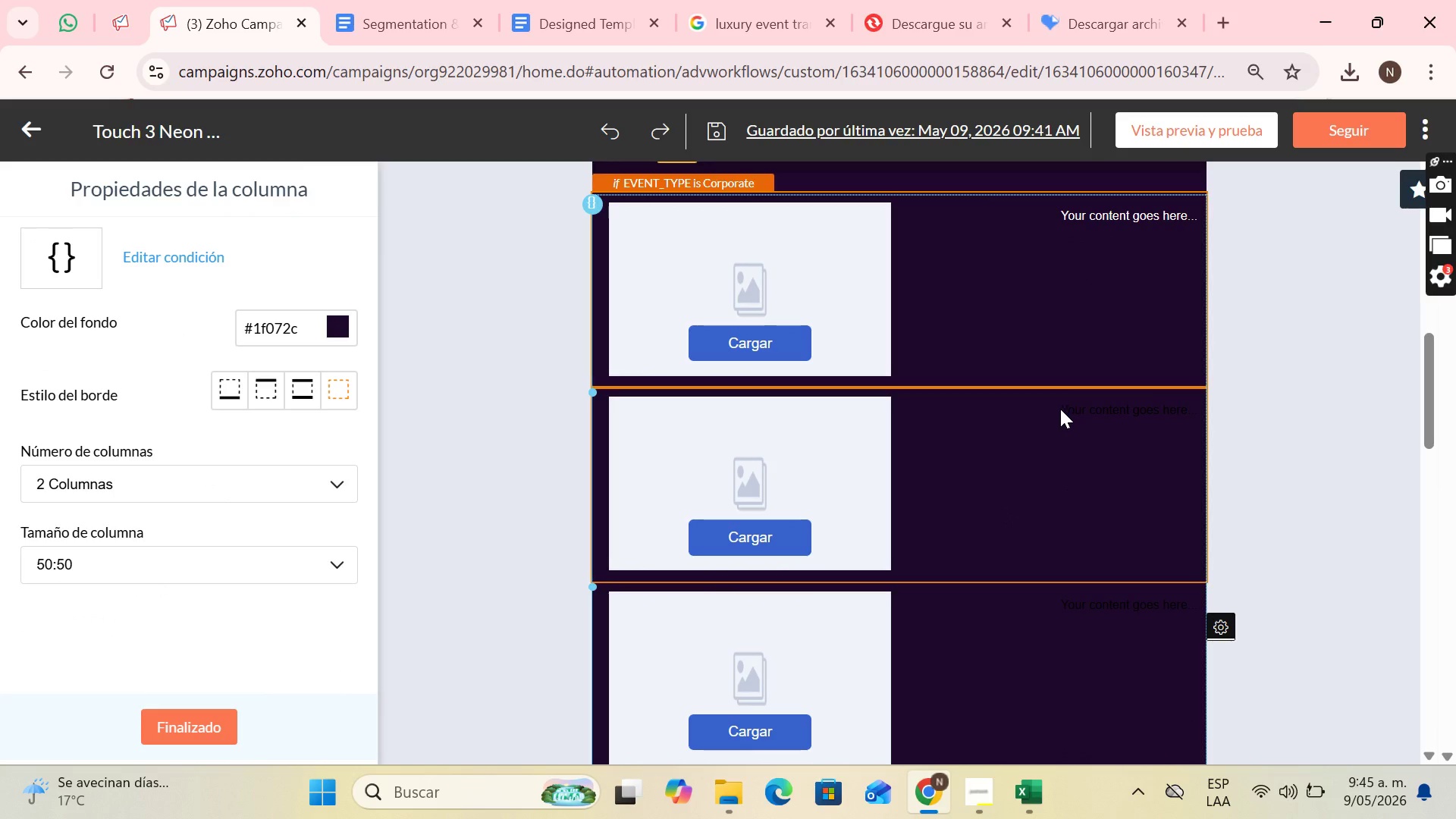 
left_click_drag(start_coordinate=[1063, 409], to_coordinate=[1134, 417])
 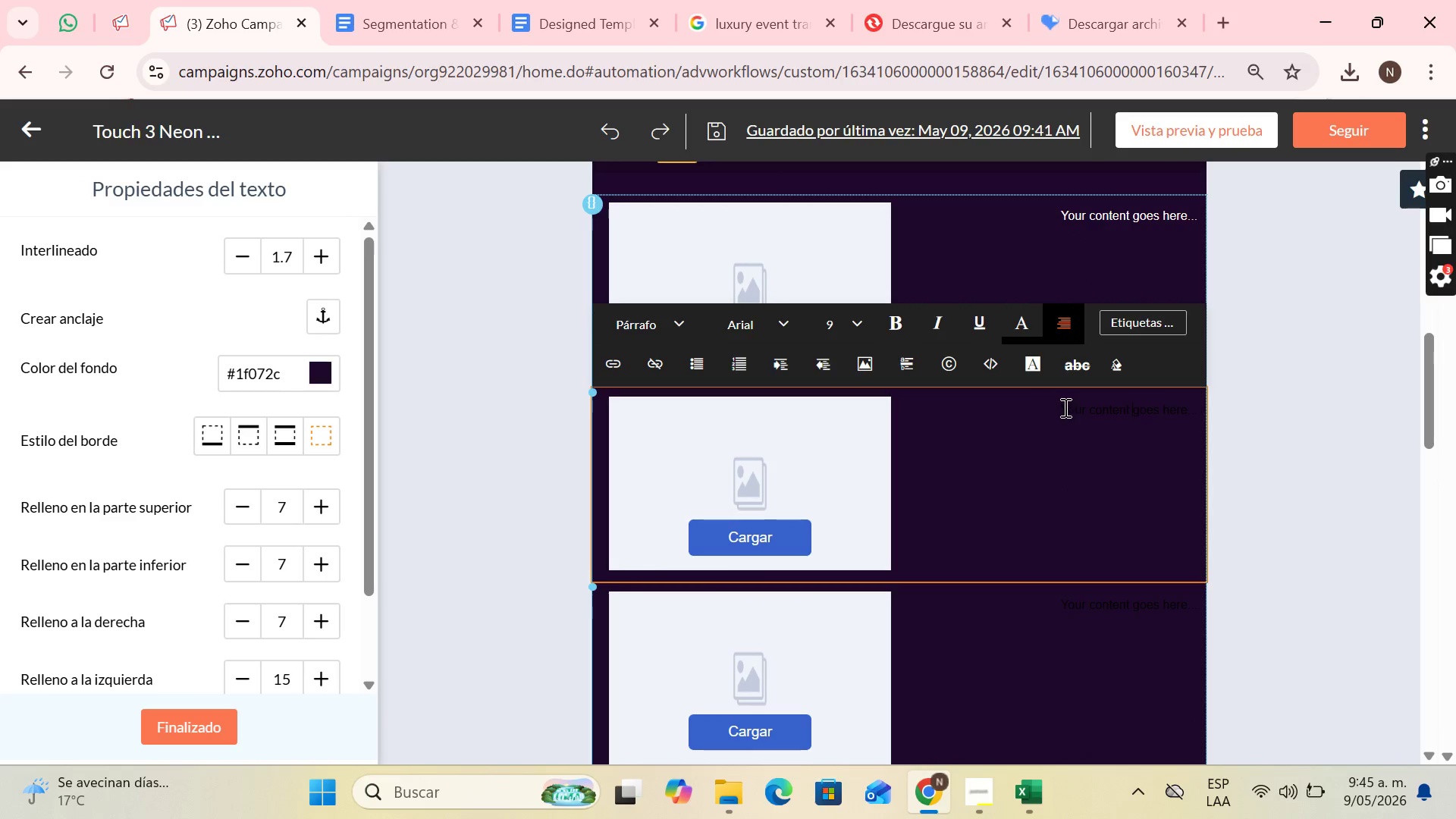 
left_click_drag(start_coordinate=[1063, 406], to_coordinate=[1222, 412])
 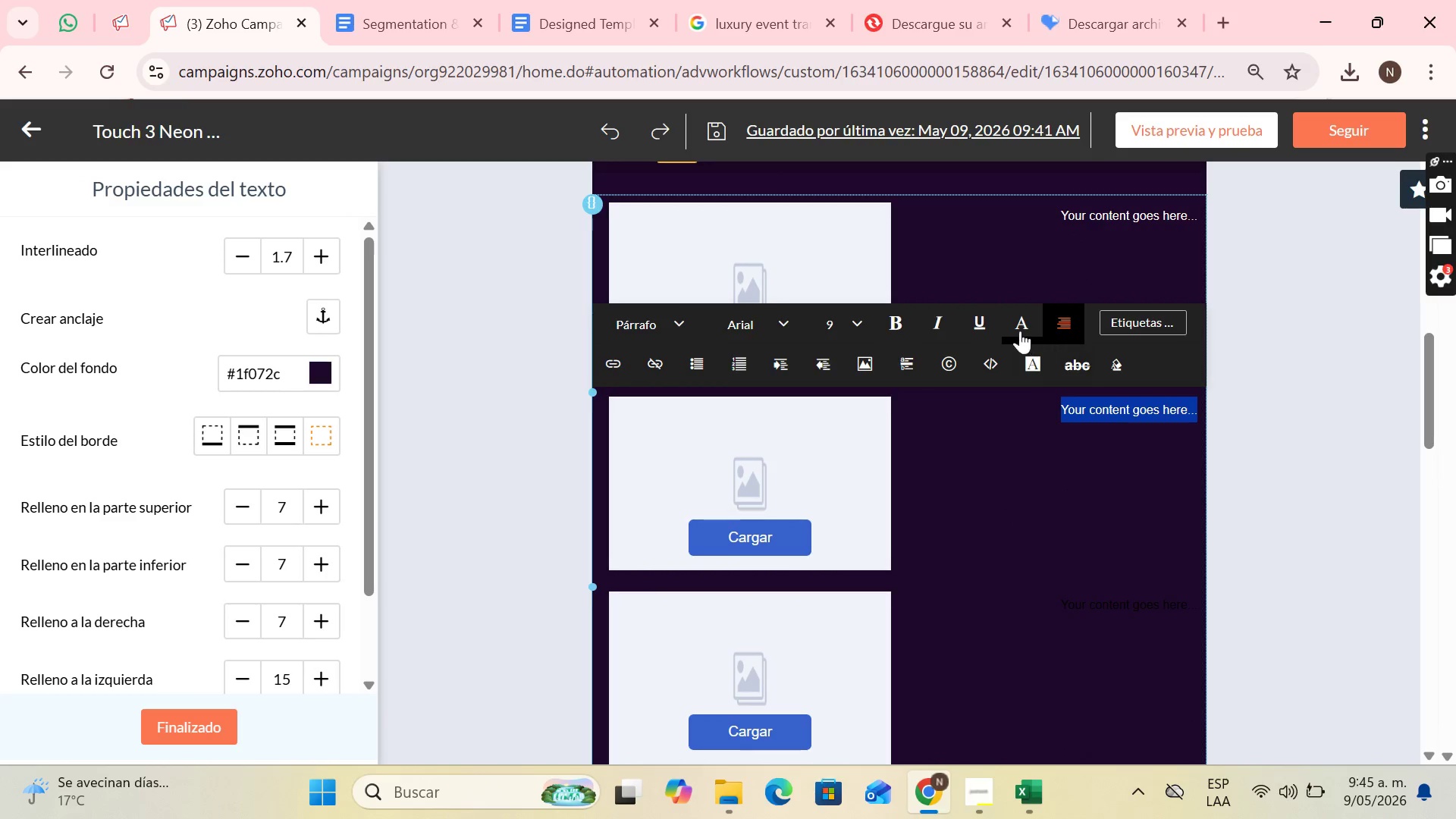 
left_click([1015, 325])
 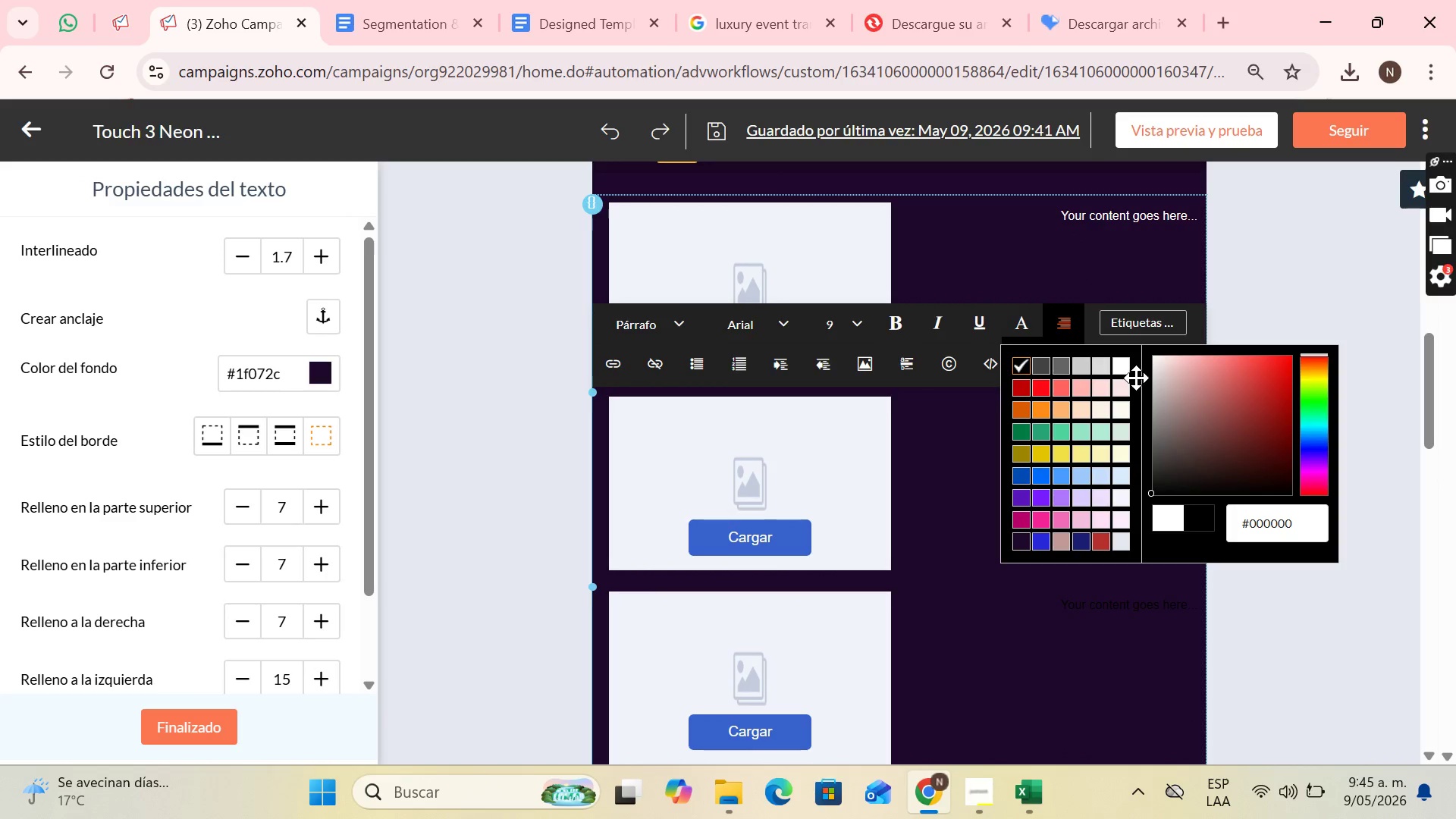 
left_click([1124, 370])
 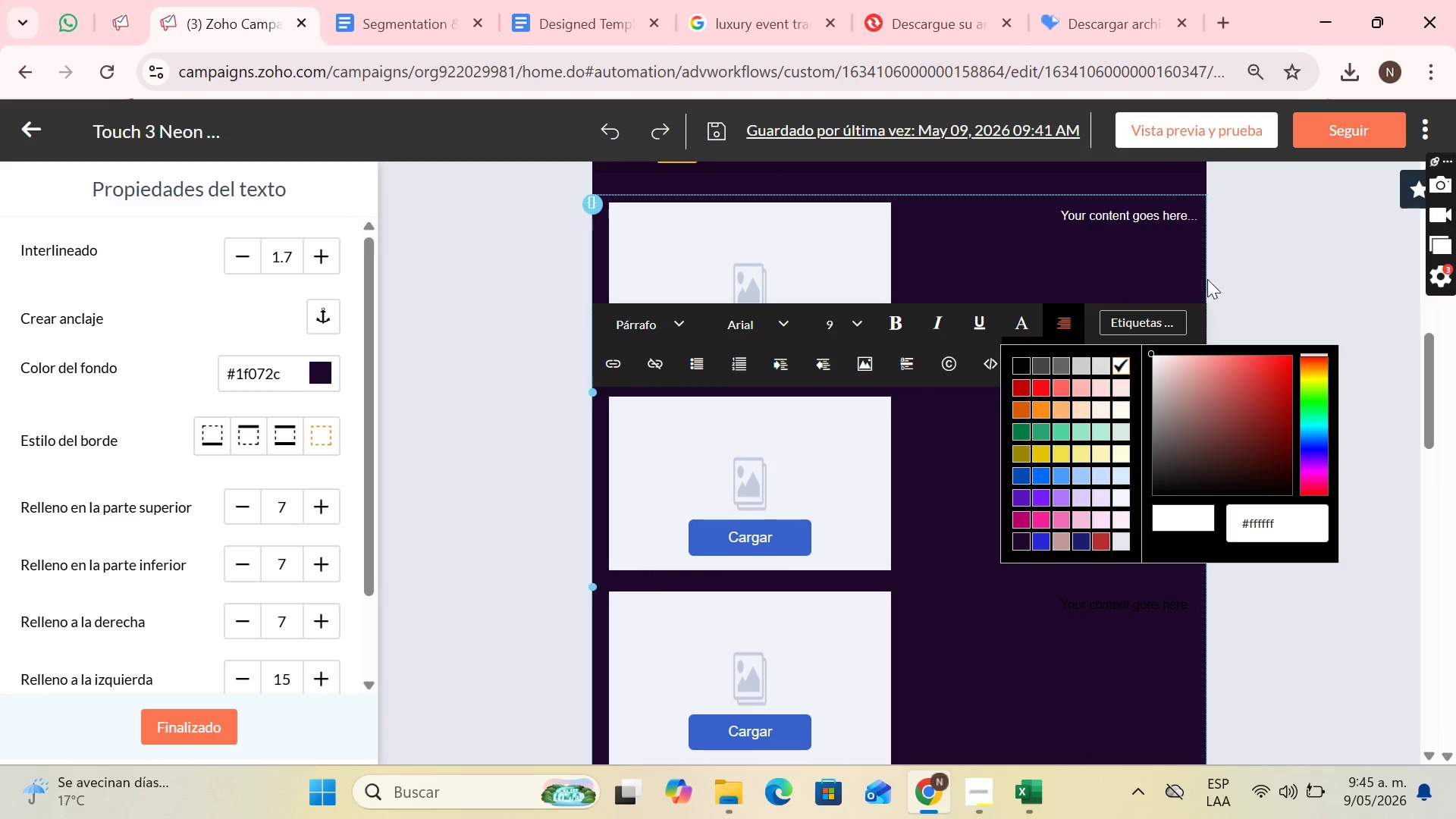 
scroll: coordinate [1207, 279], scroll_direction: down, amount: 3.0
 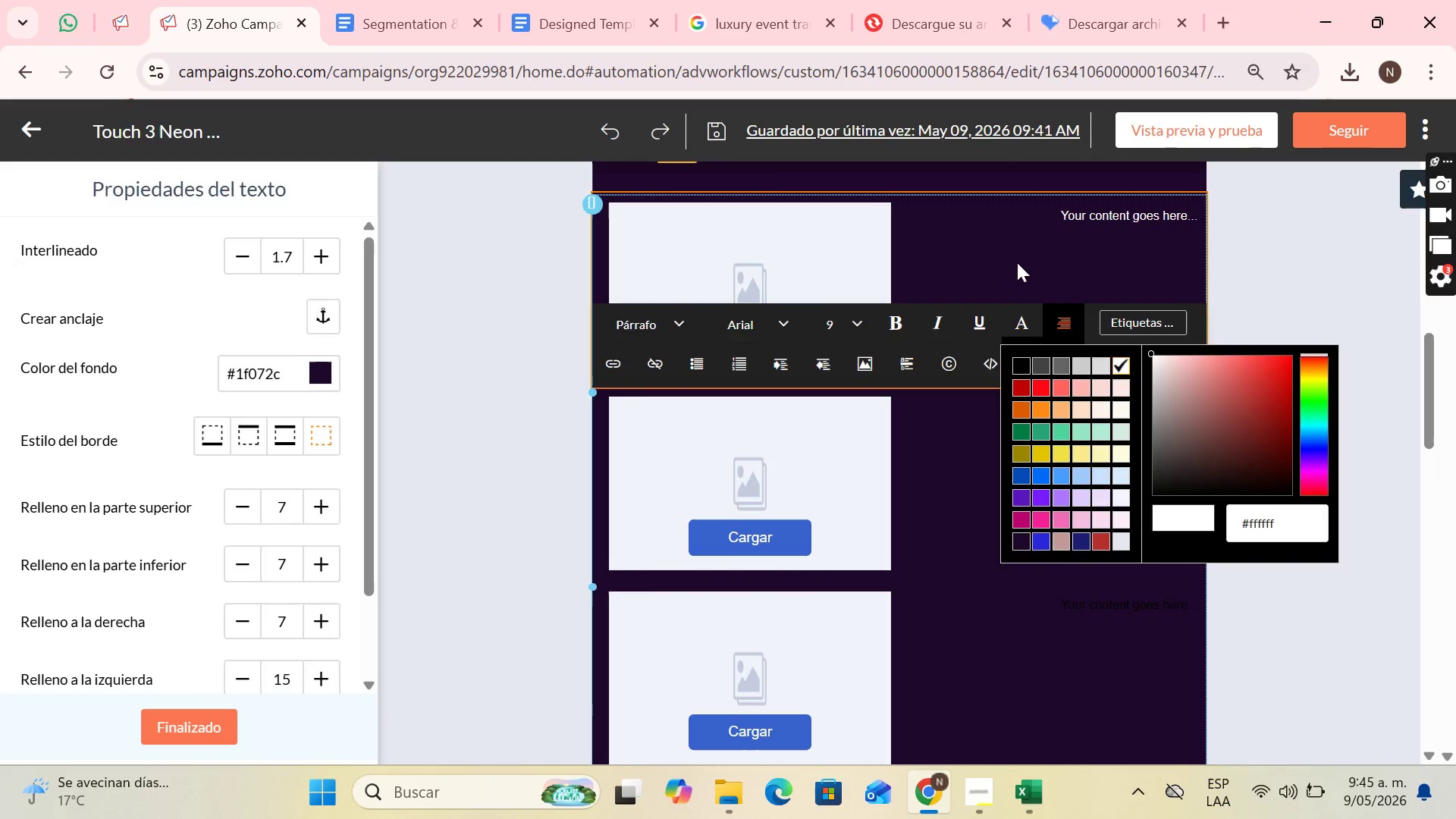 
left_click([1026, 255])
 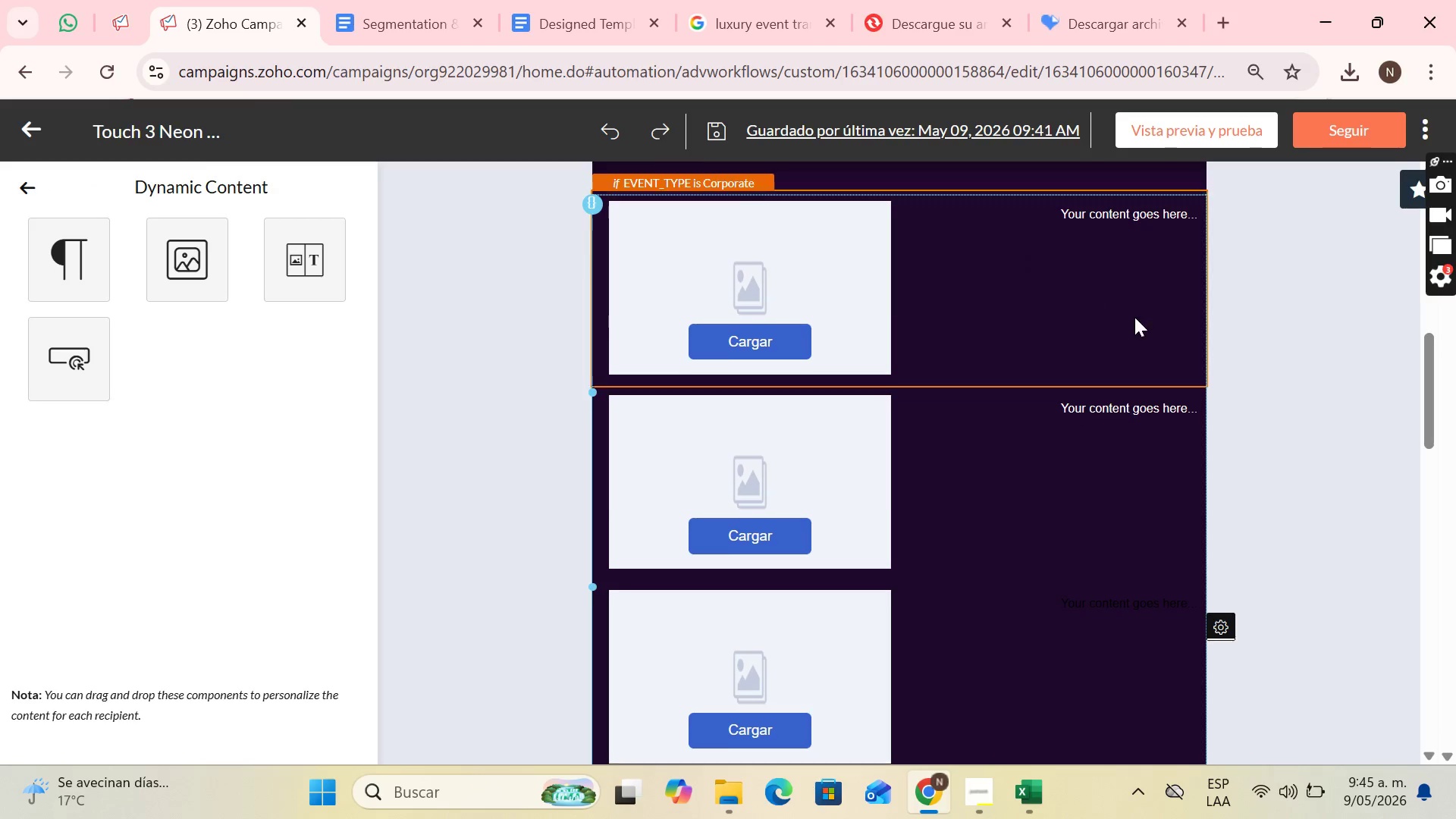 
scroll: coordinate [1134, 317], scroll_direction: down, amount: 2.0
 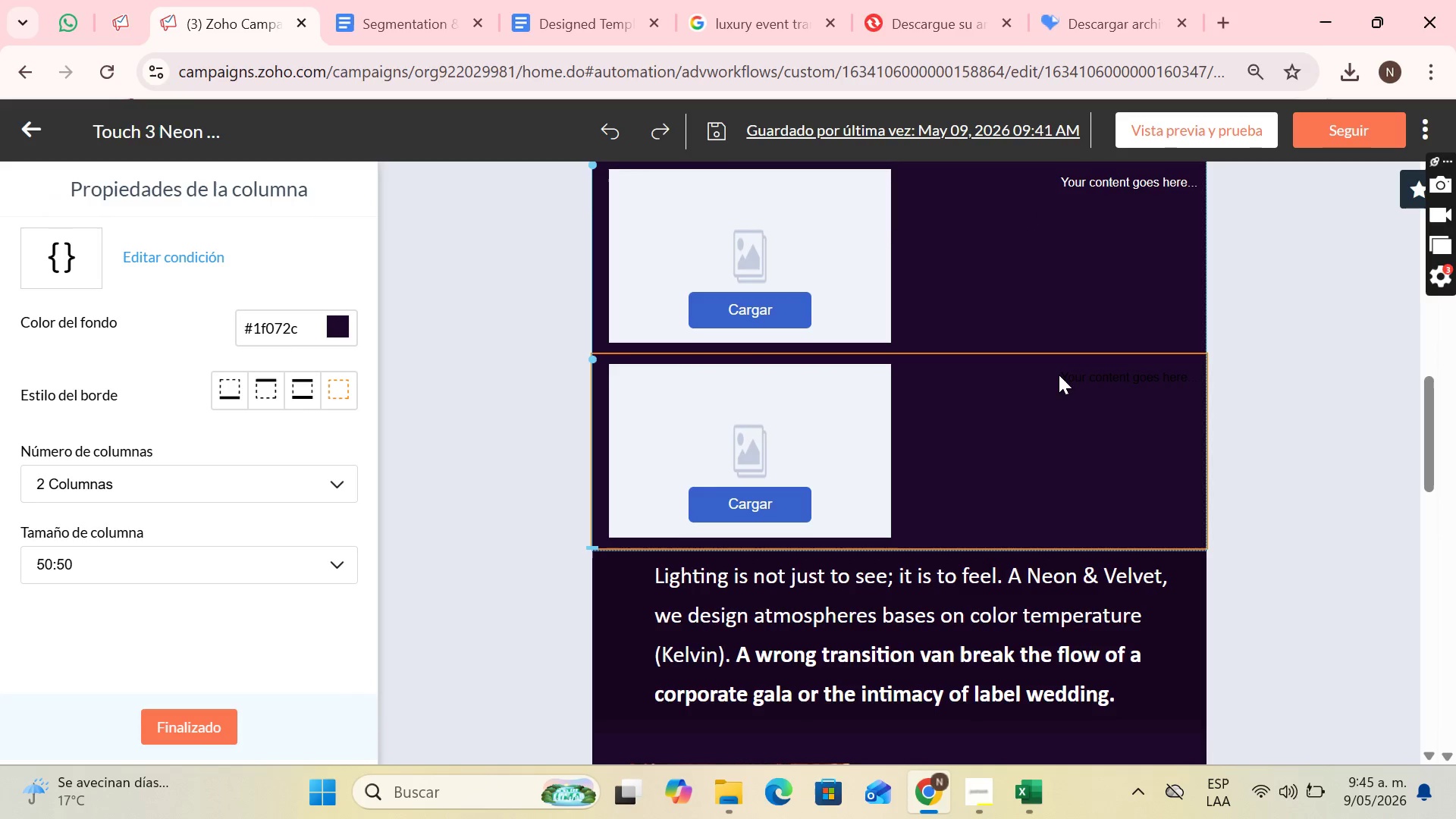 
left_click_drag(start_coordinate=[1062, 376], to_coordinate=[1236, 376])
 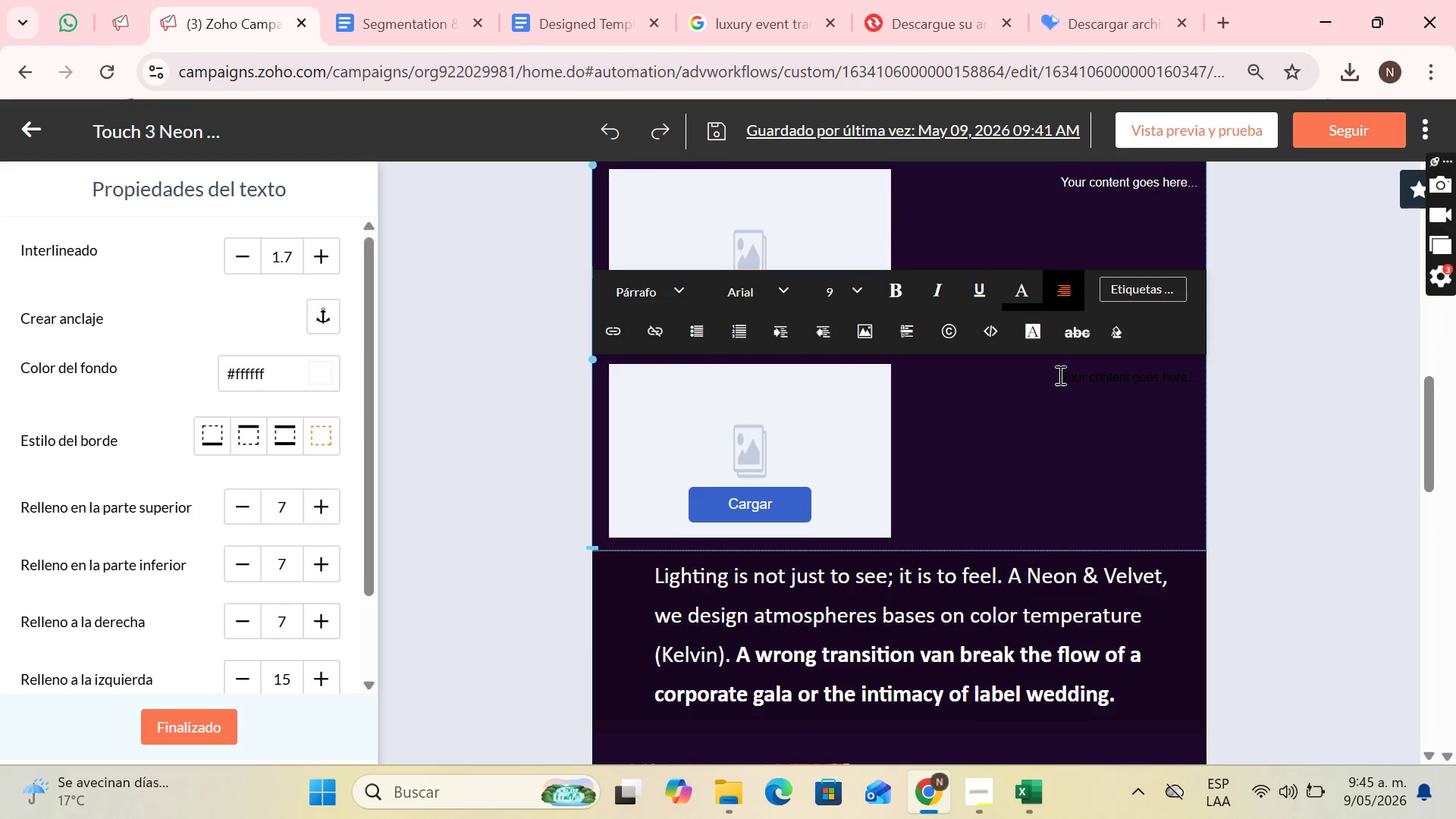 
left_click_drag(start_coordinate=[1061, 375], to_coordinate=[1236, 381])
 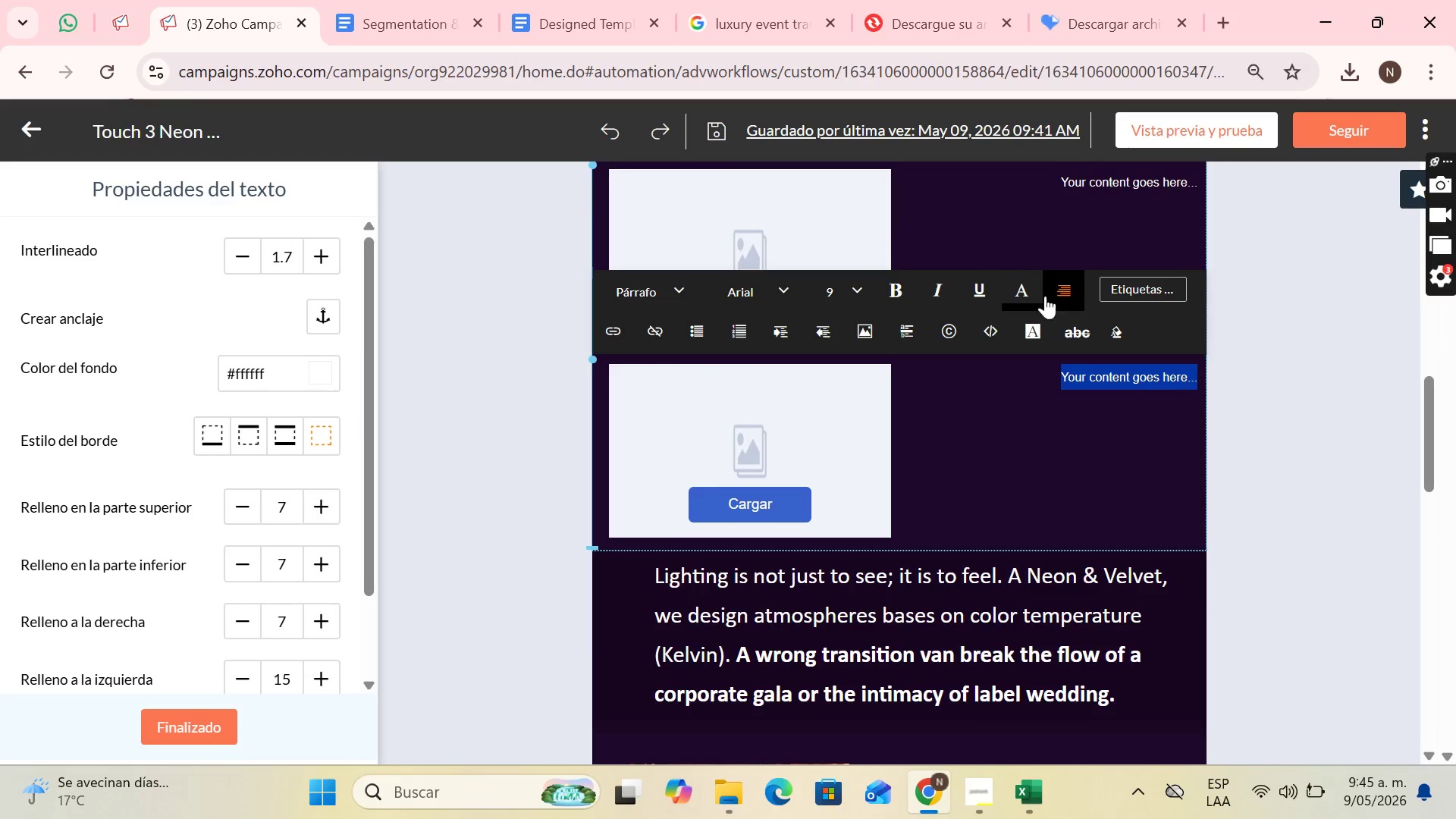 
left_click([1030, 295])
 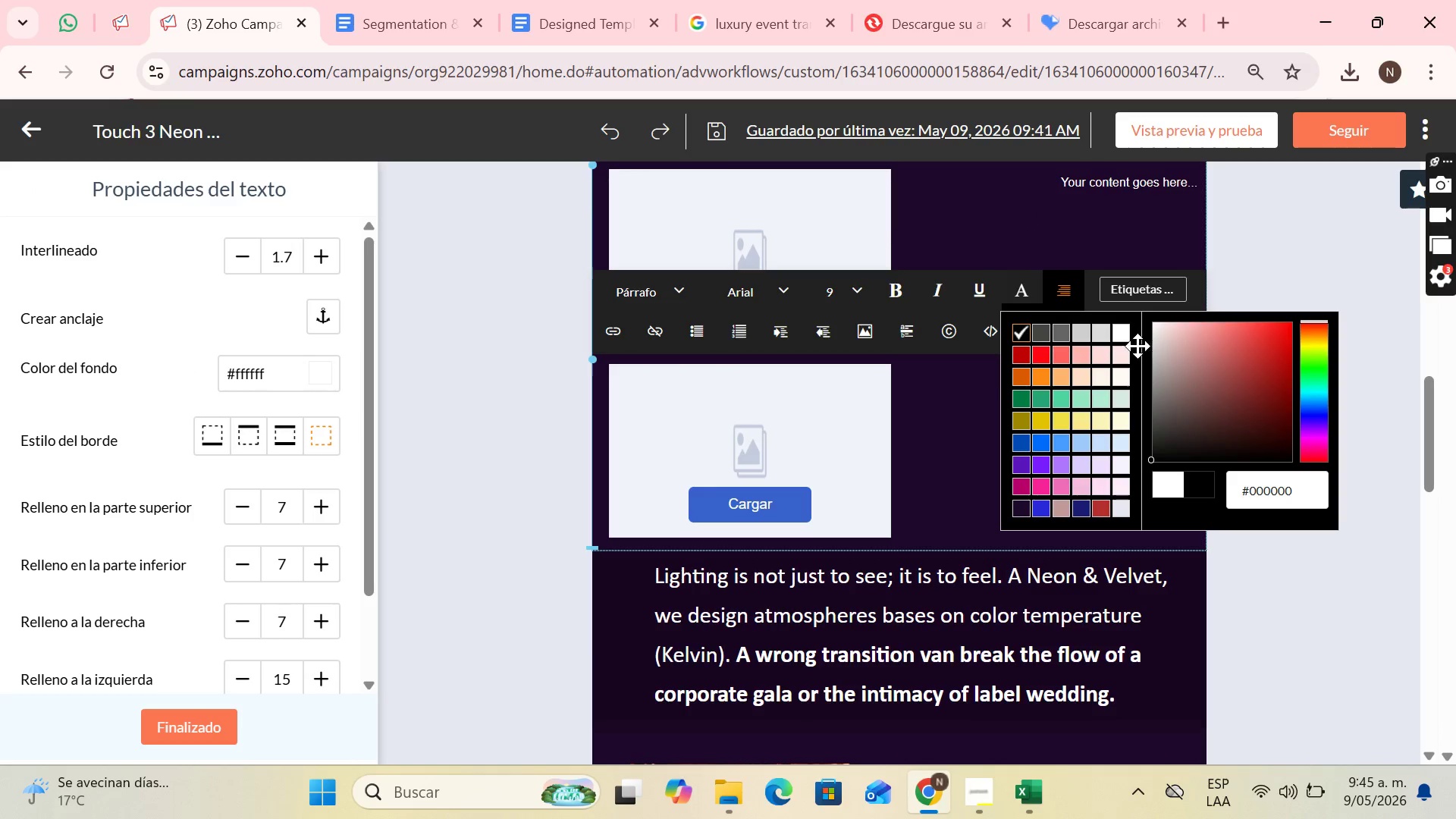 
left_click([1127, 334])
 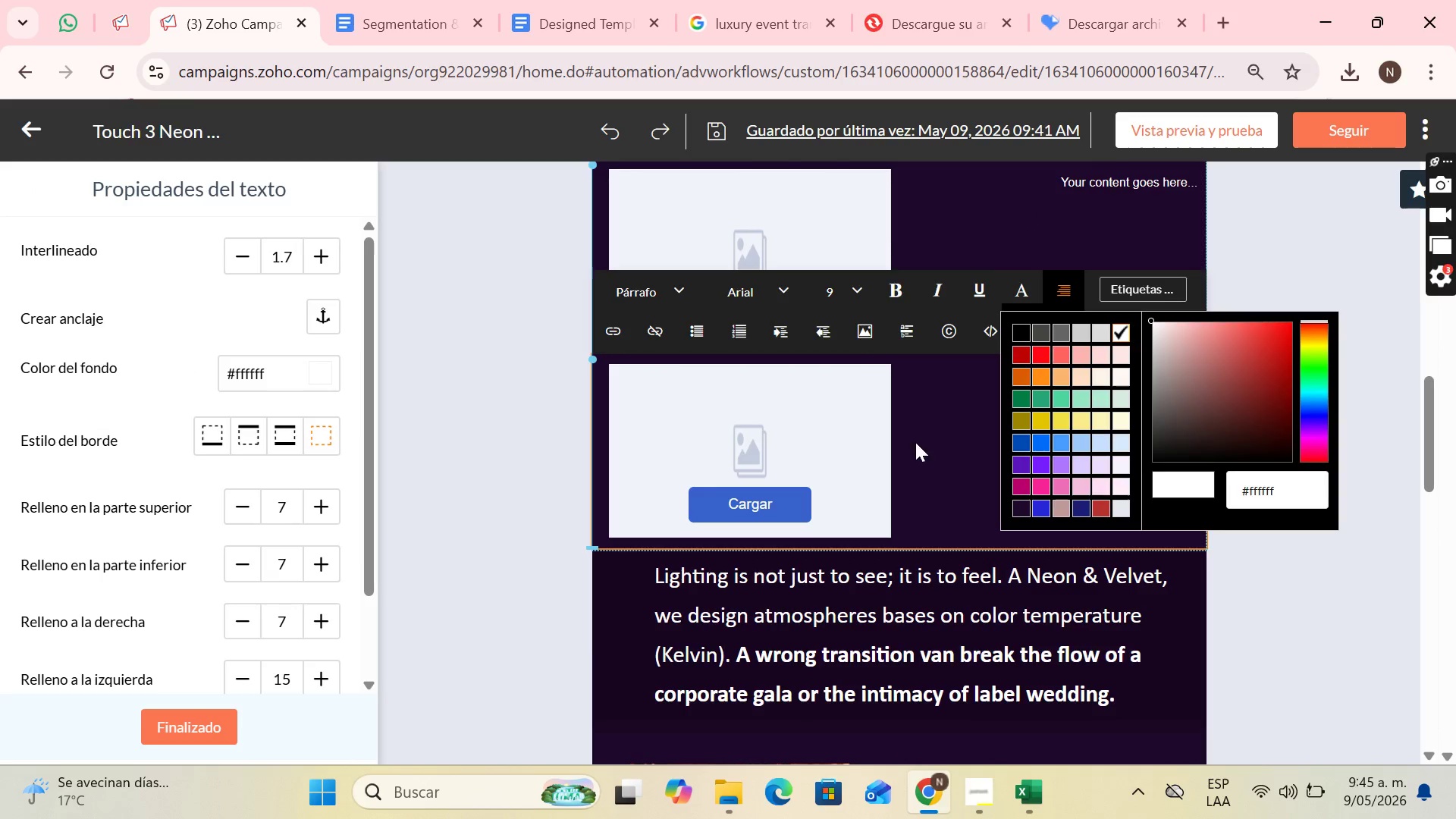 
left_click([915, 442])
 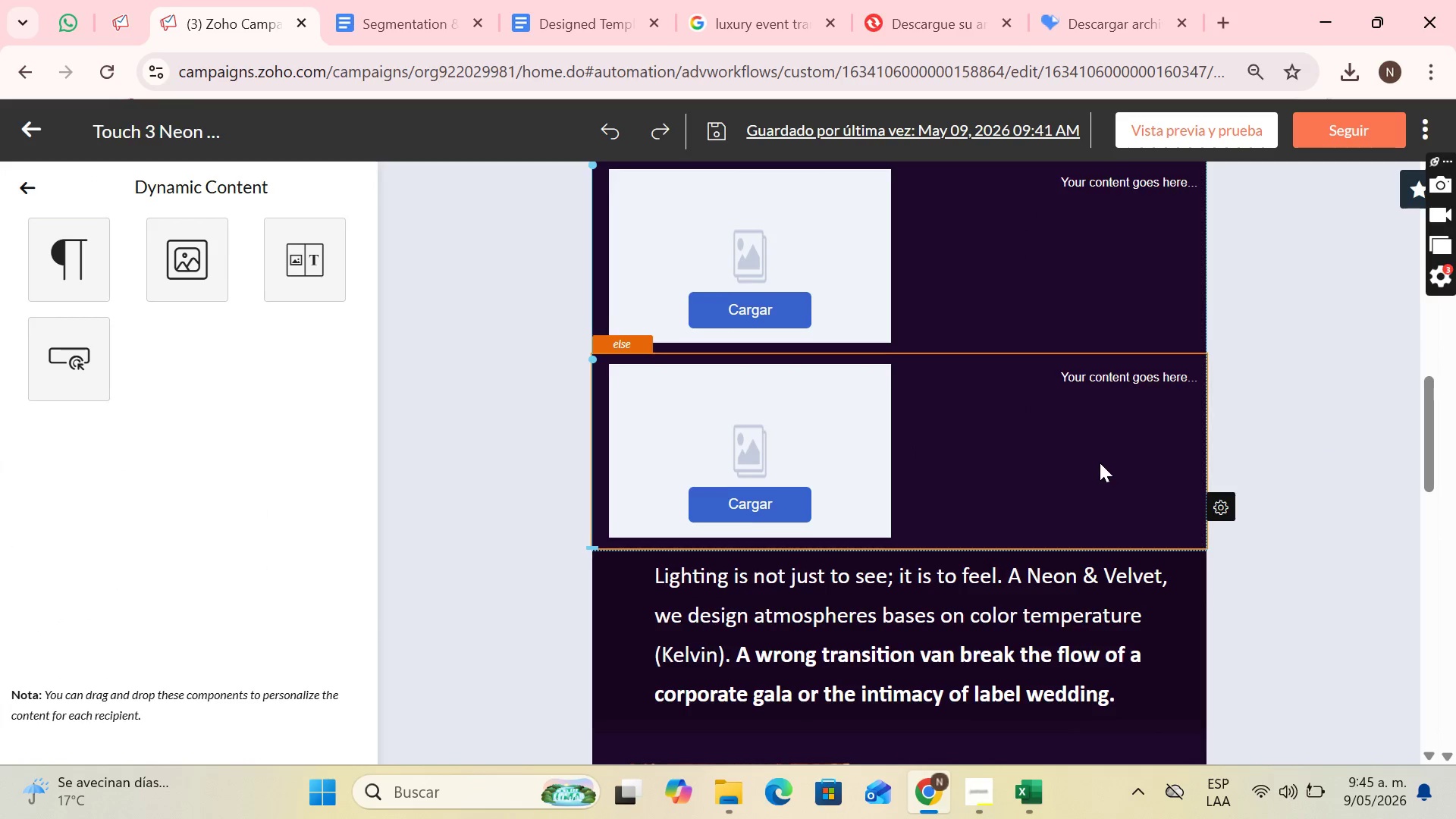 
scroll: coordinate [1112, 460], scroll_direction: down, amount: 4.0
 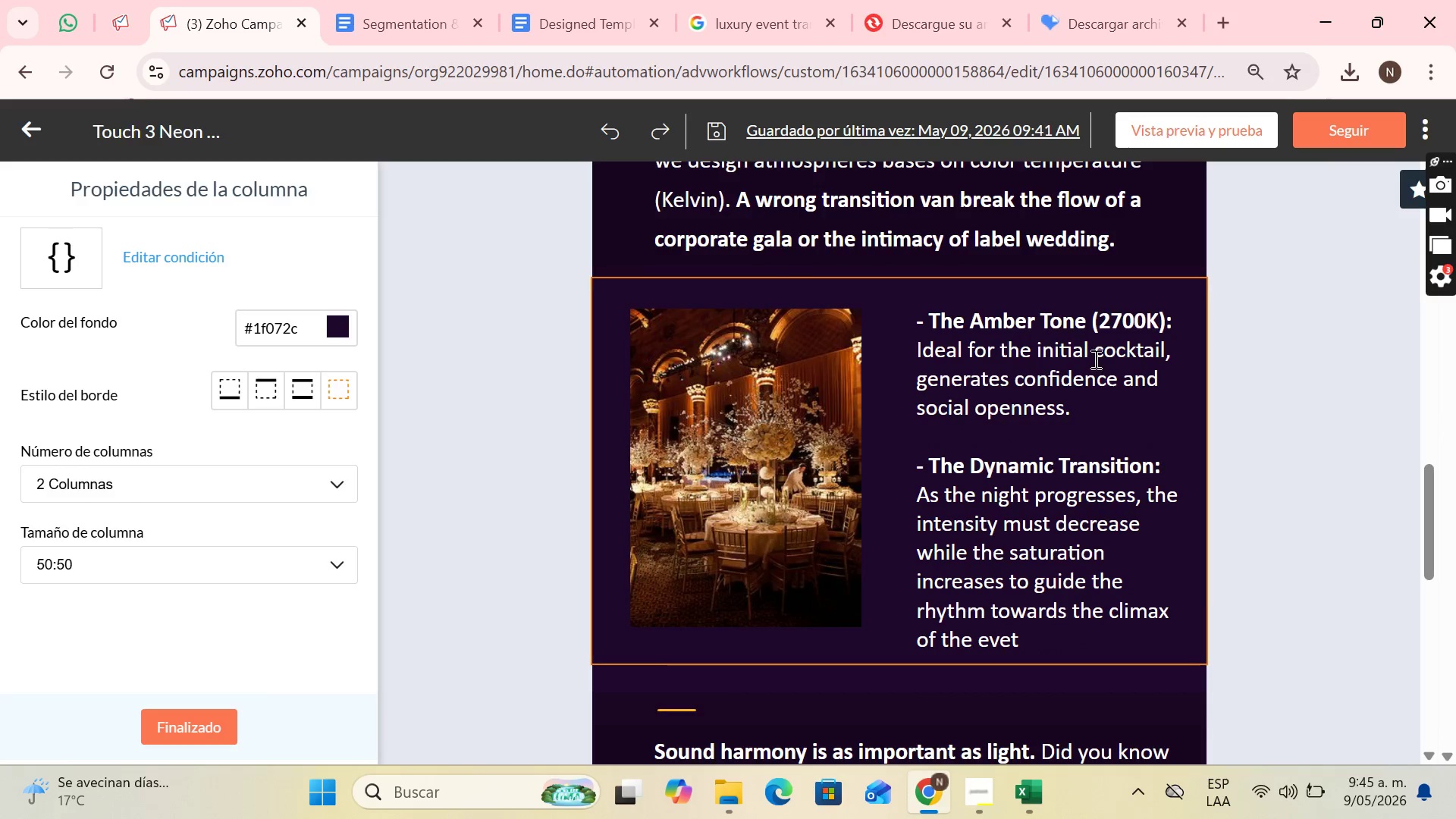 
left_click([1094, 359])
 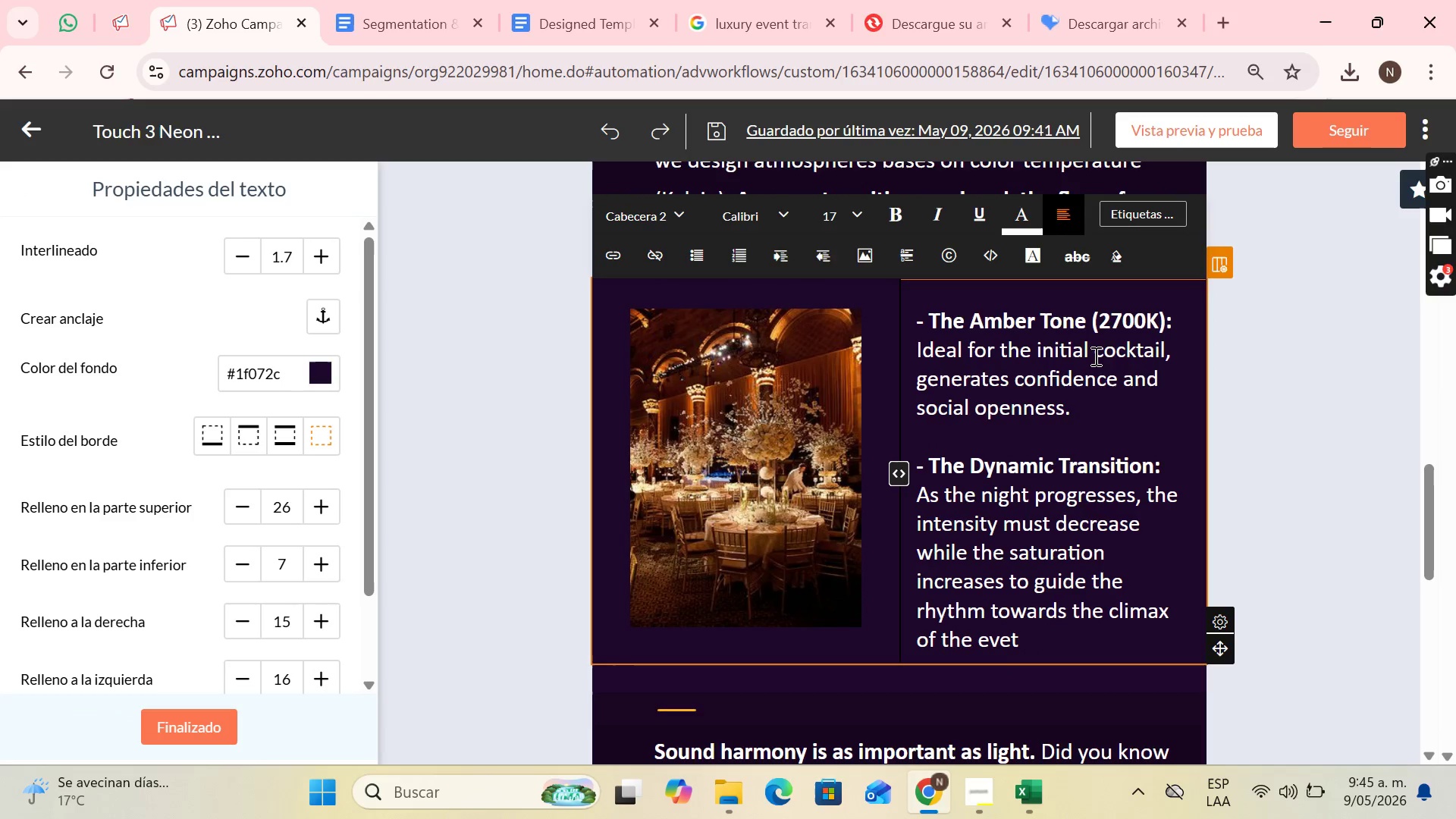 
scroll: coordinate [1116, 323], scroll_direction: up, amount: 9.0
 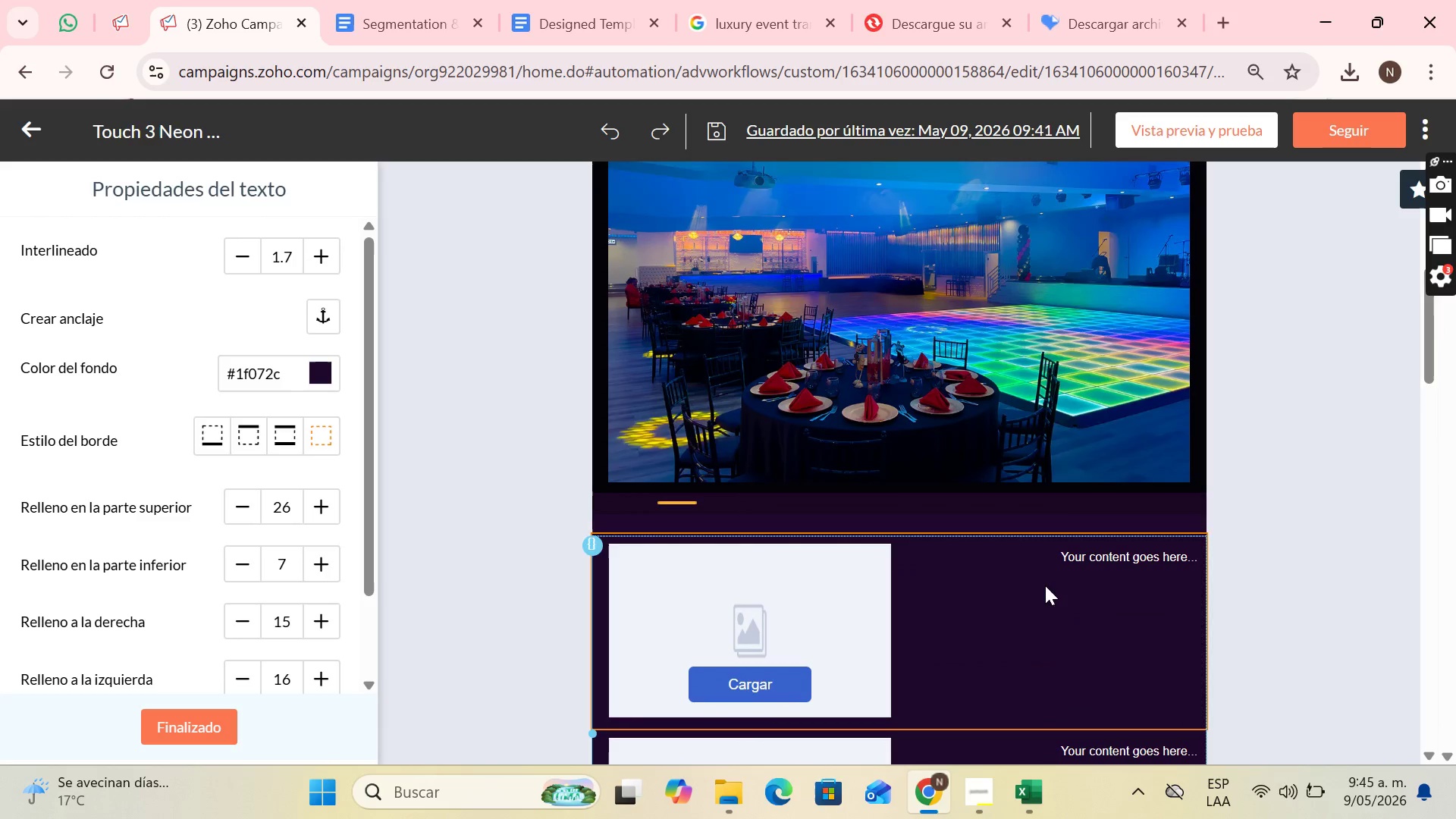 
left_click([1042, 595])
 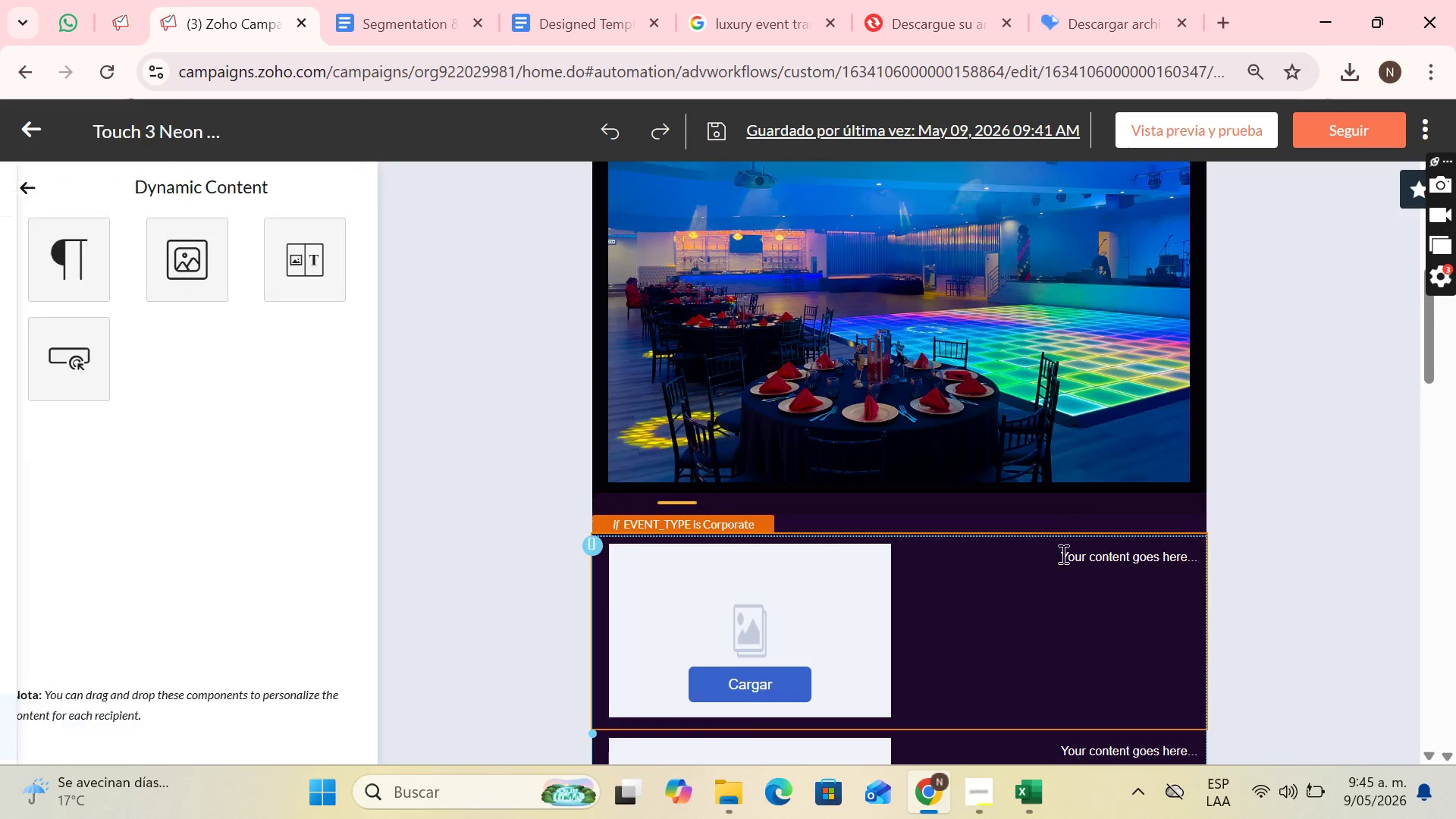 
mouse_move([1071, 529])
 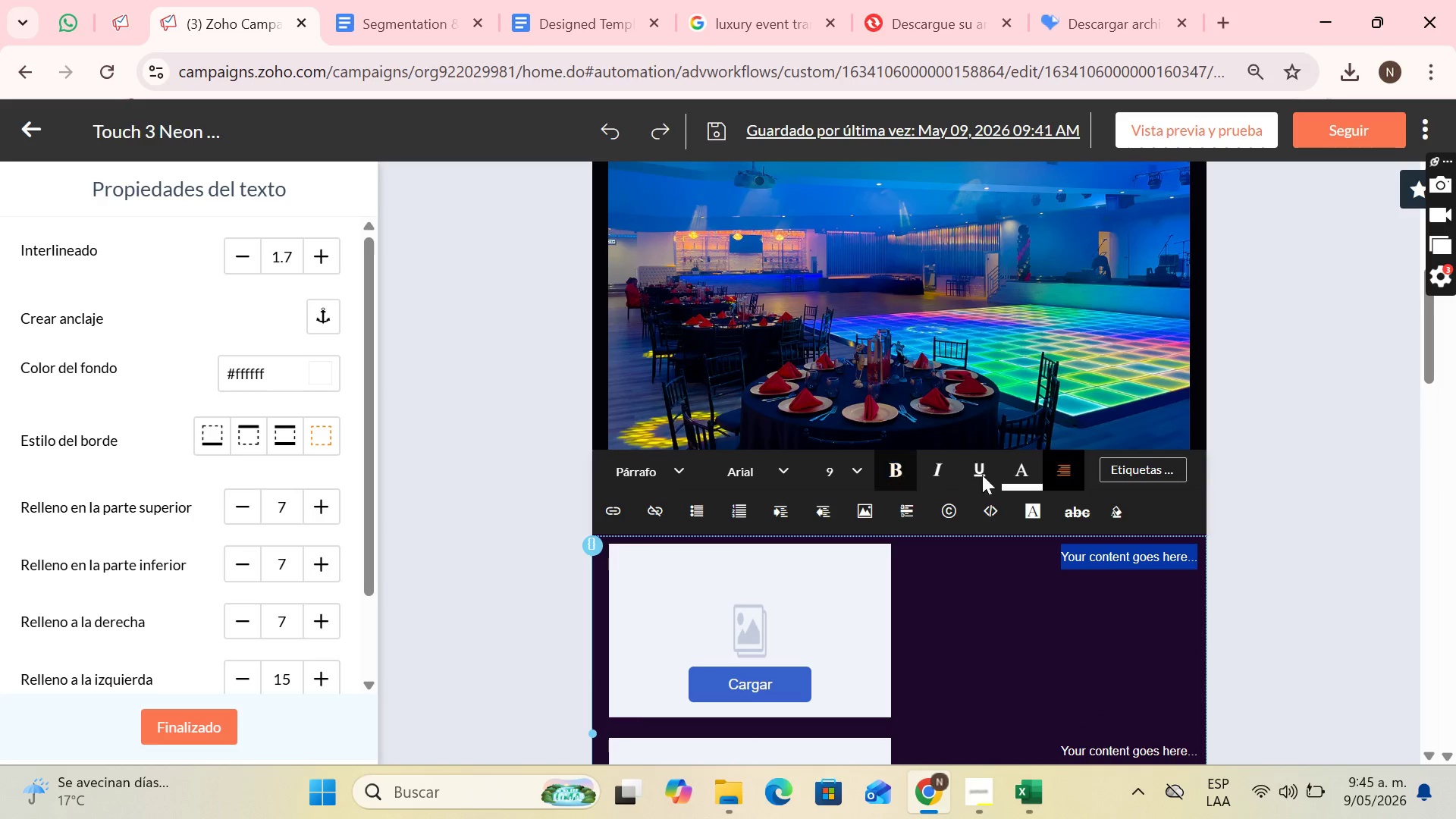 
left_click([1074, 463])
 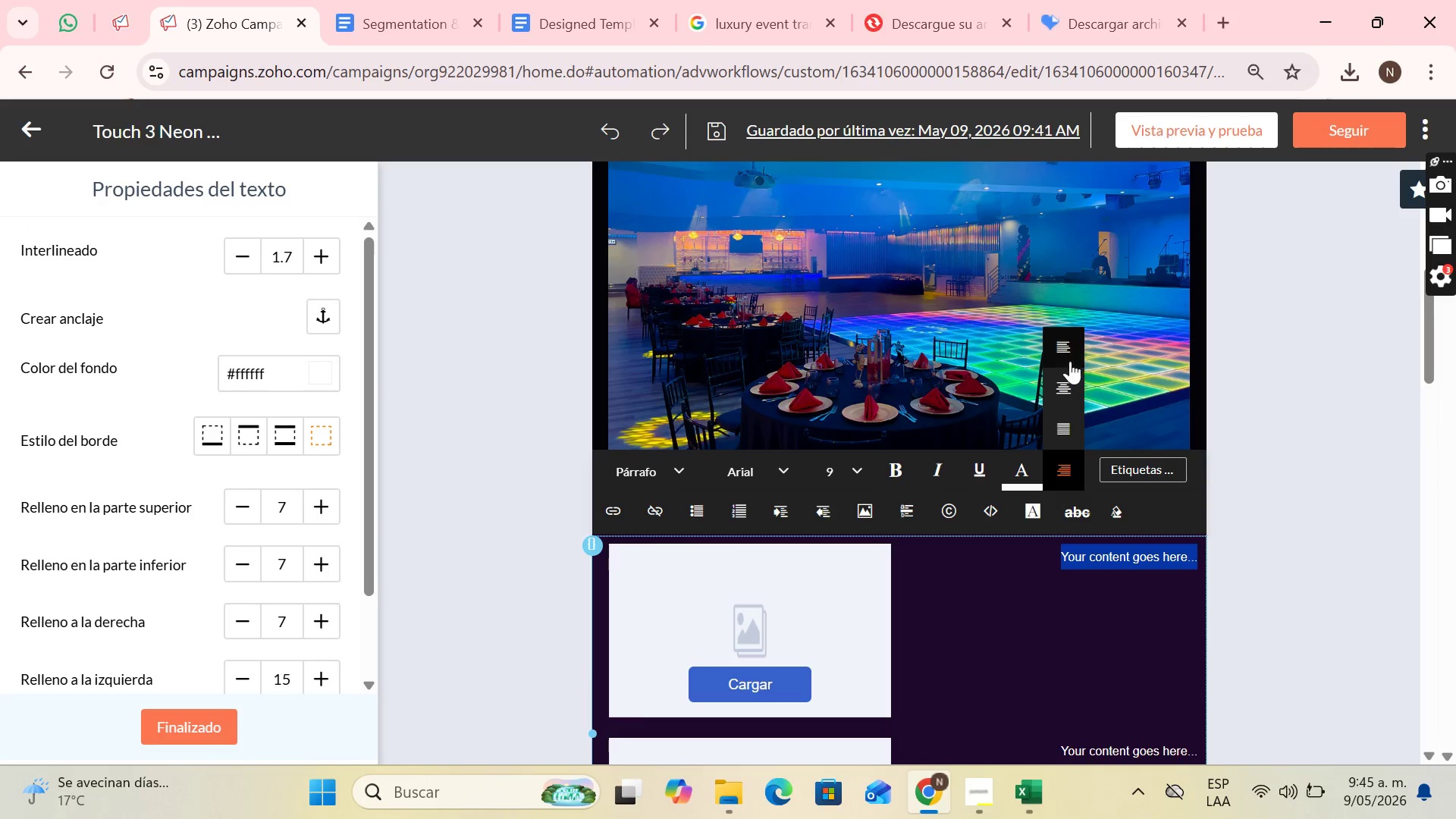 
left_click([1064, 384])
 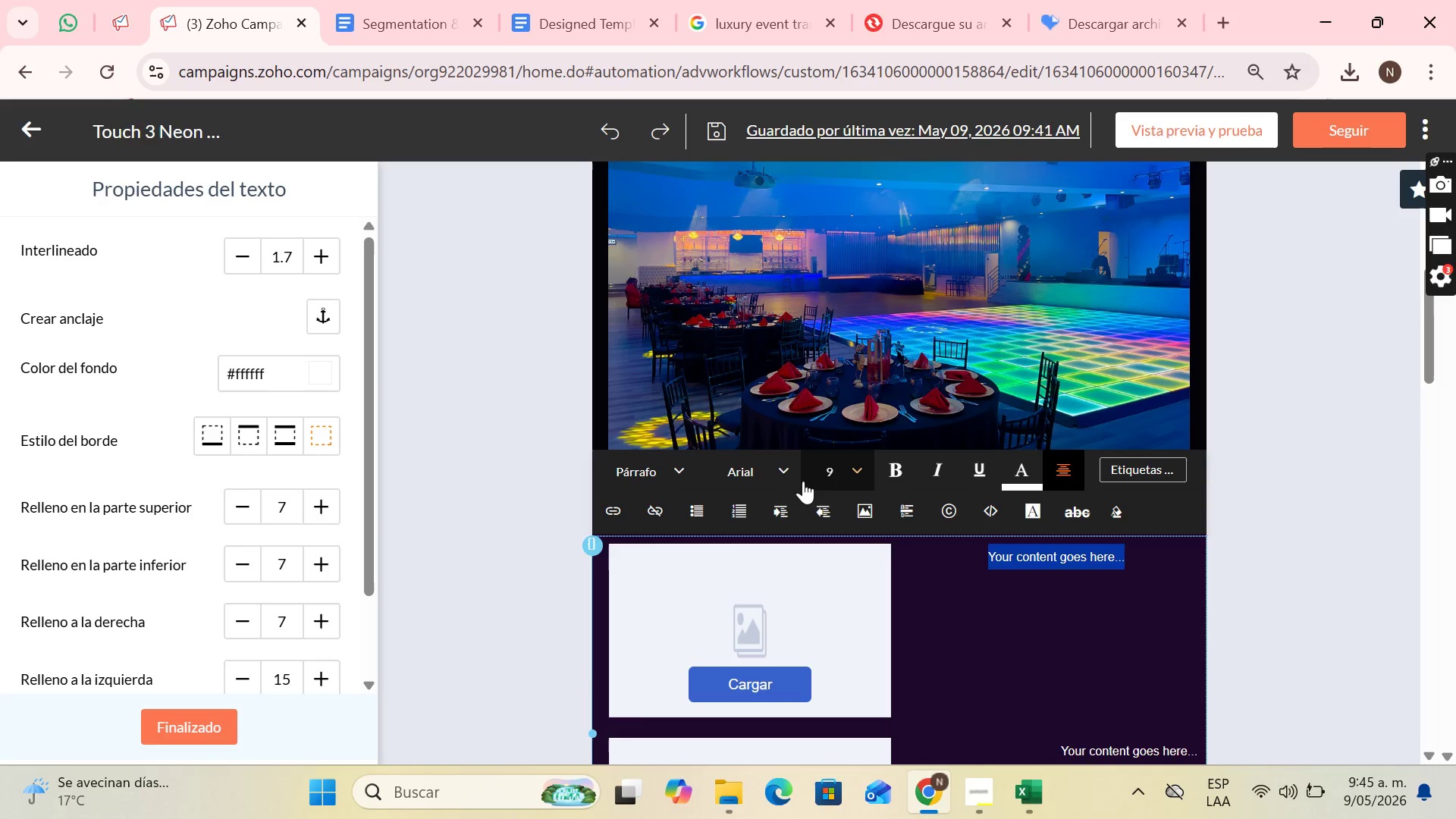 
left_click([764, 477])
 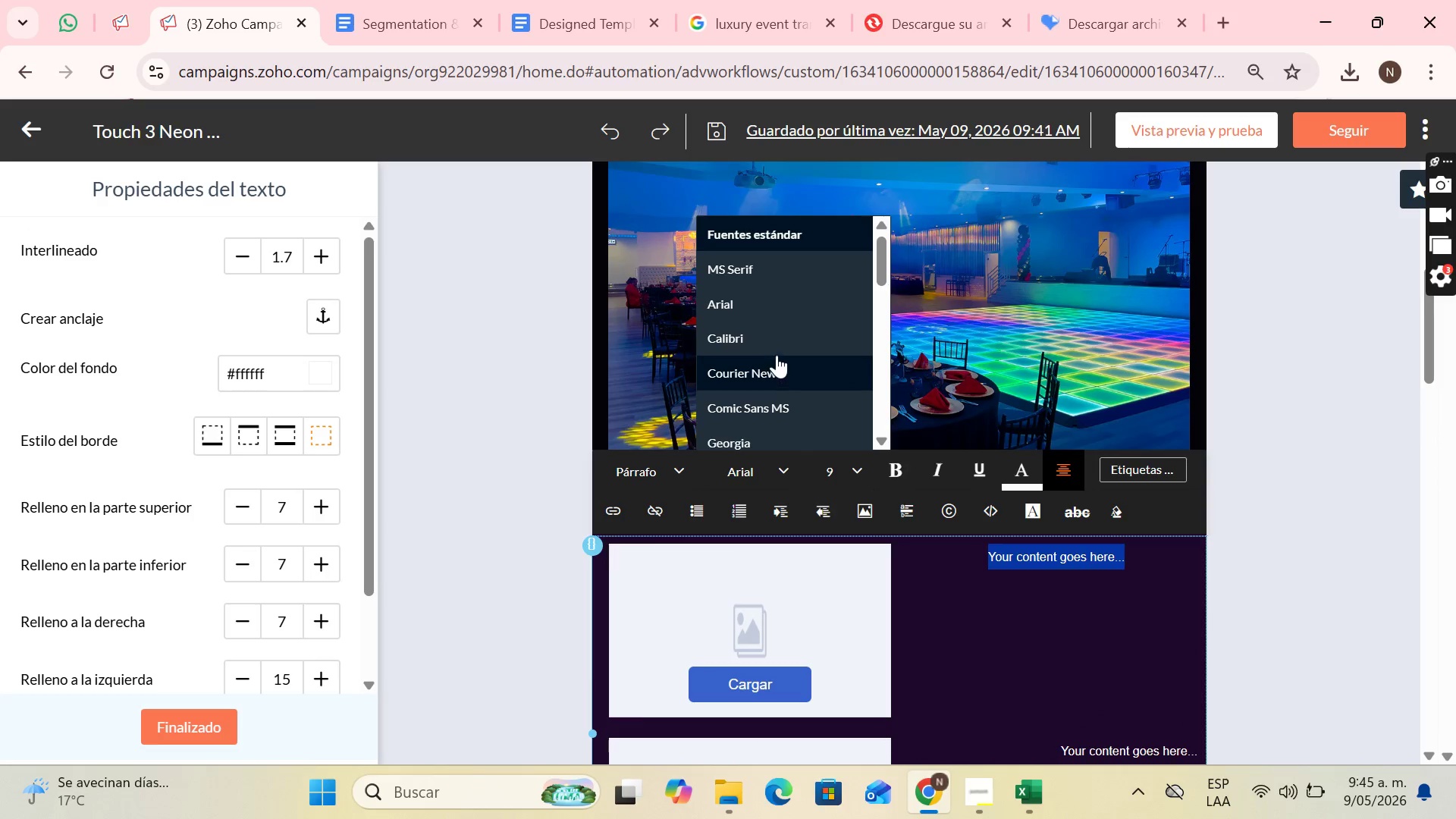 
left_click([774, 337])
 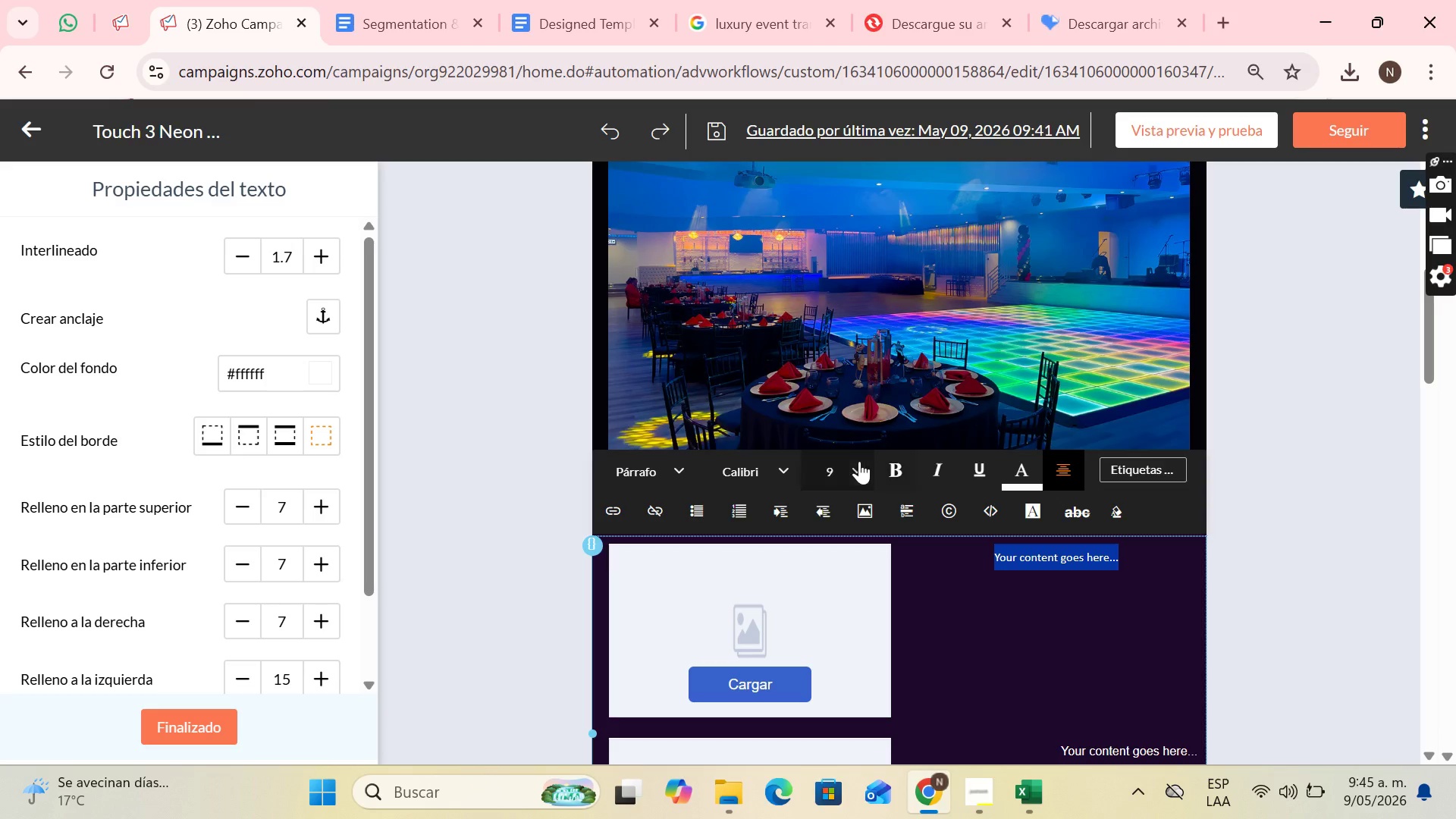 
left_click([858, 462])
 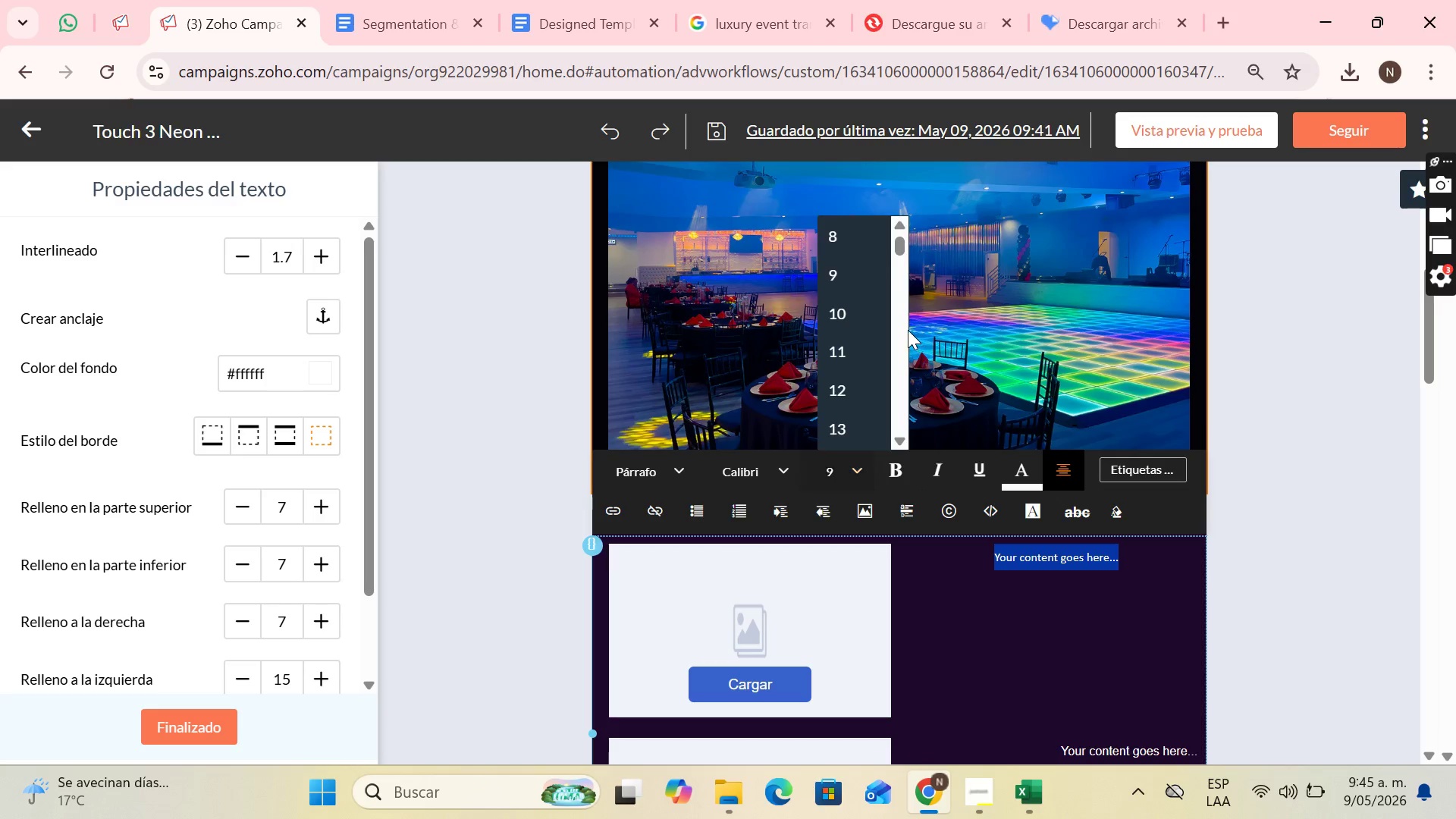 
scroll: coordinate [855, 378], scroll_direction: down, amount: 2.0
 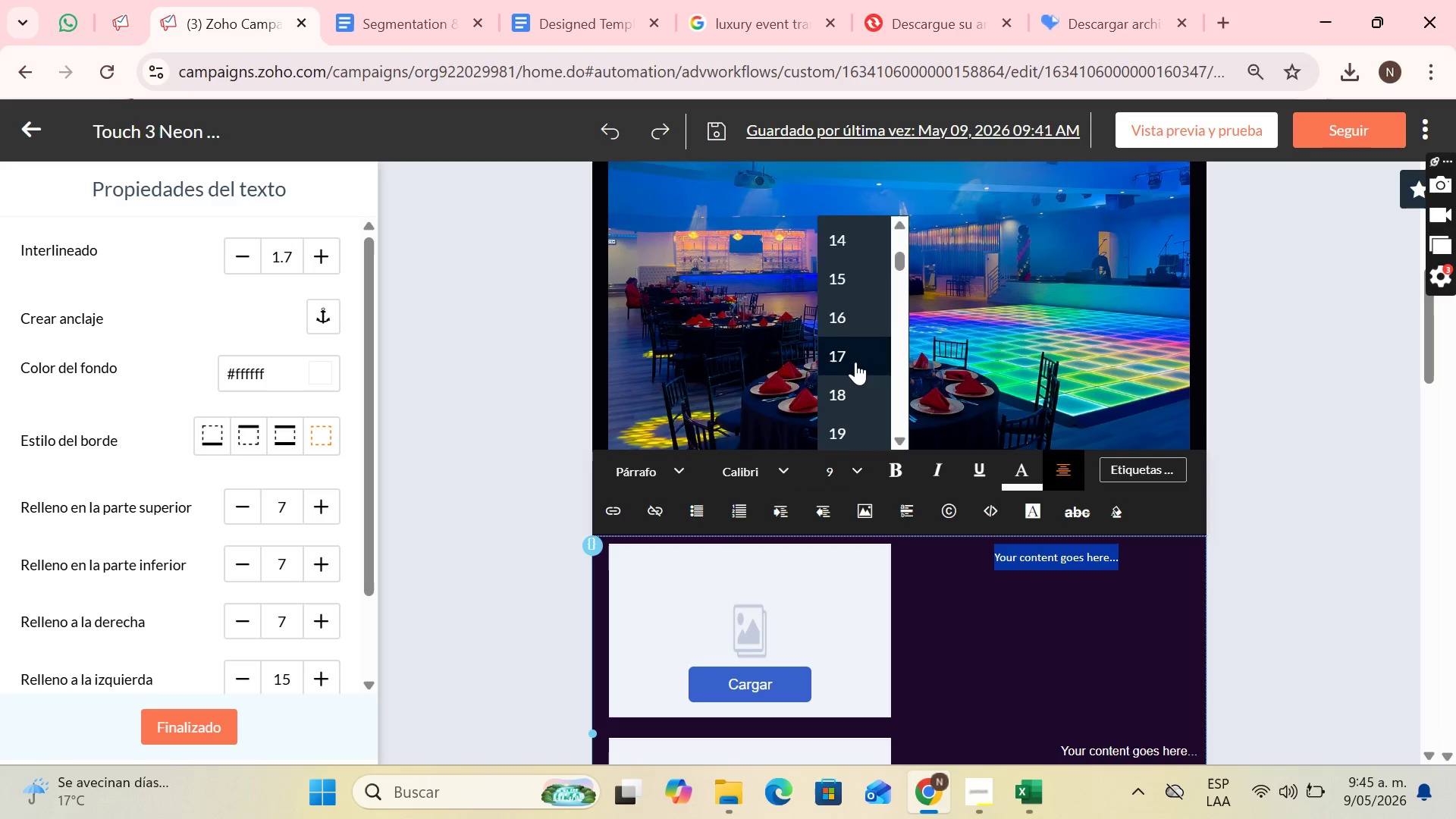 
left_click([853, 359])
 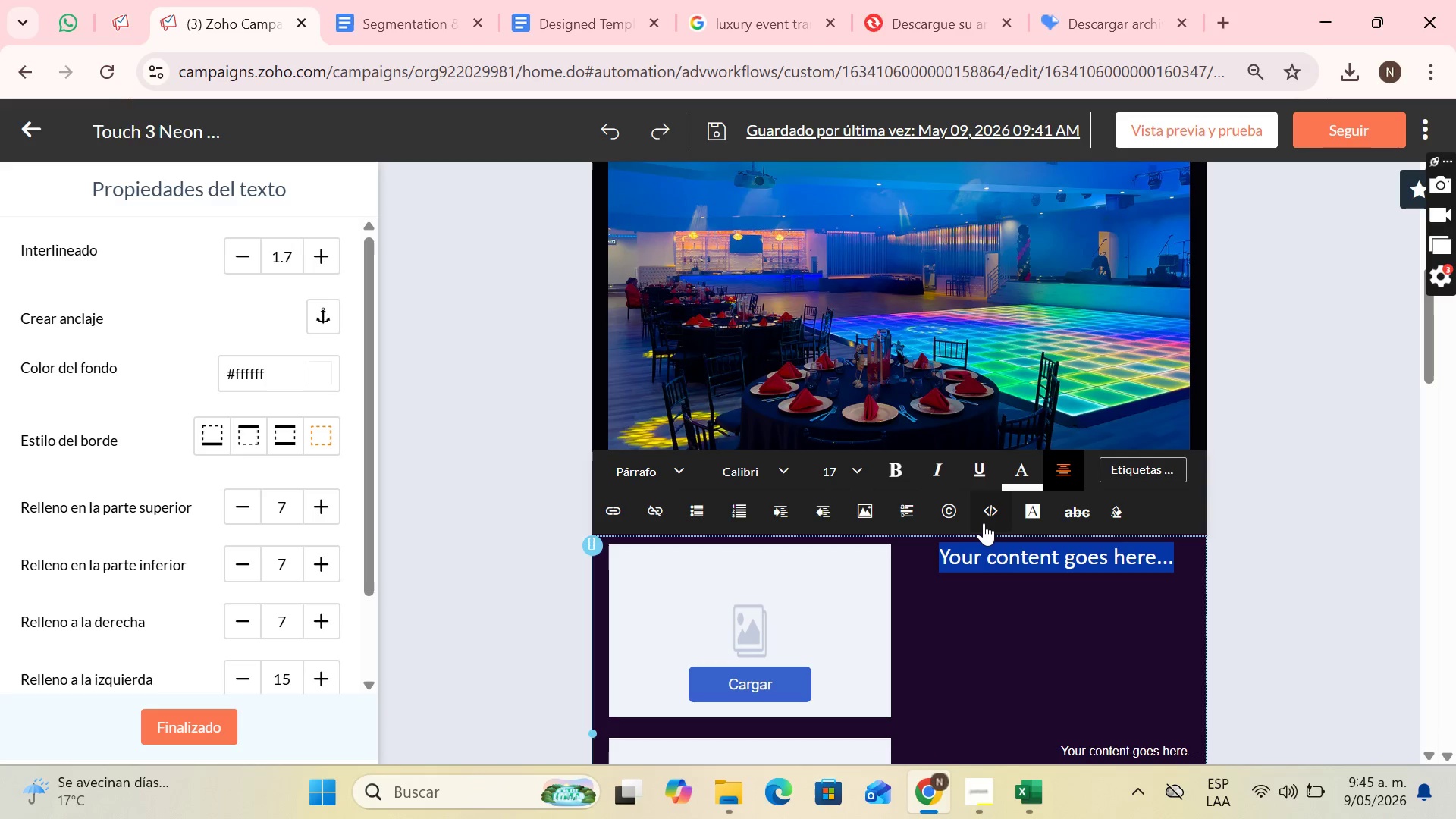 
scroll: coordinate [1030, 639], scroll_direction: down, amount: 4.0
 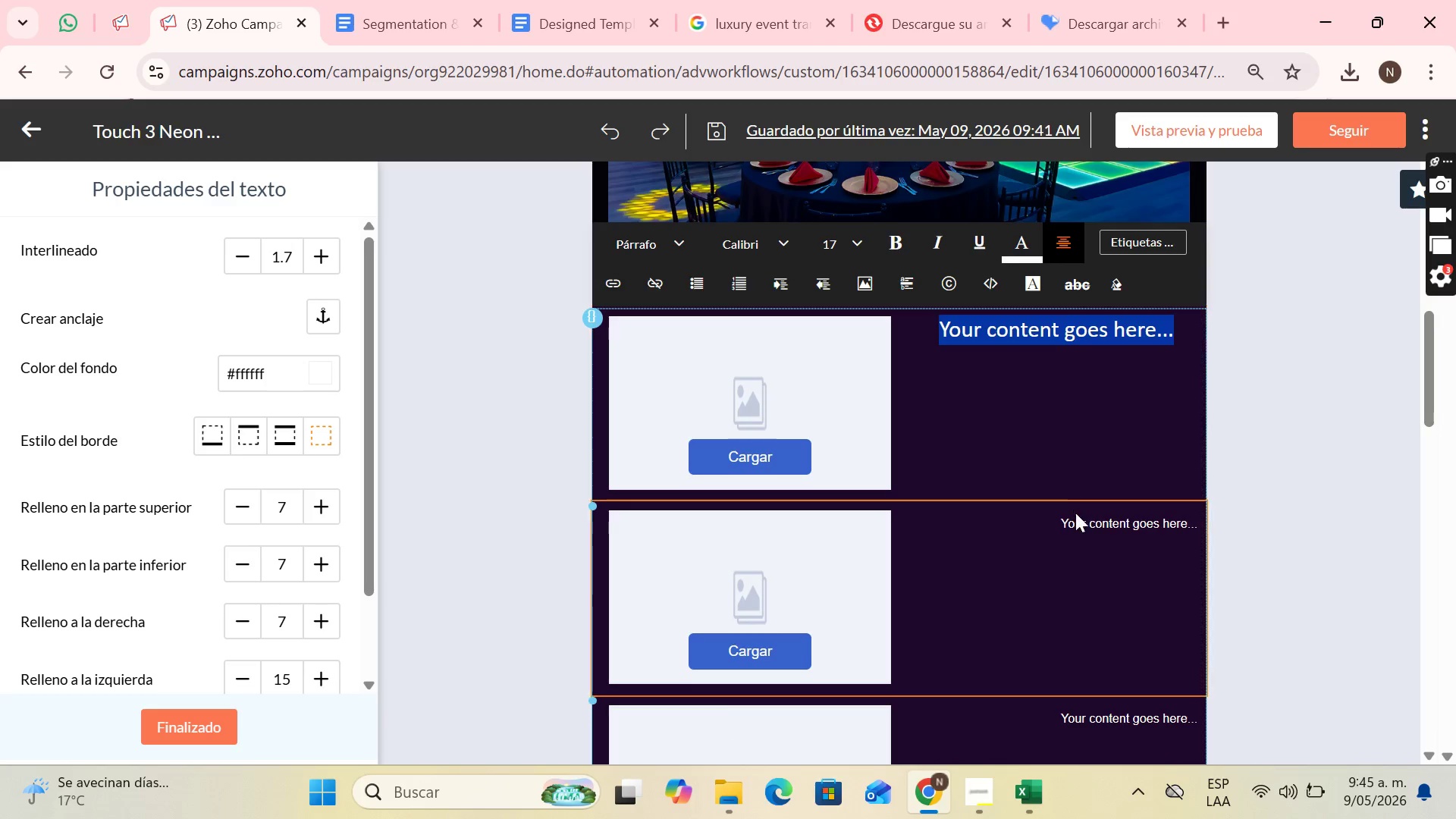 
left_click([1075, 515])
 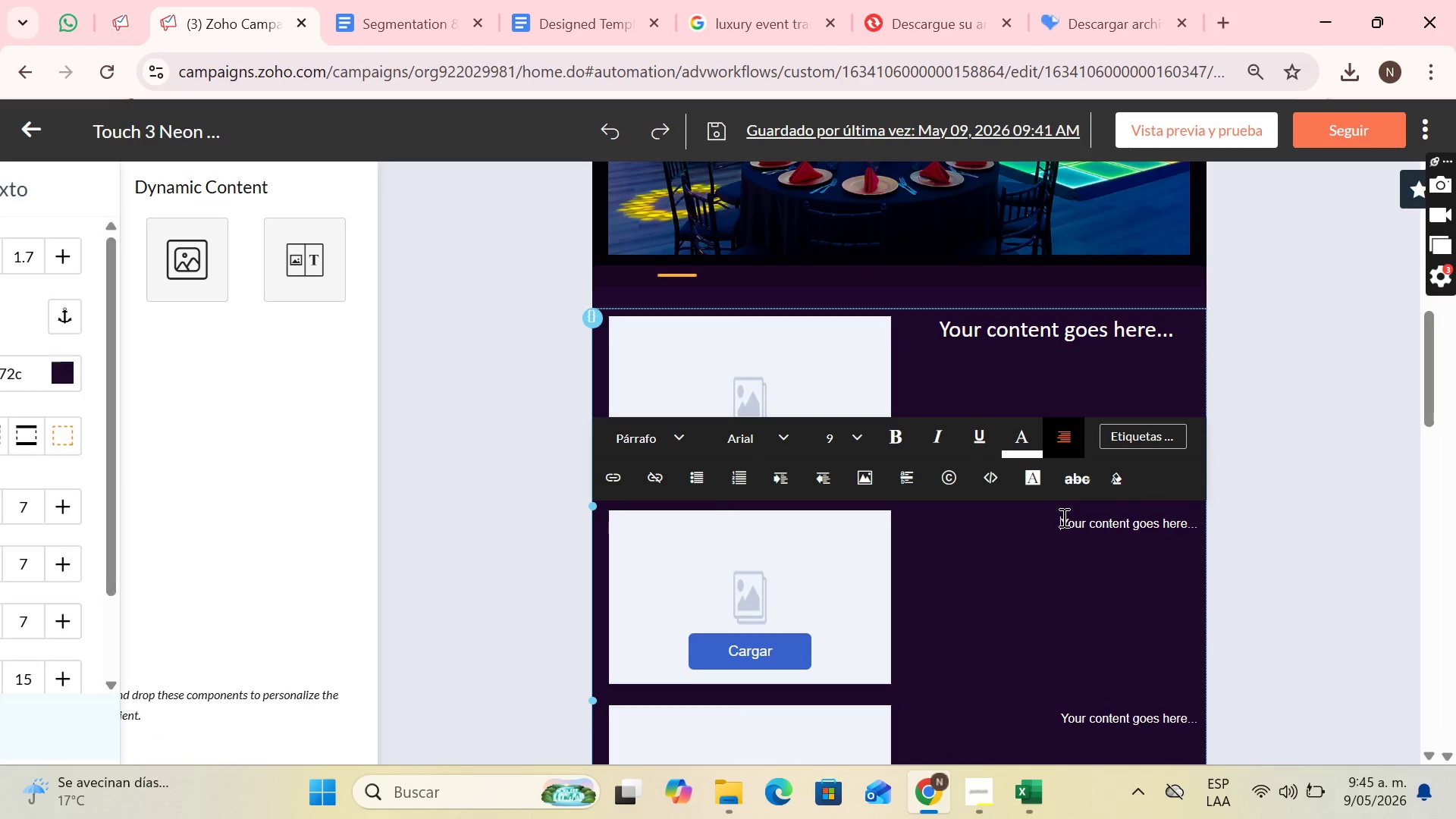 
left_click_drag(start_coordinate=[1063, 516], to_coordinate=[1217, 508])
 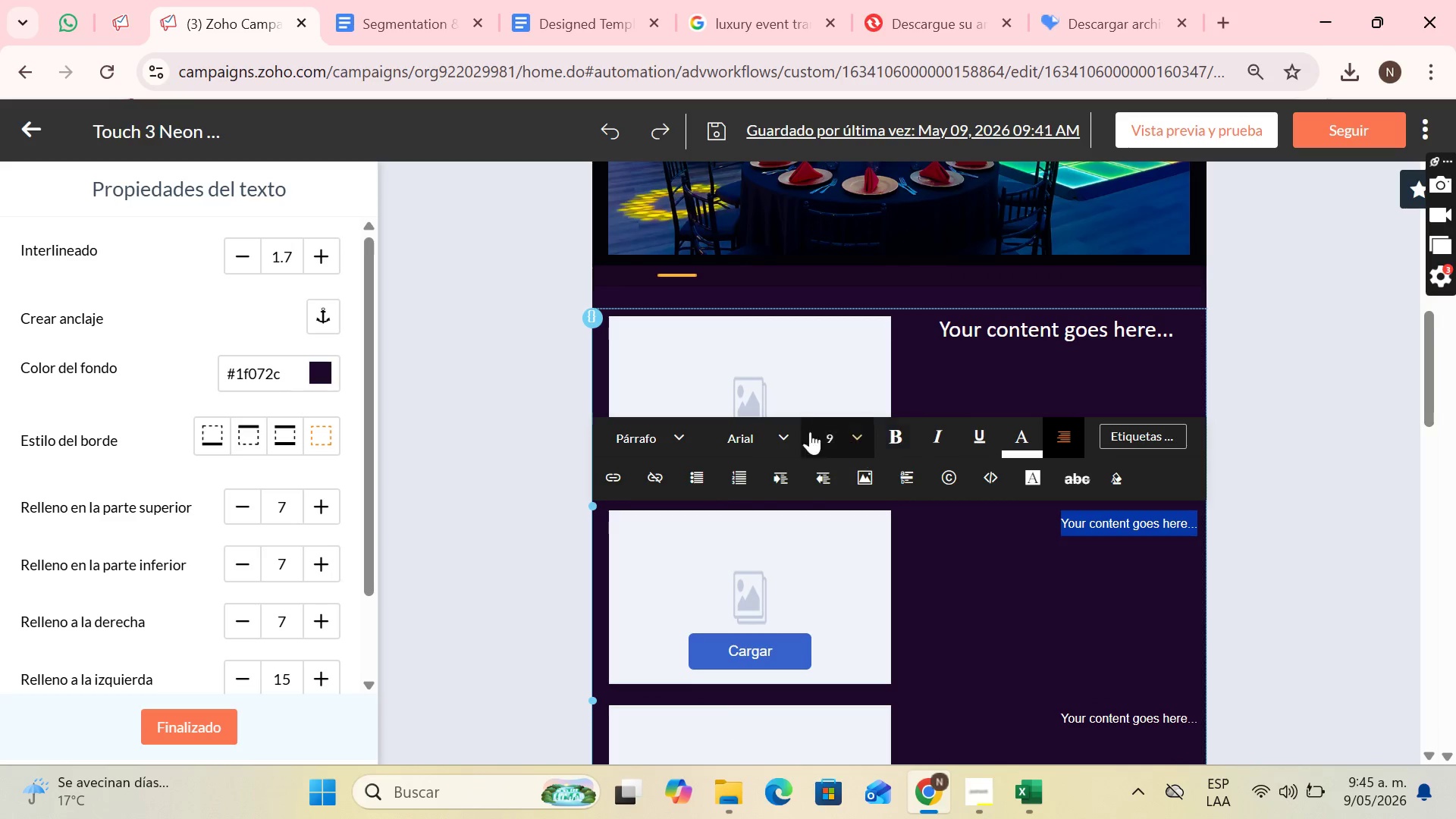 
left_click([777, 433])
 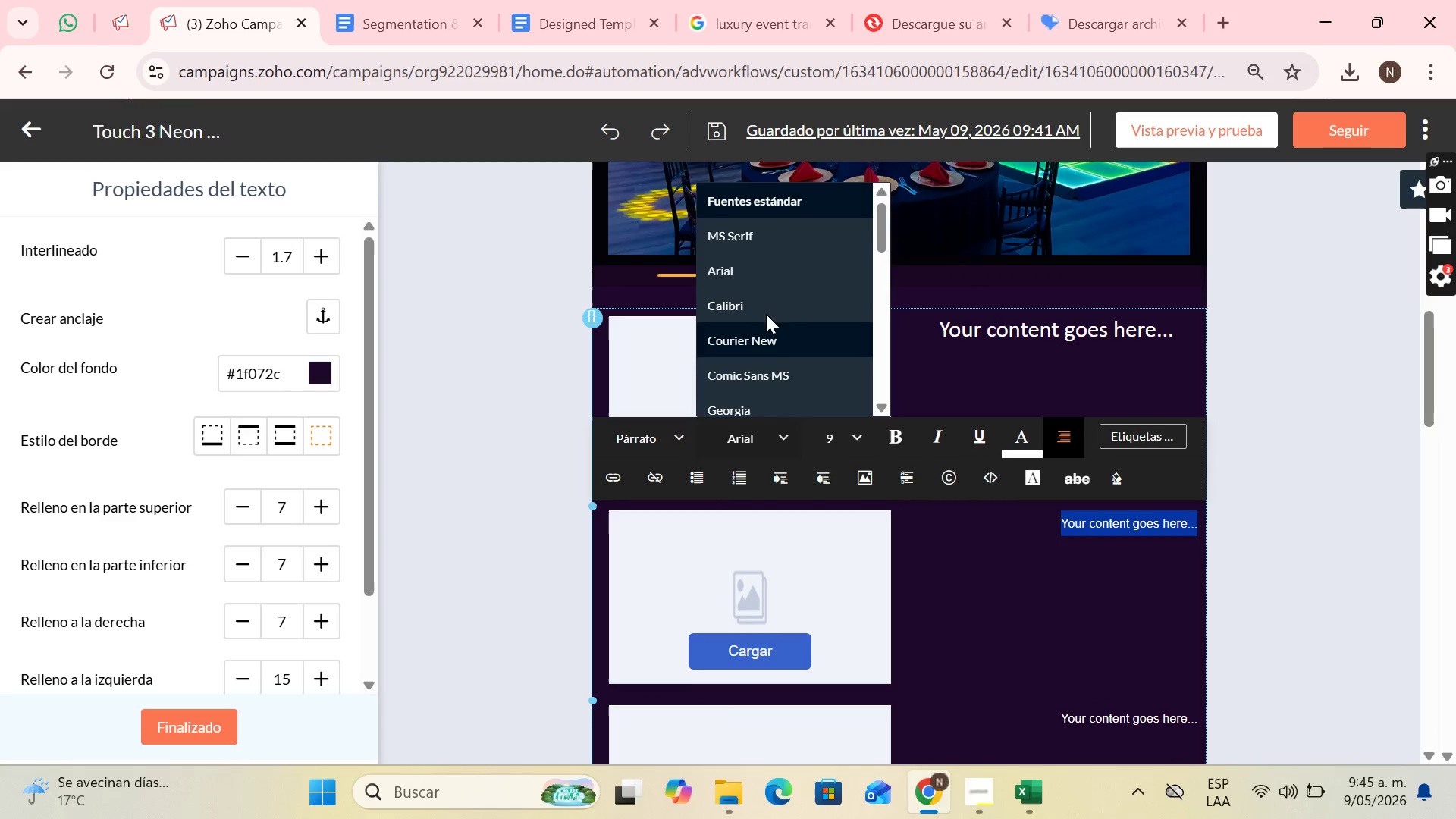 
left_click([766, 311])
 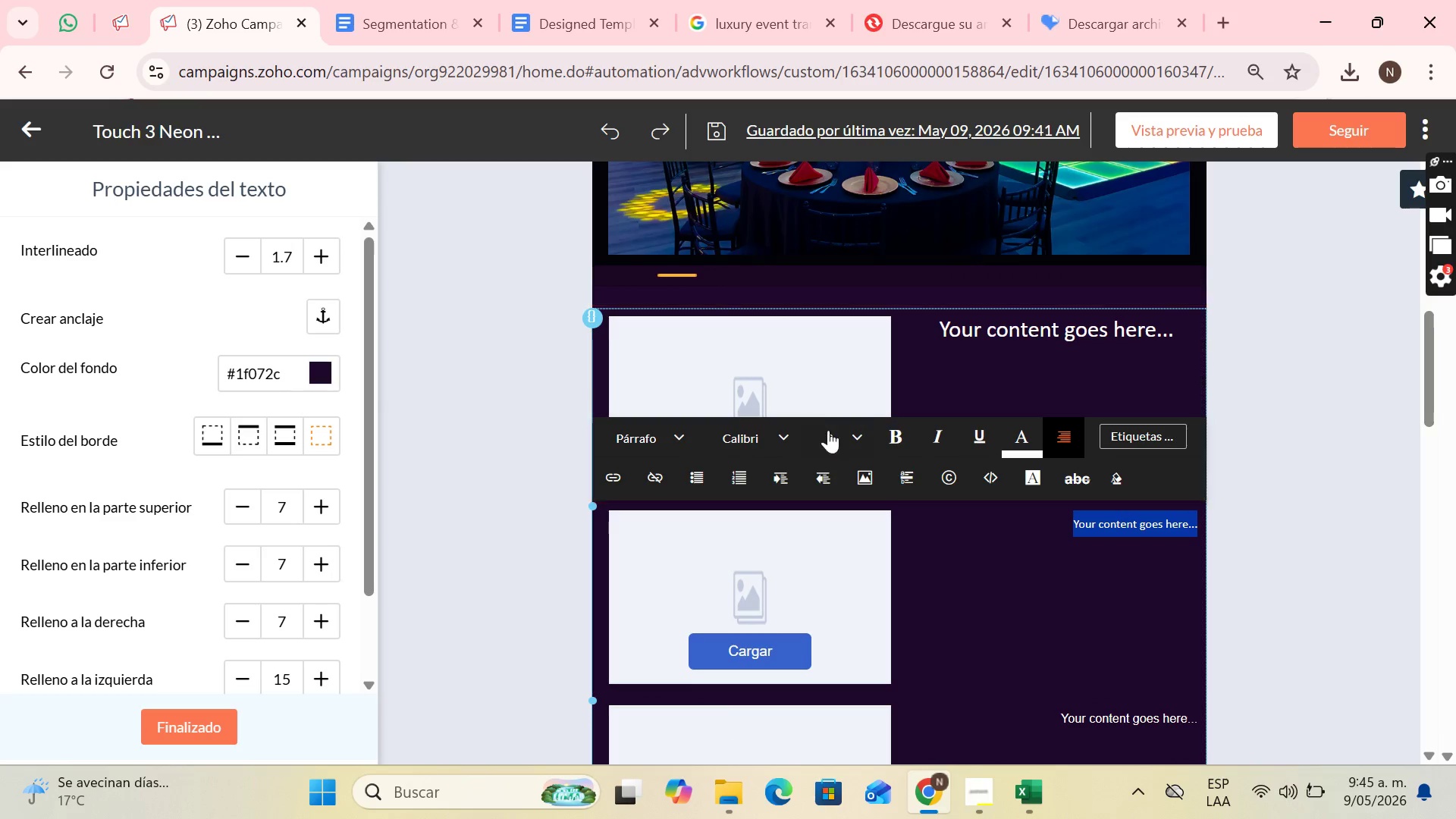 
left_click([836, 439])
 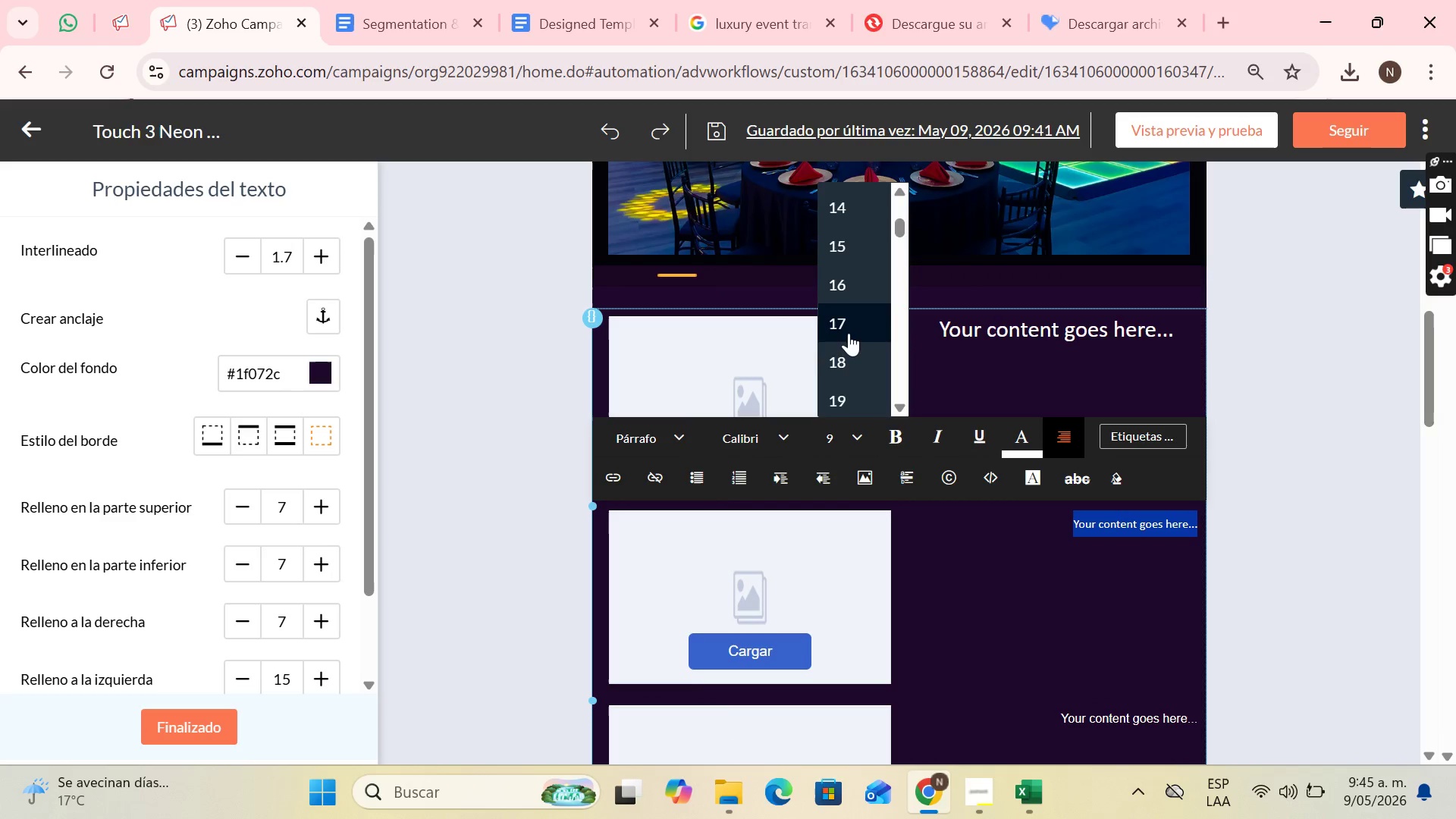 
left_click([849, 326])
 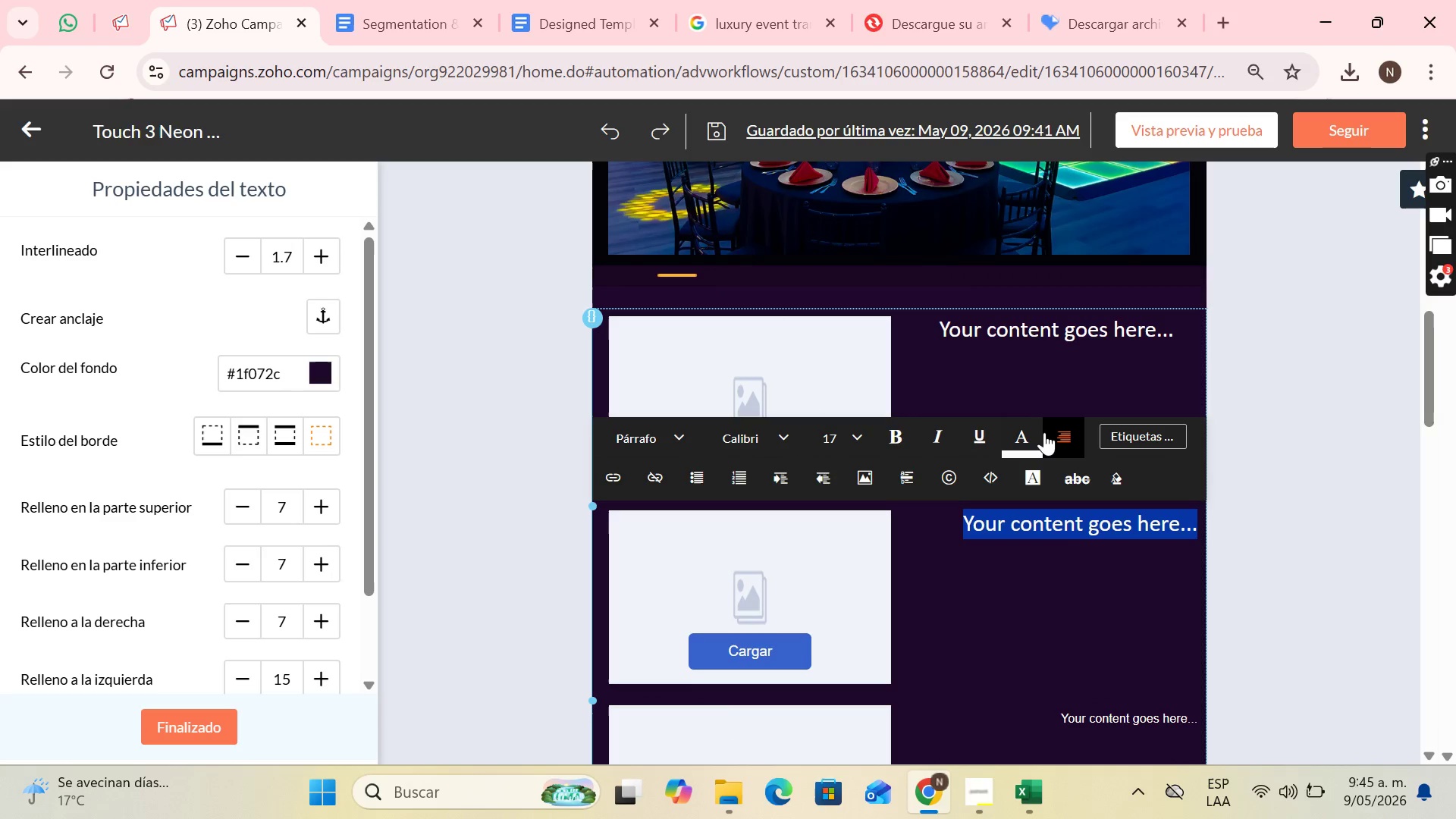 
scroll: coordinate [1066, 587], scroll_direction: down, amount: 3.0
 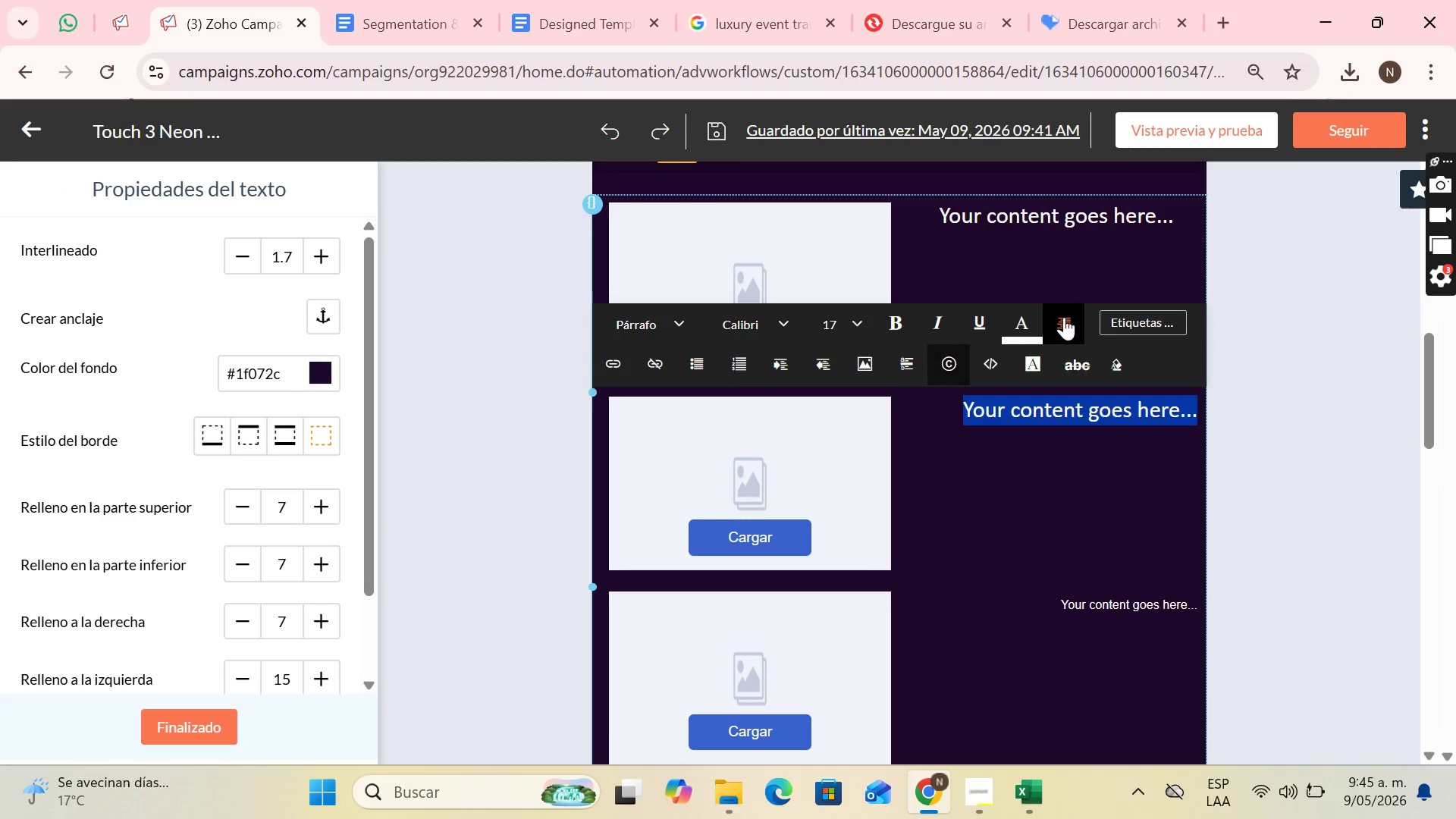 
left_click([1066, 317])
 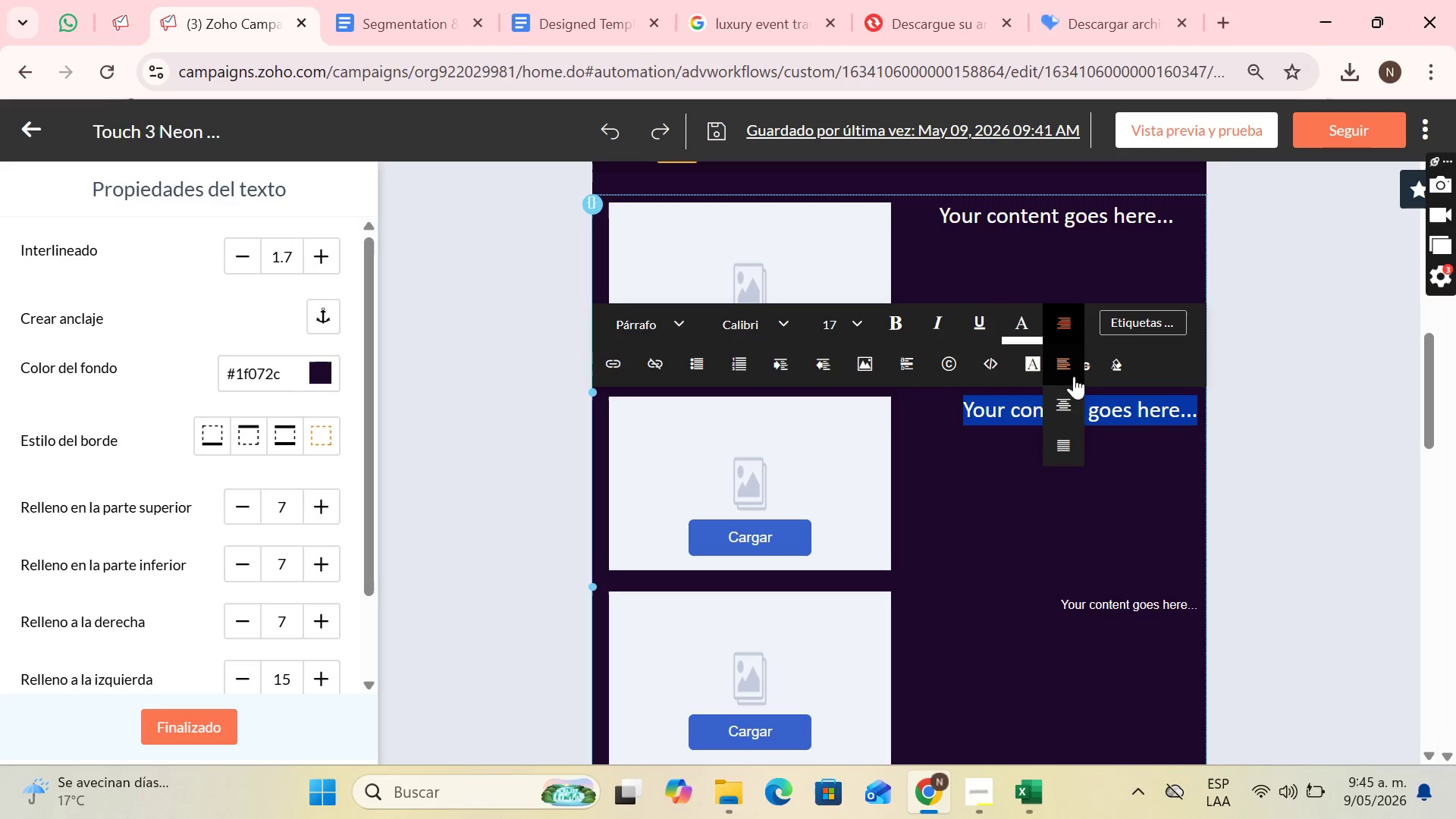 
left_click([1062, 398])
 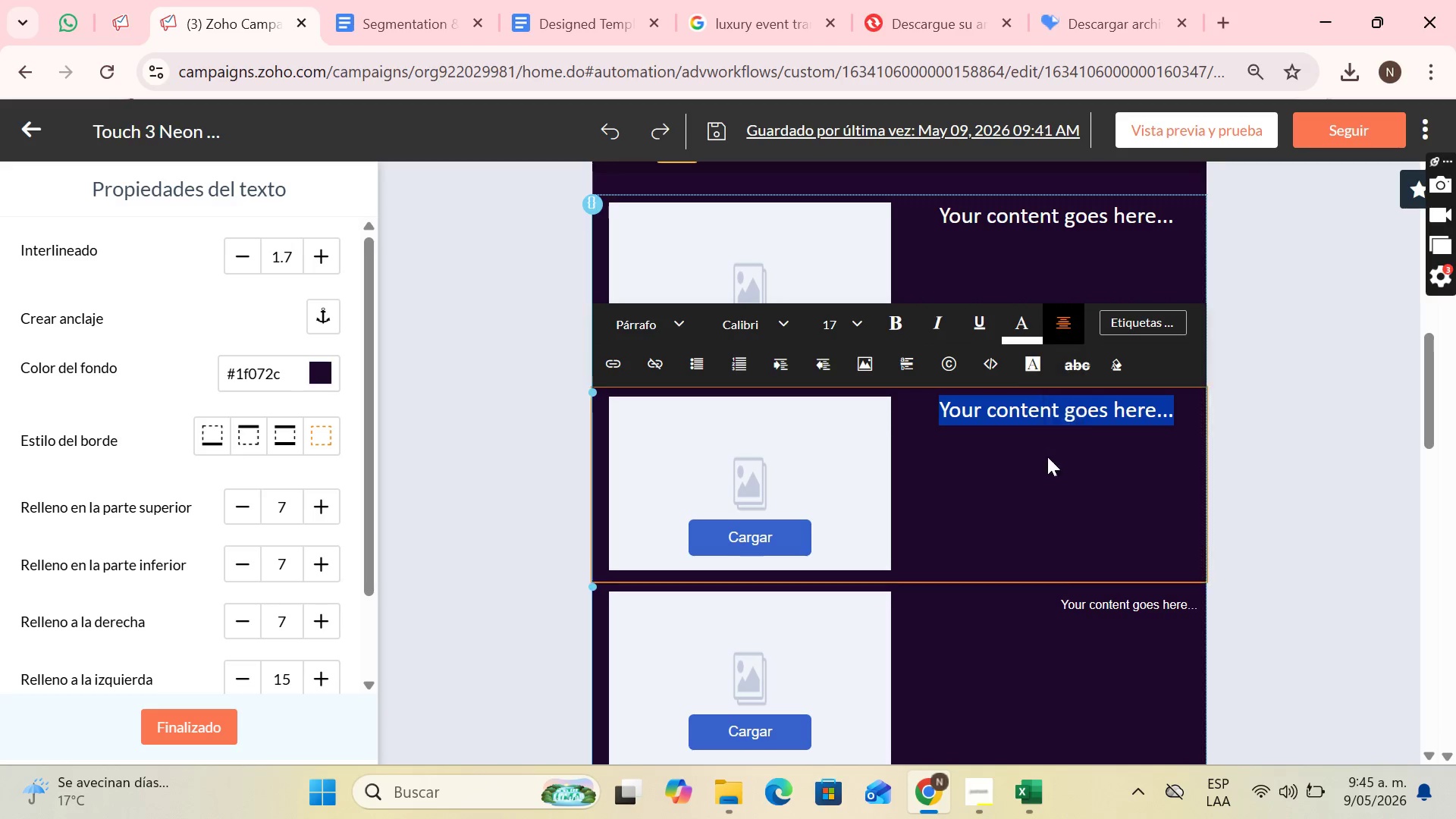 
scroll: coordinate [1048, 463], scroll_direction: down, amount: 2.0
 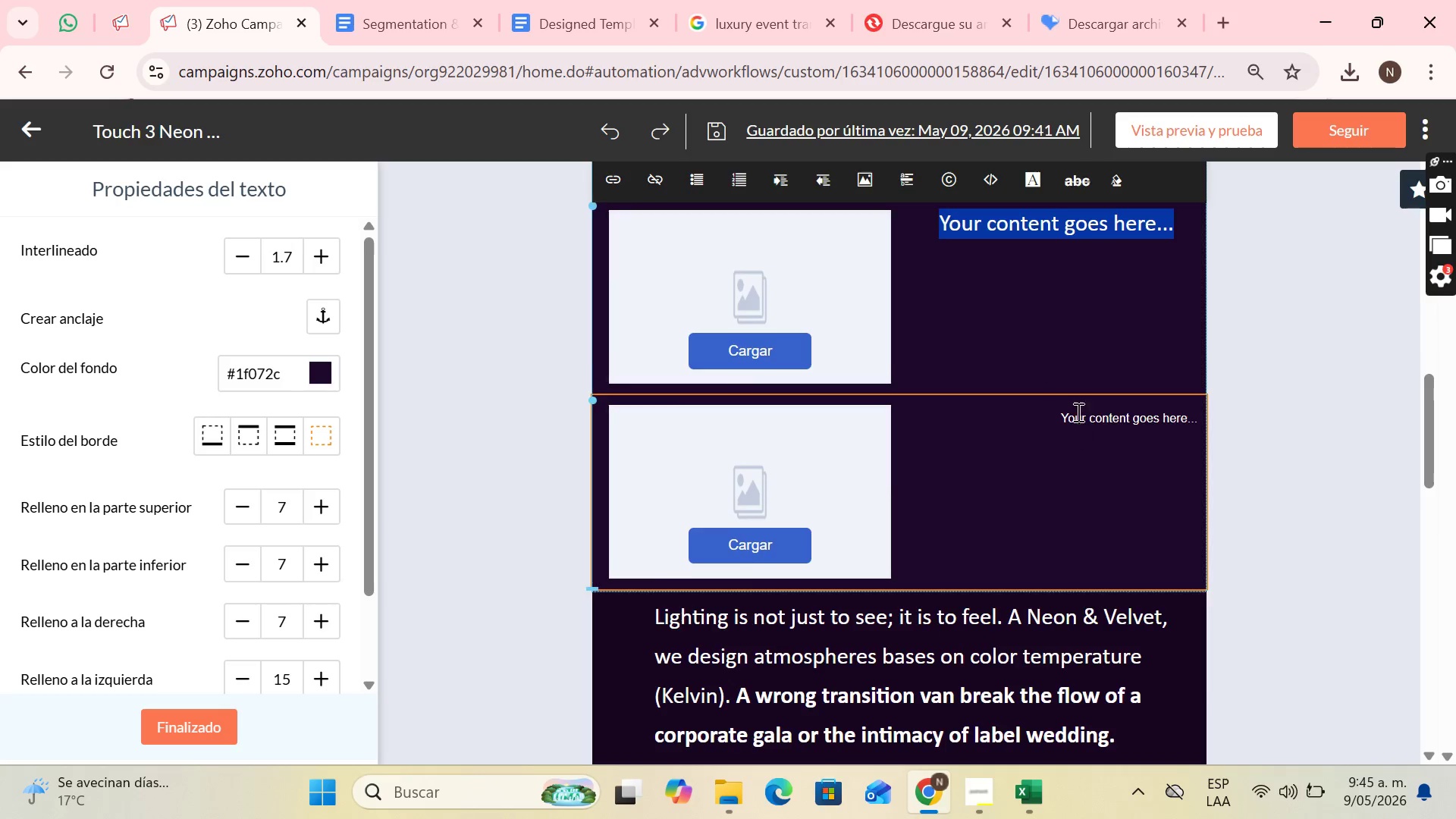 
left_click([1078, 411])
 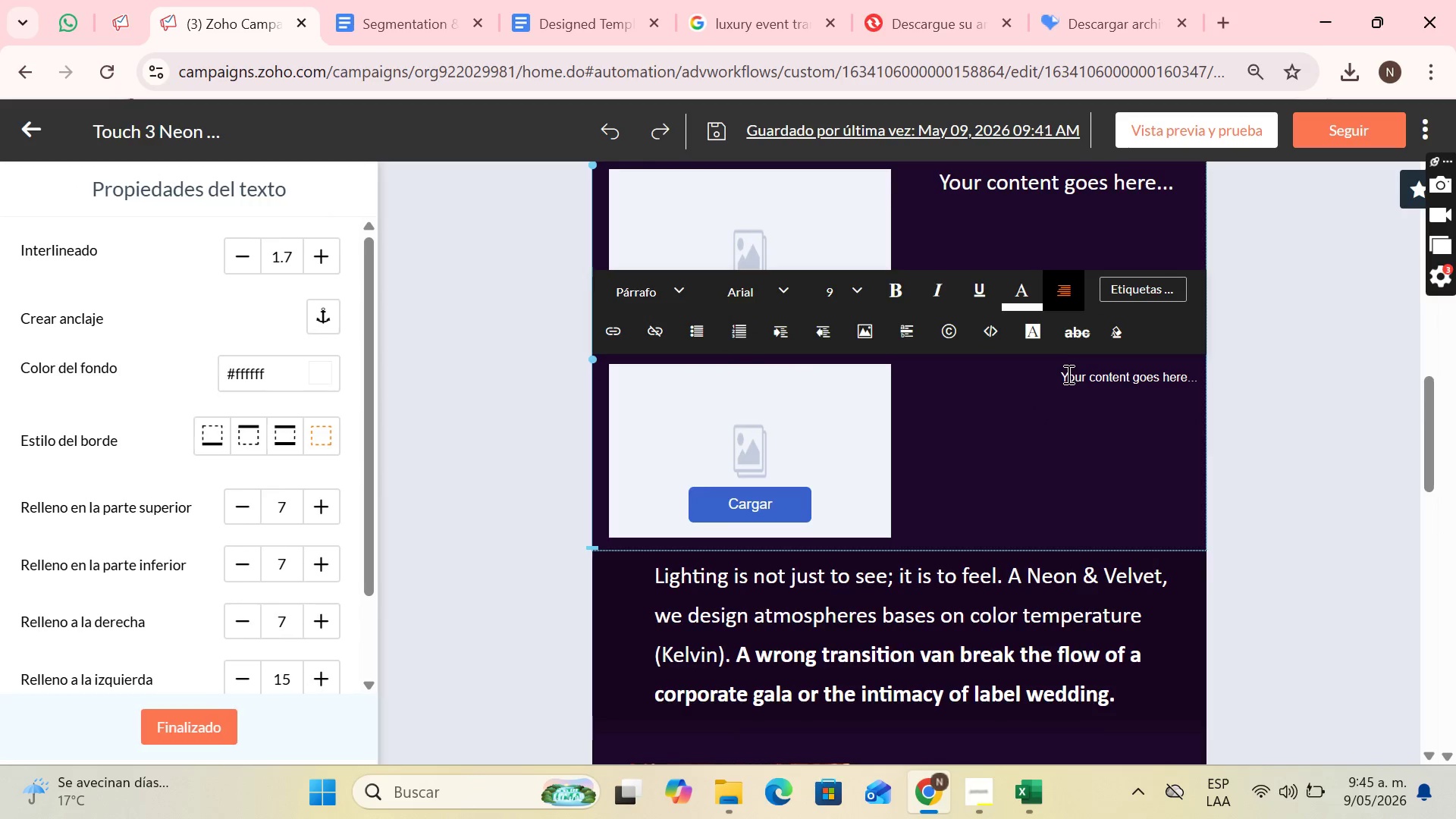 
left_click_drag(start_coordinate=[1063, 376], to_coordinate=[1207, 384])
 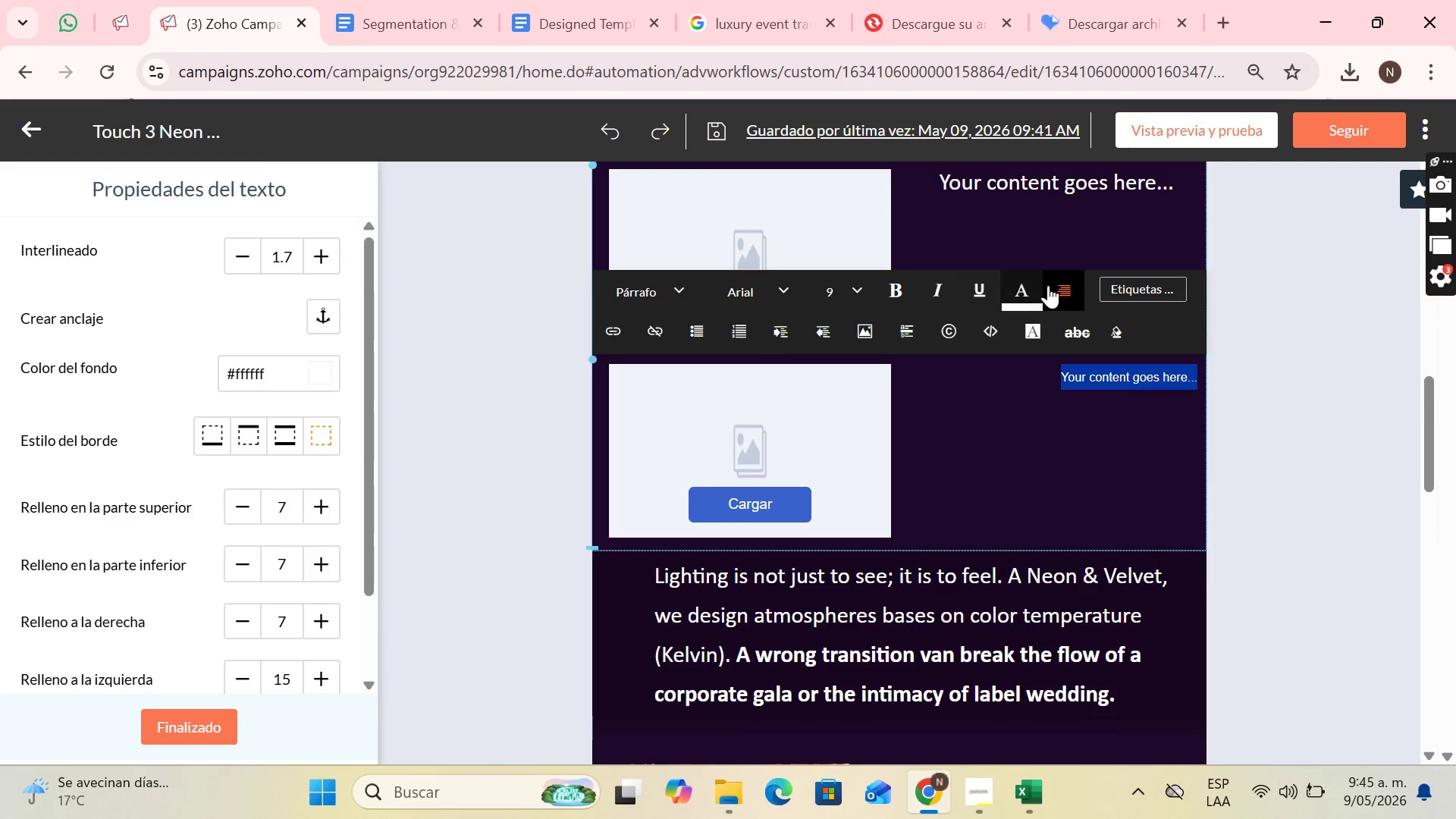 
left_click([1067, 287])
 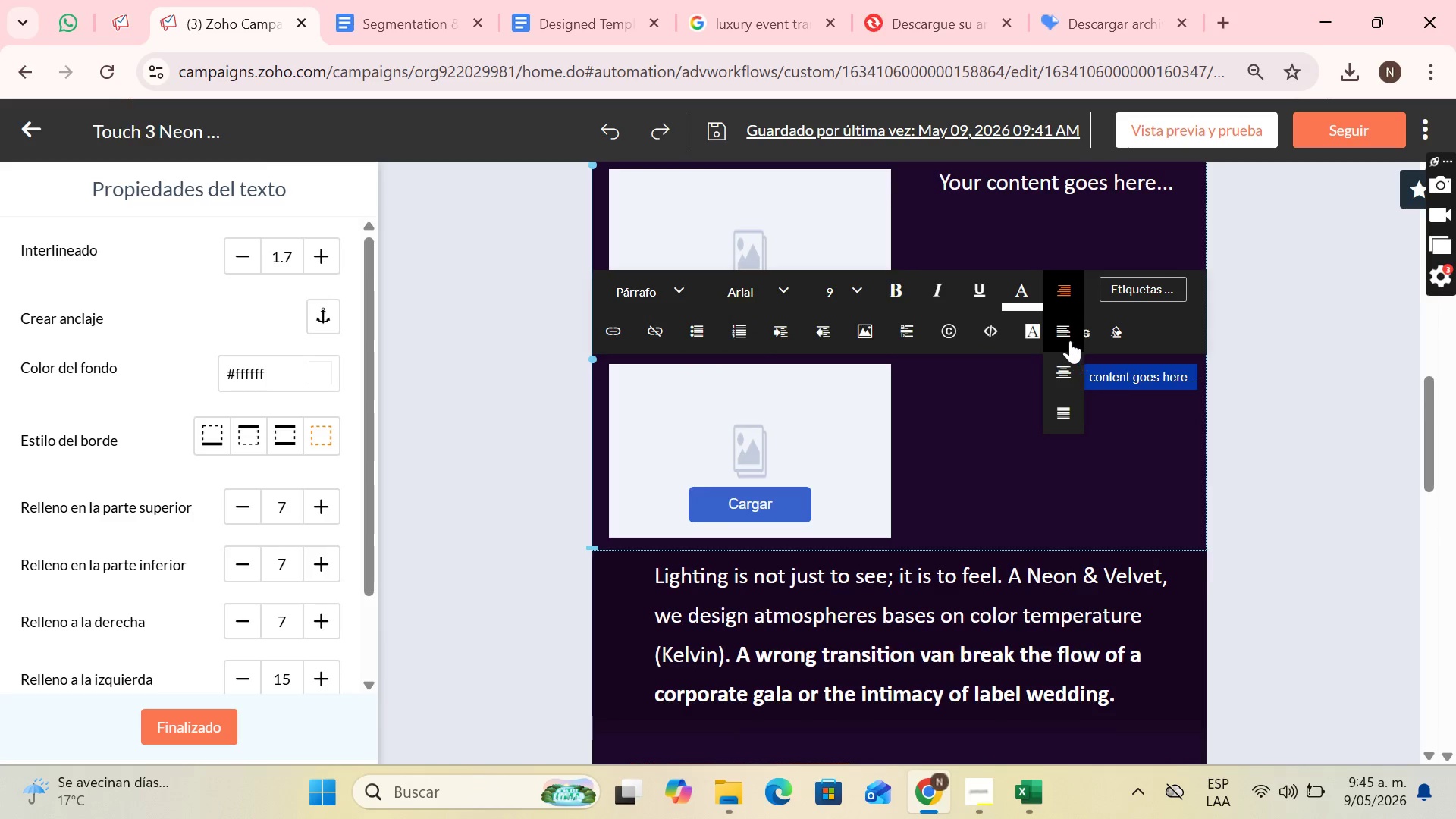 
left_click([1068, 363])
 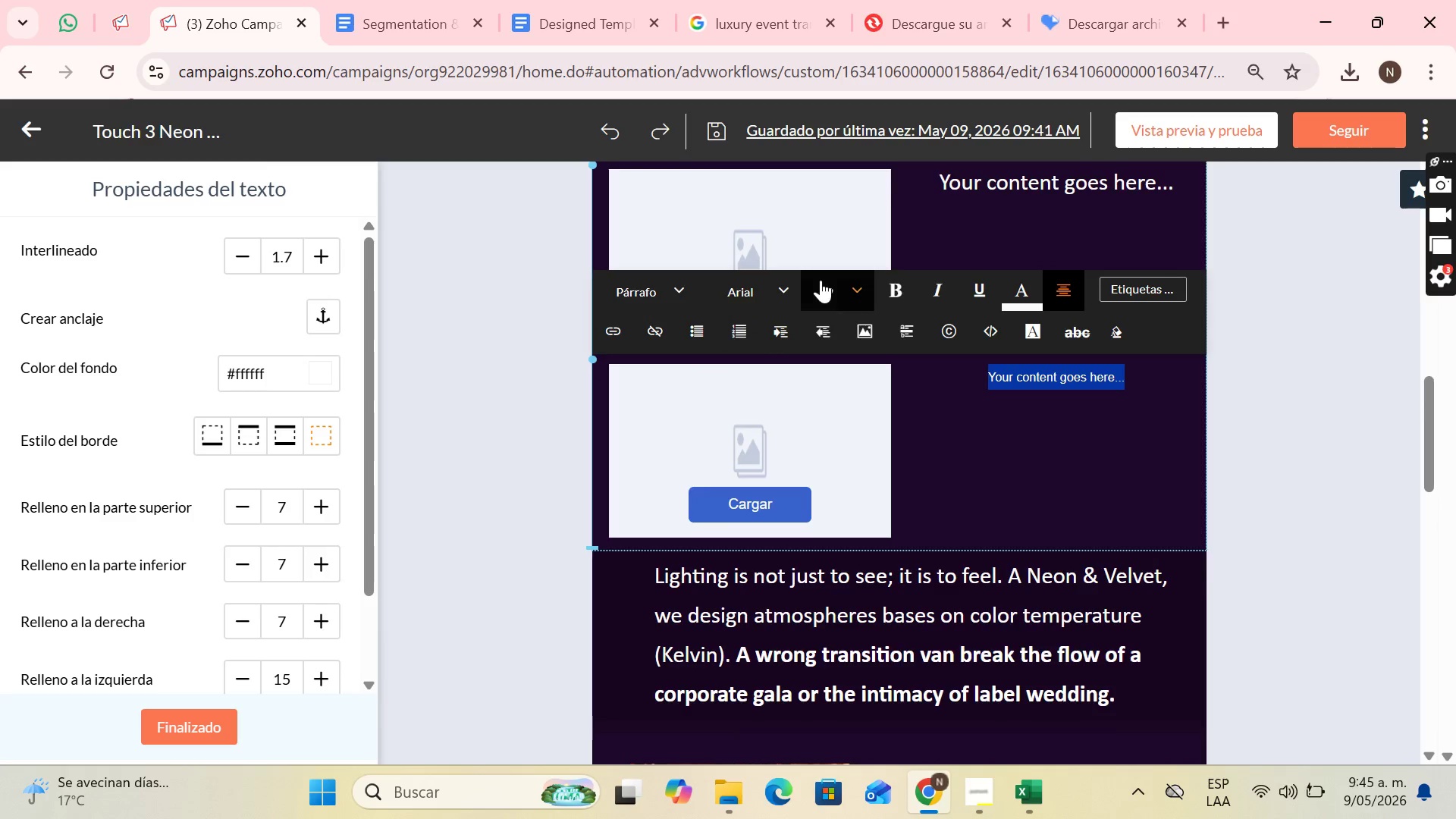 
left_click([782, 287])
 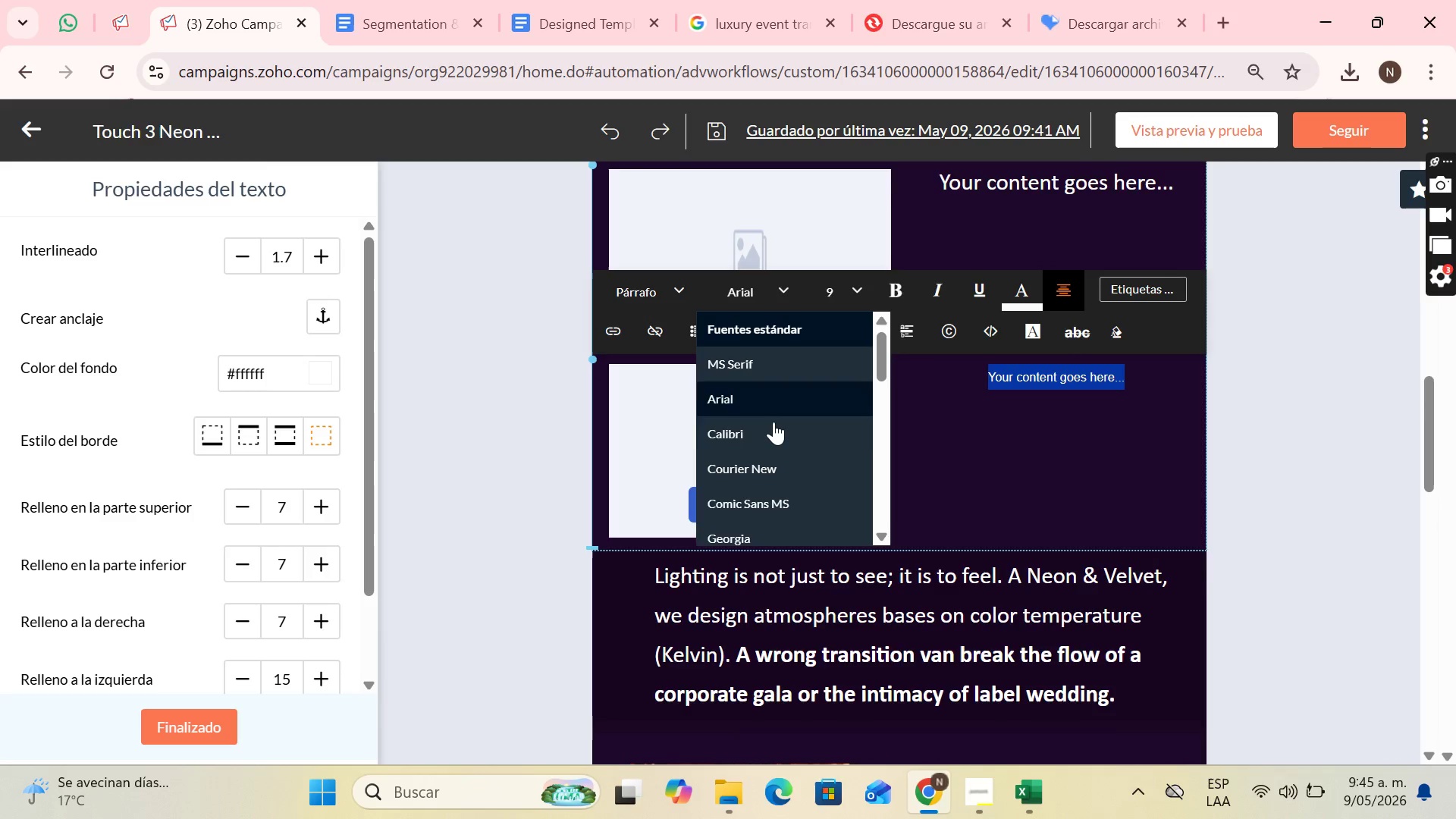 
left_click([774, 423])
 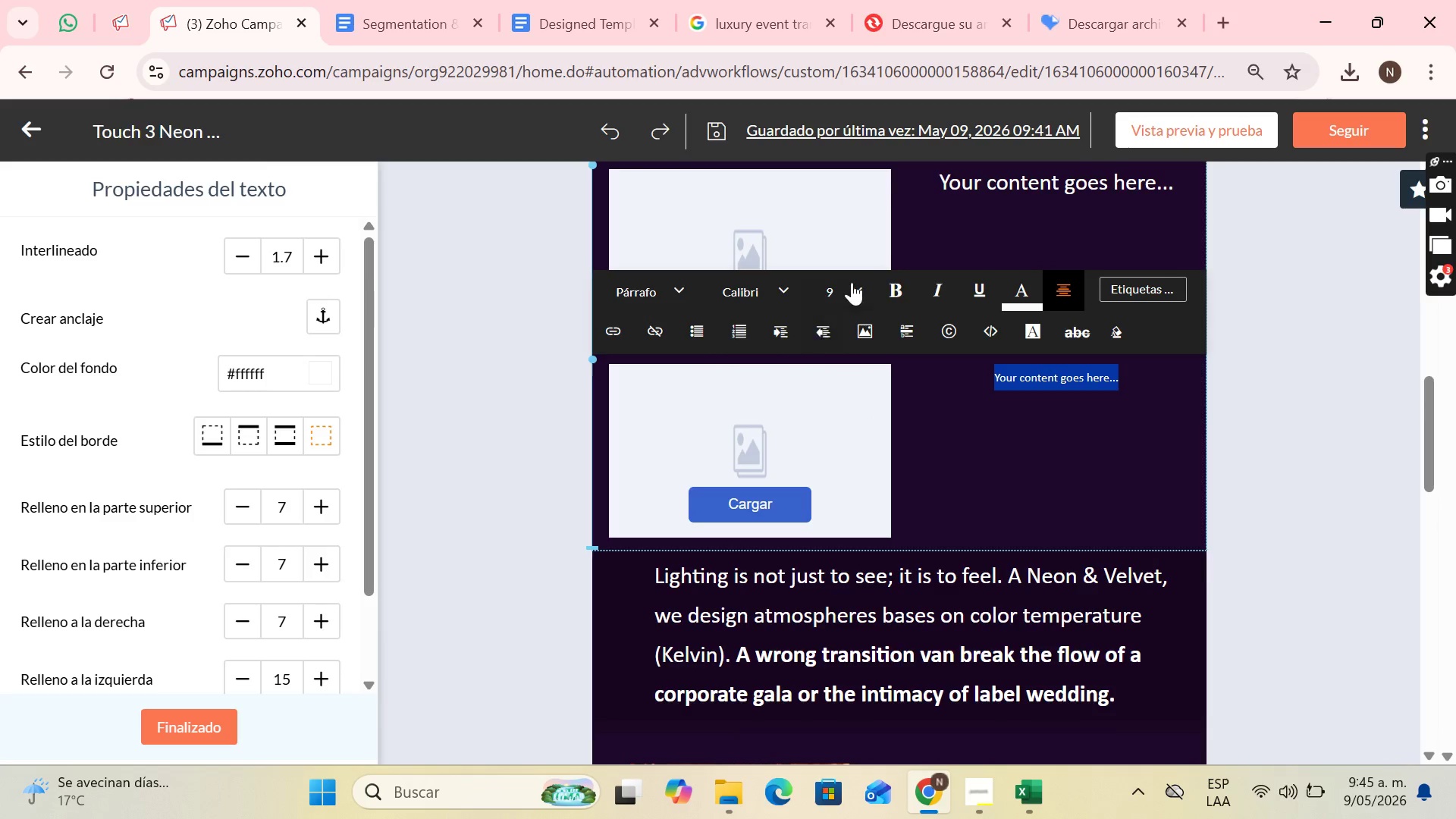 
left_click([852, 281])
 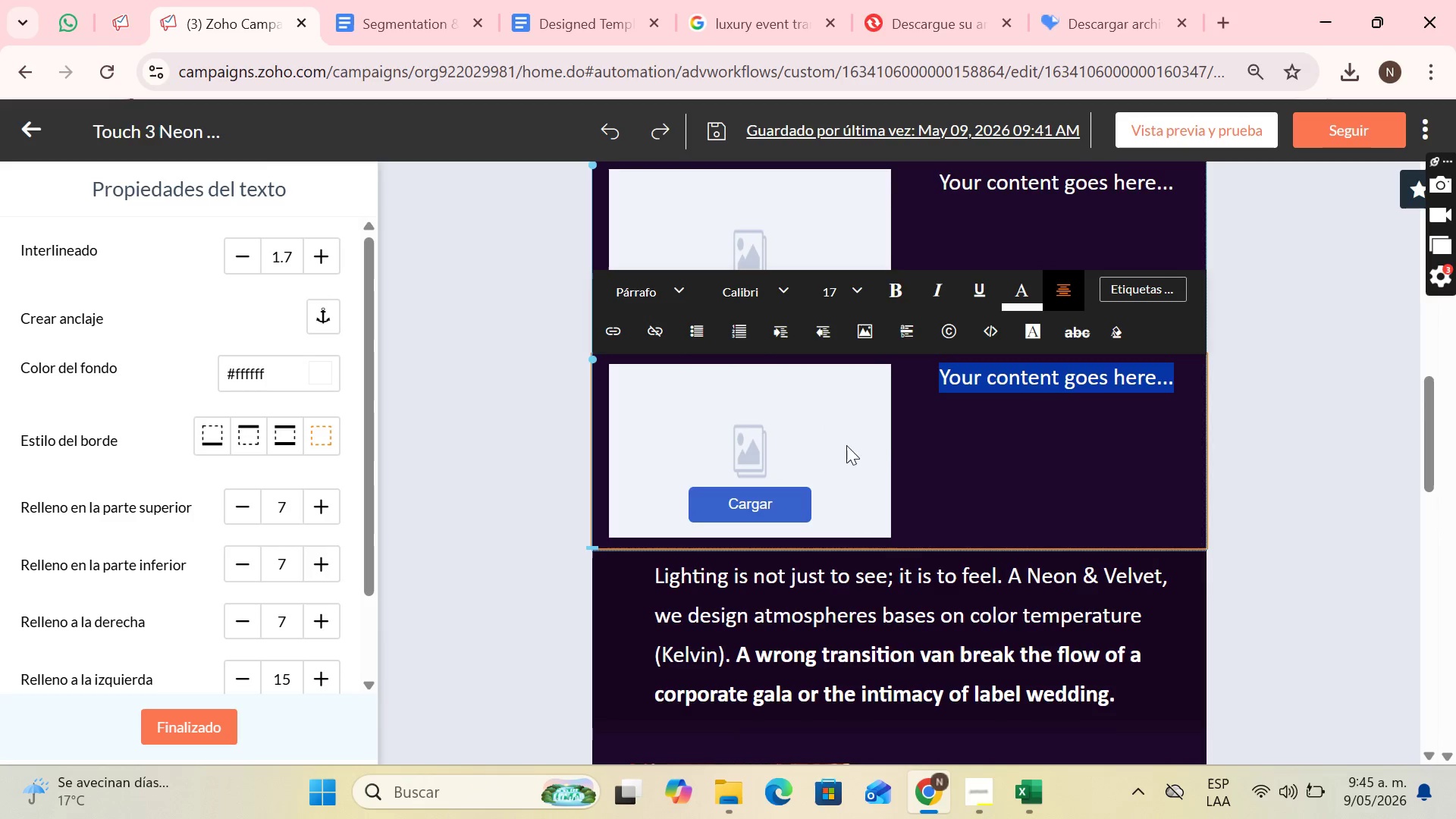 
double_click([1110, 436])
 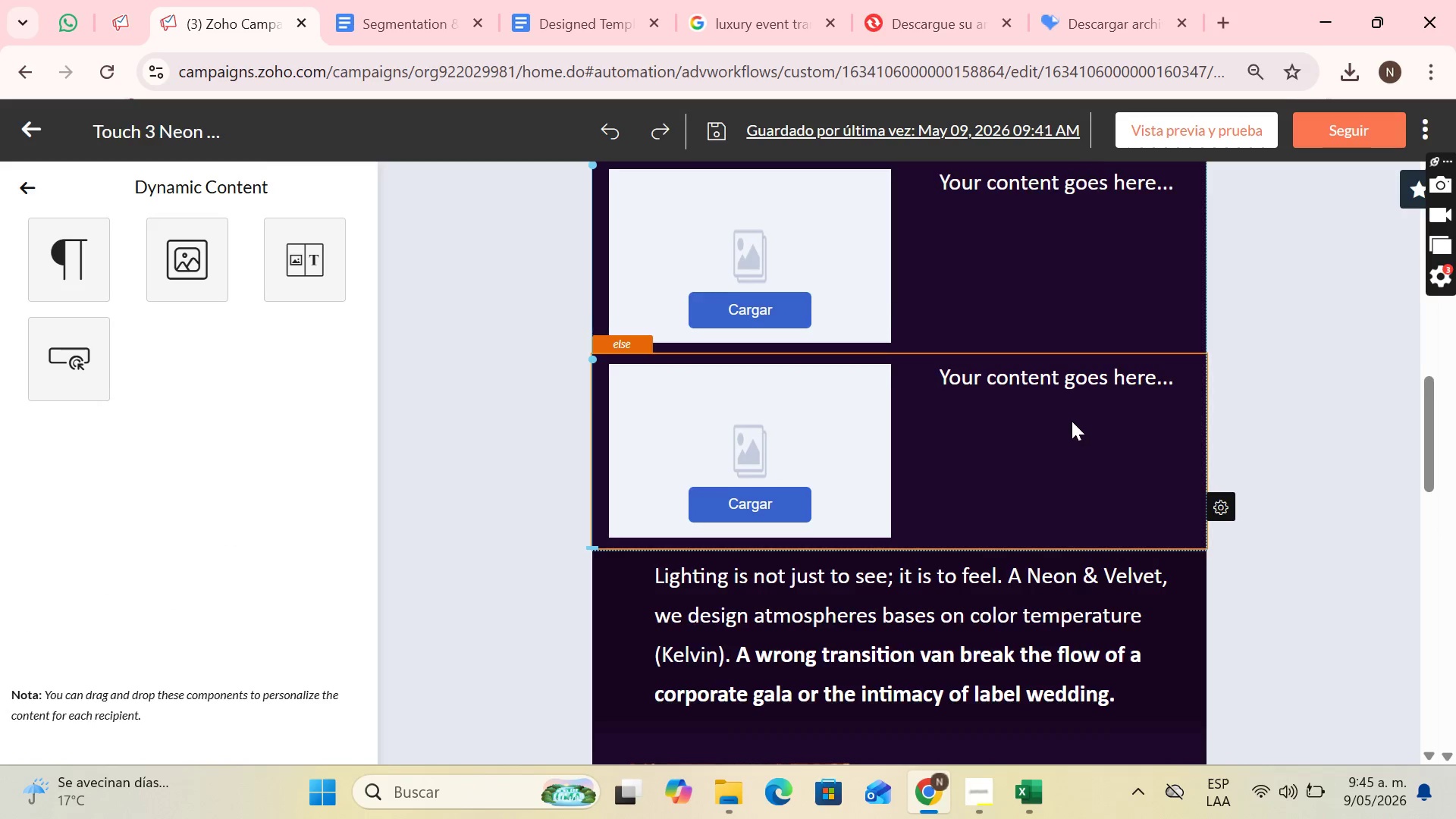 
scroll: coordinate [1047, 395], scroll_direction: up, amount: 6.0
 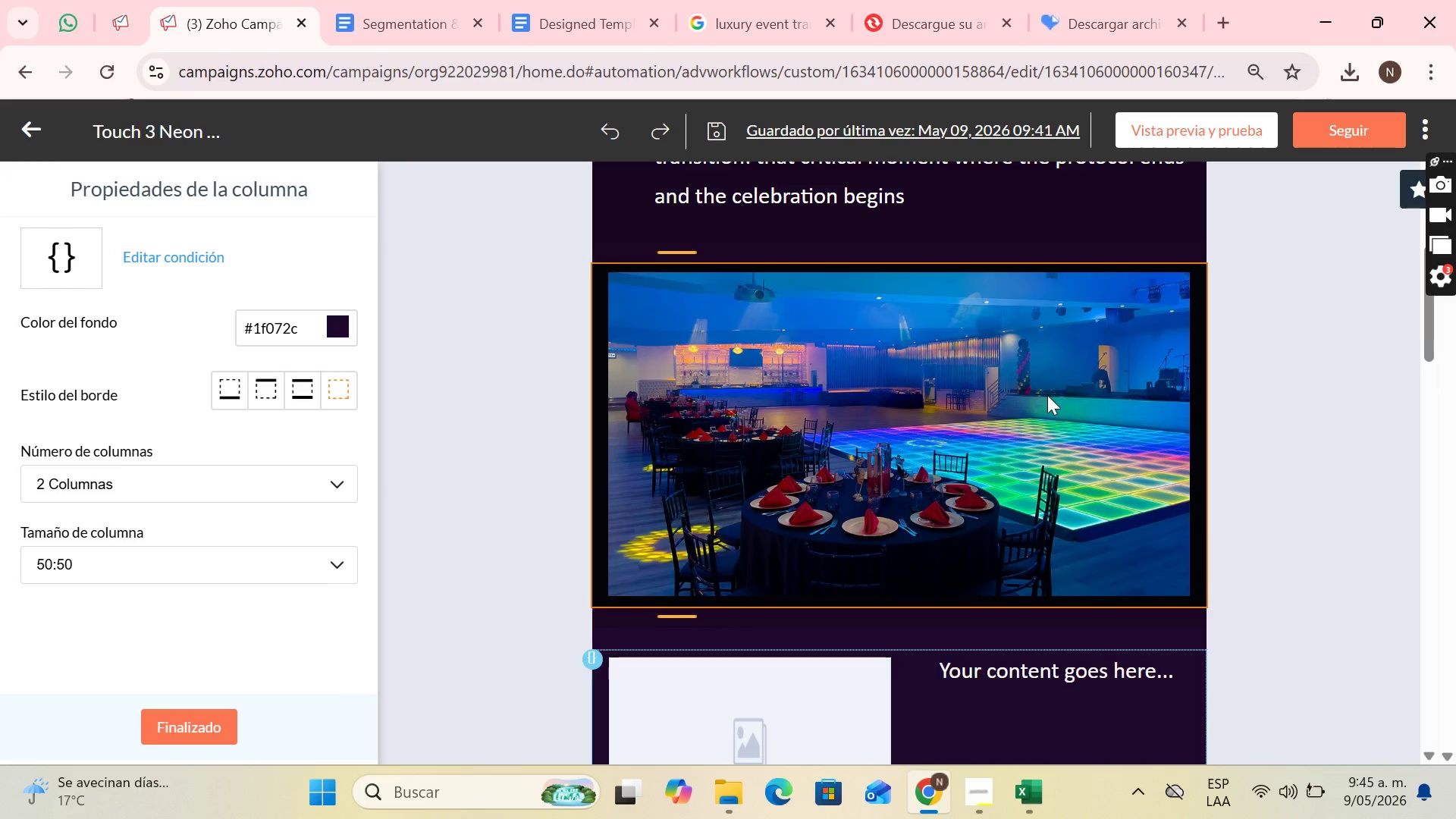 
scroll: coordinate [1047, 395], scroll_direction: down, amount: 3.0
 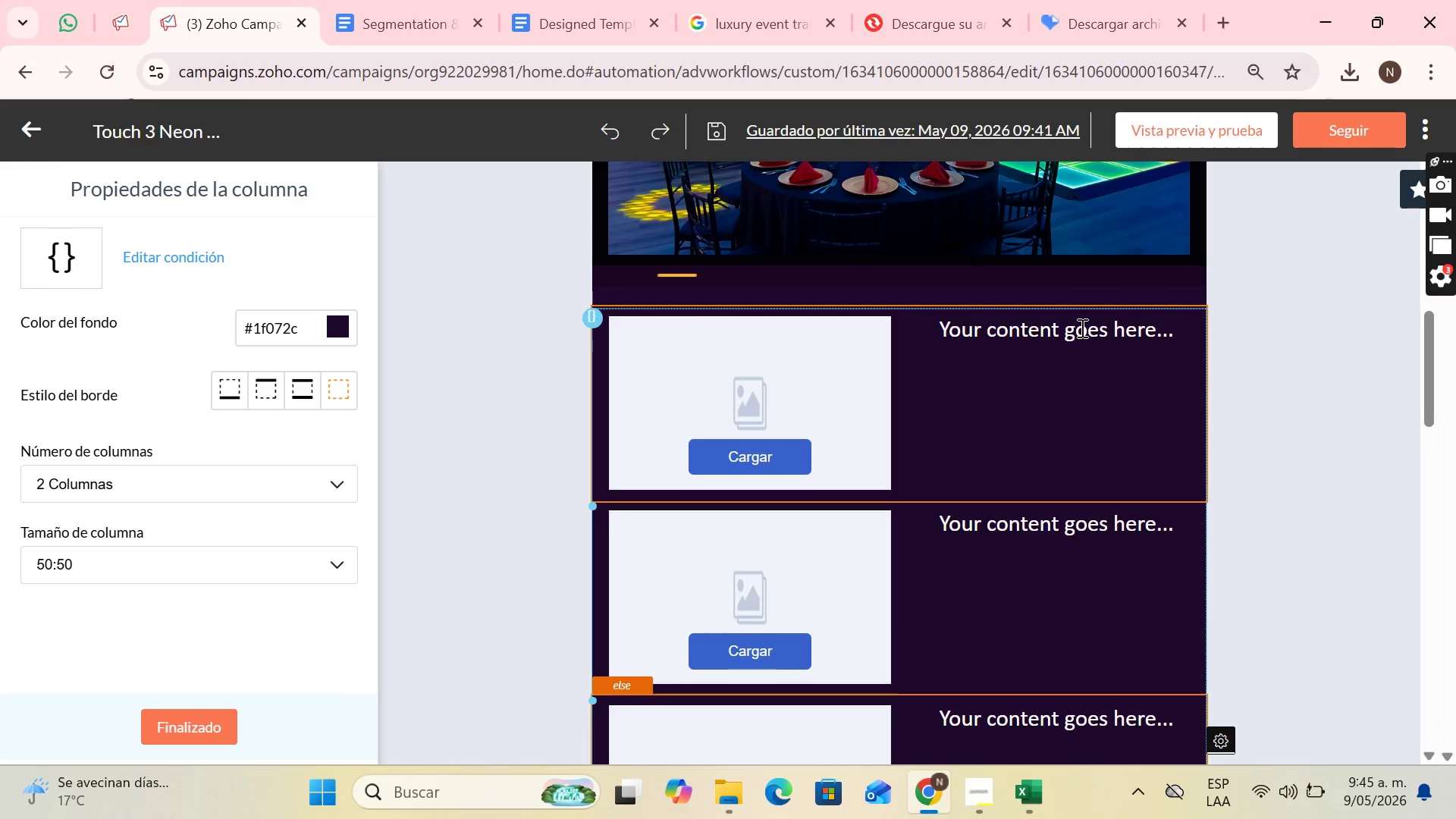 
scroll: coordinate [1060, 350], scroll_direction: up, amount: 5.0
 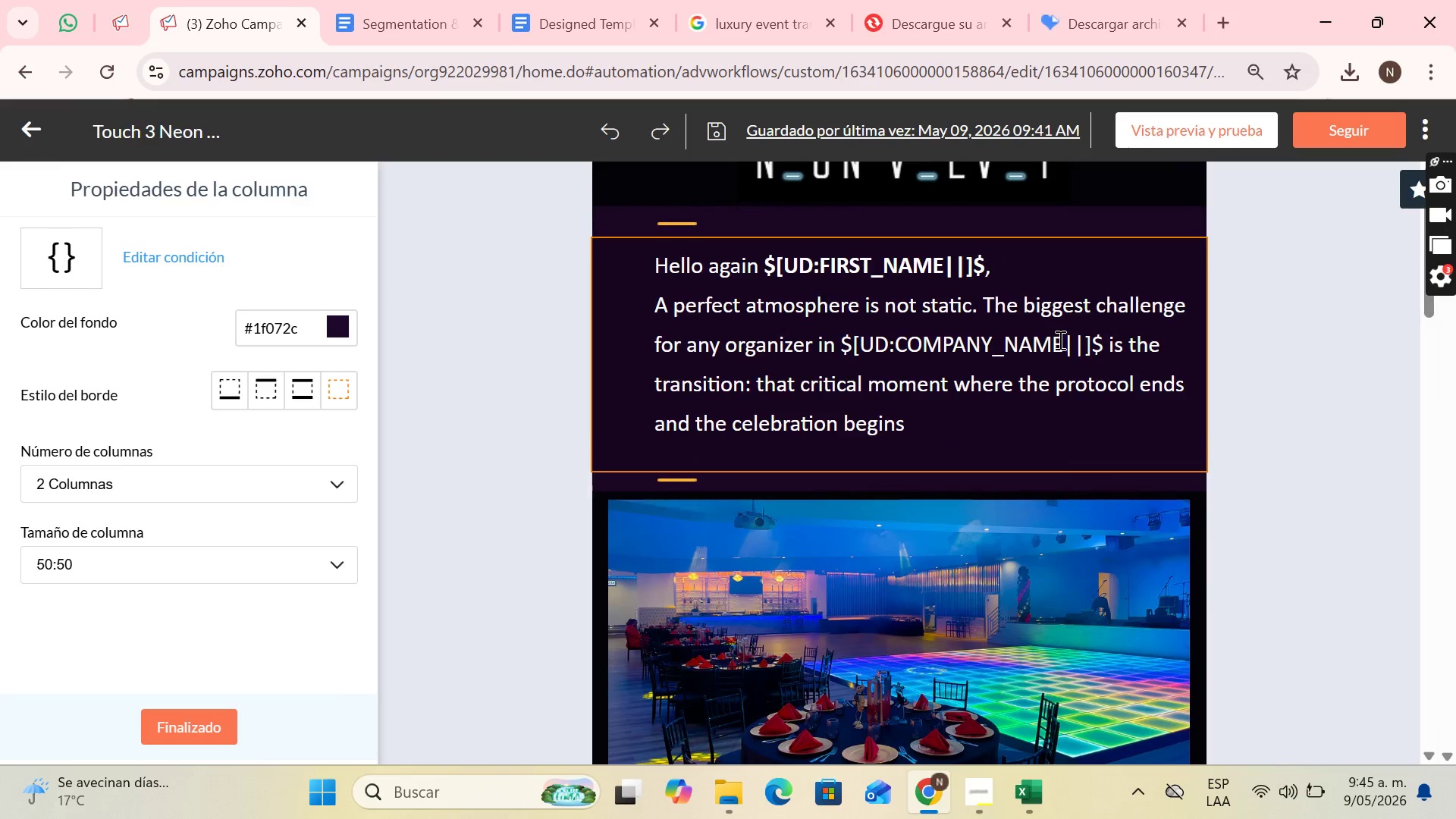 
scroll: coordinate [1051, 344], scroll_direction: down, amount: 4.0
 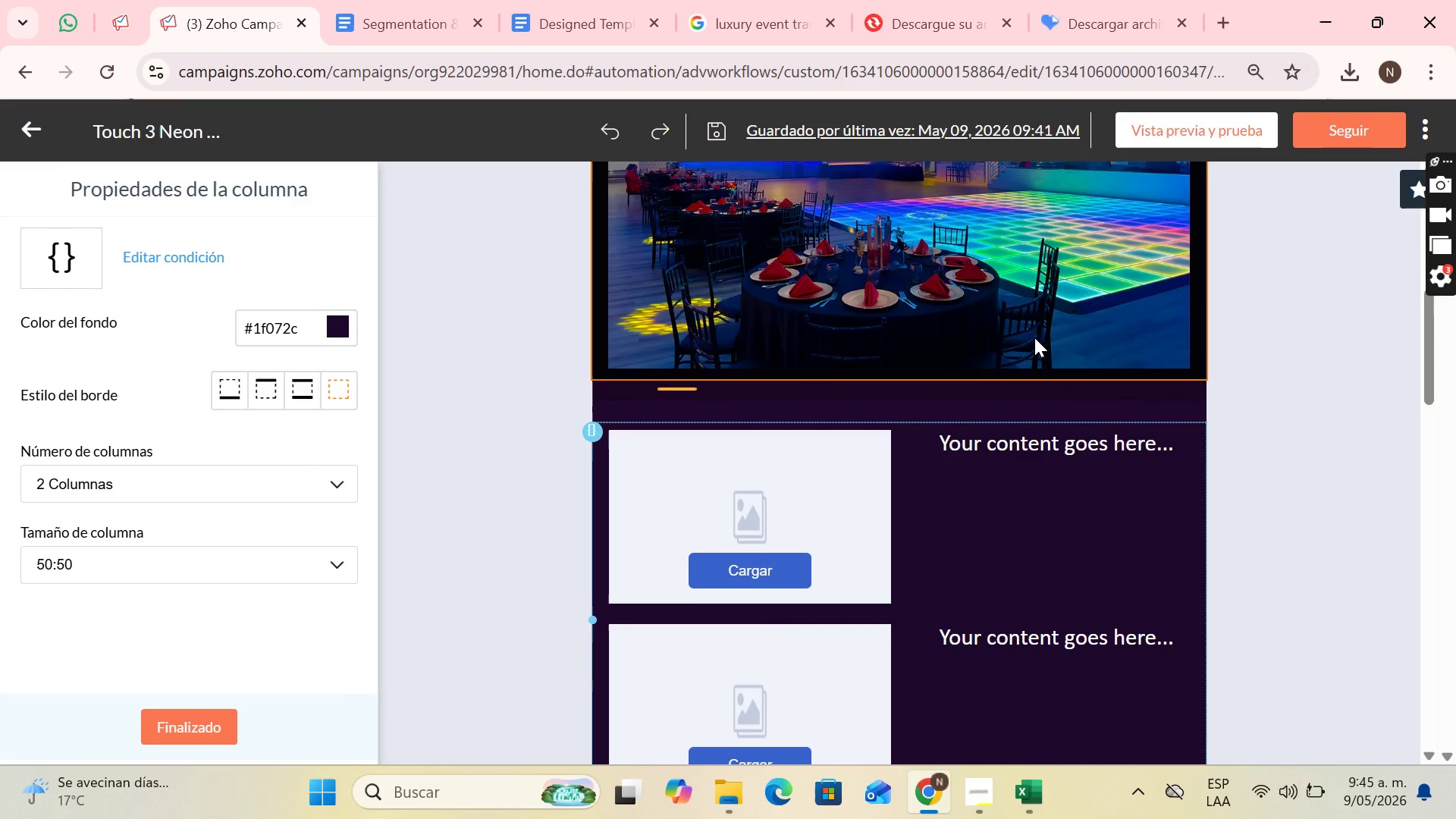 
scroll: coordinate [1030, 338], scroll_direction: up, amount: 1.0
 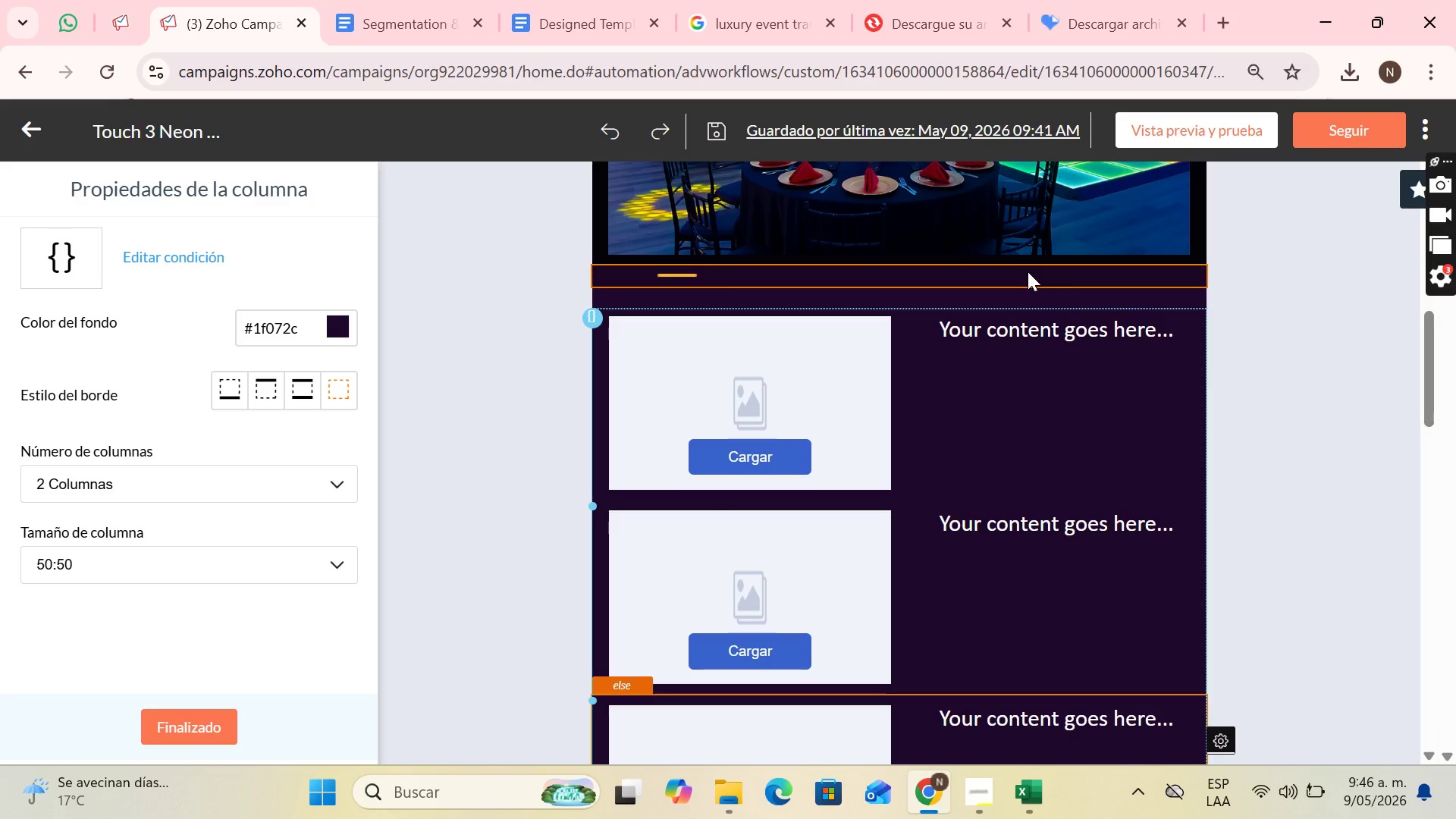 
wait(6.35)
 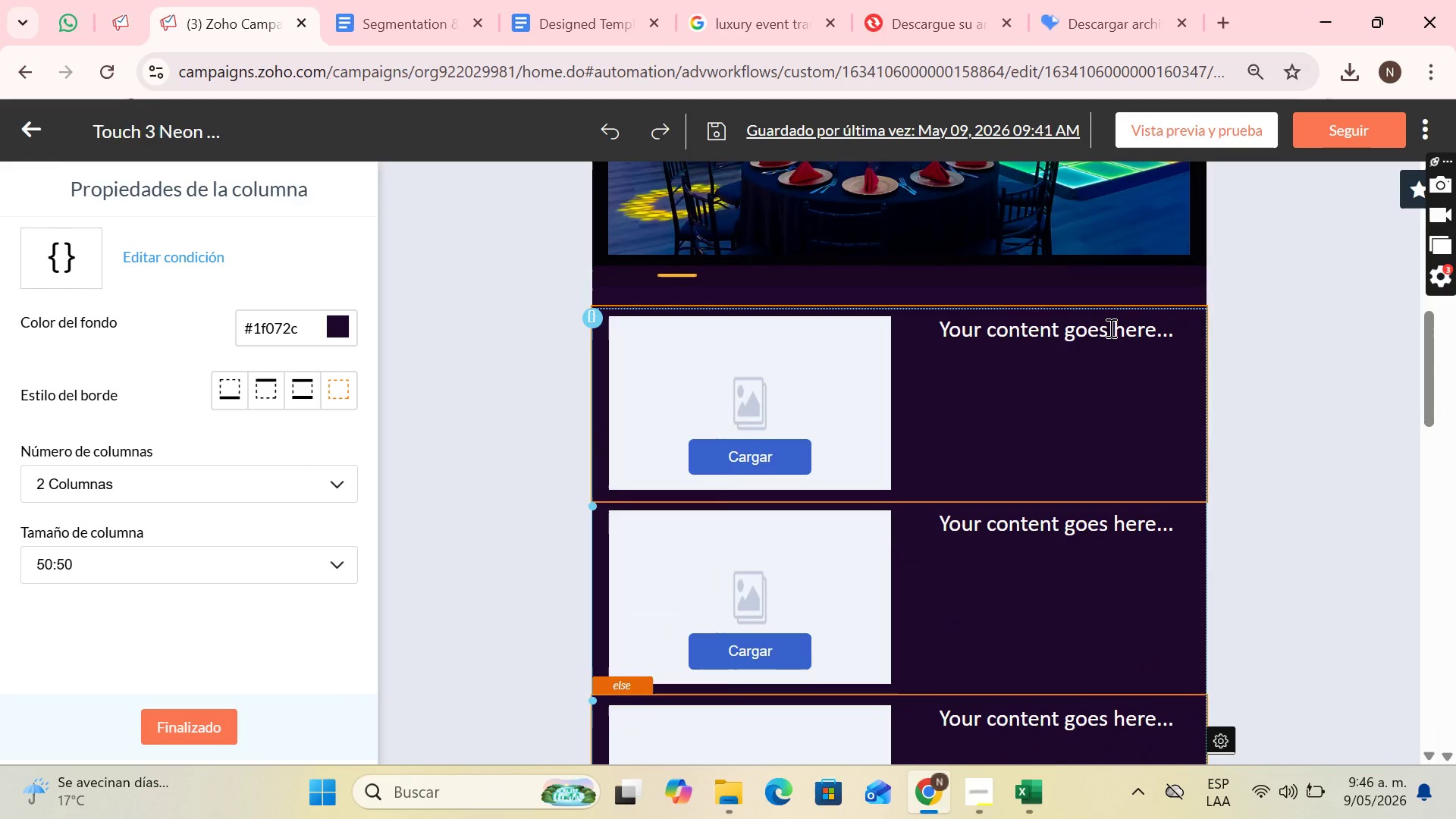 
left_click([799, 13])
 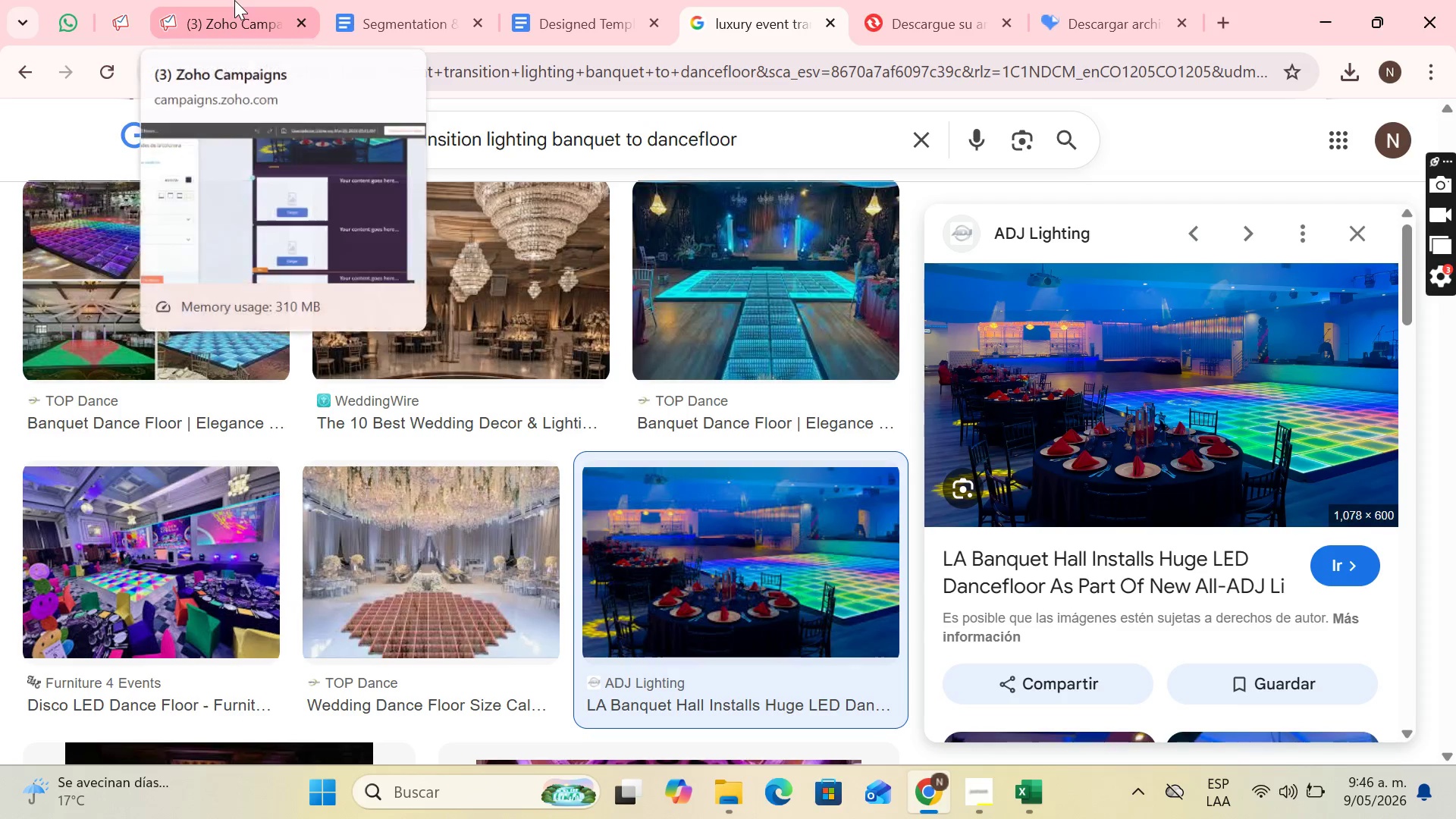 
left_click([234, 0])
 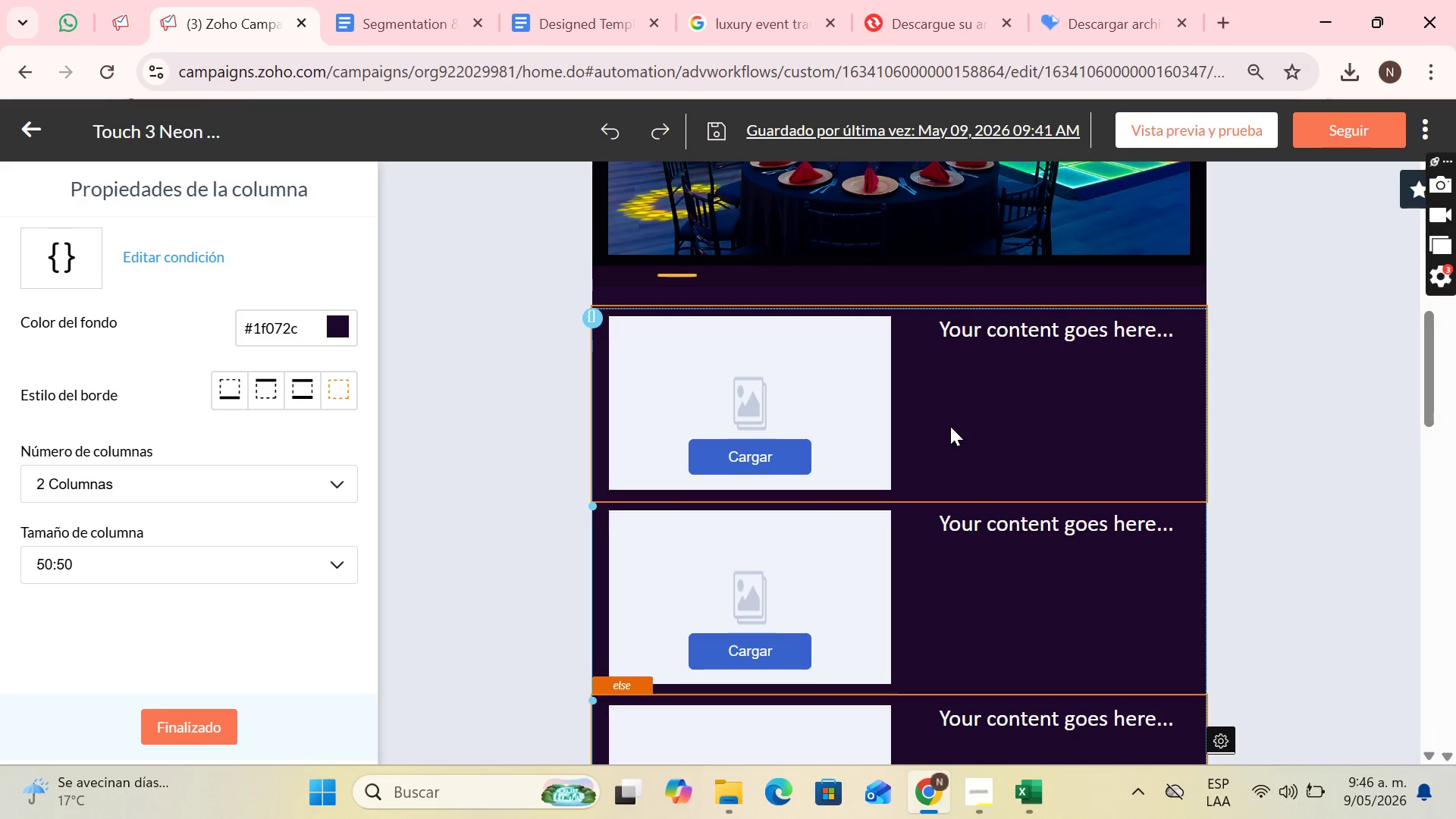 
wait(16.58)
 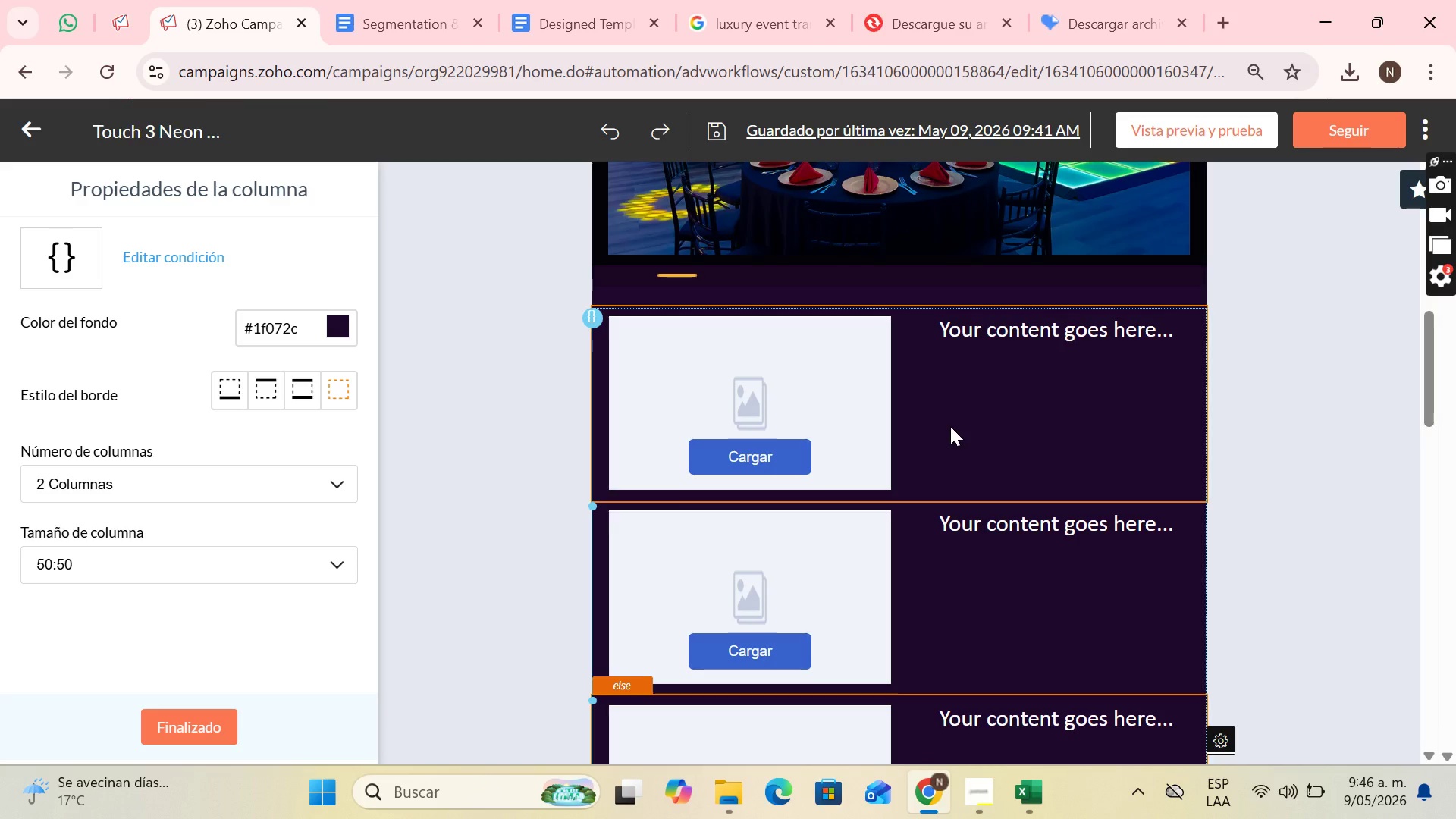 
double_click([1161, 318])
 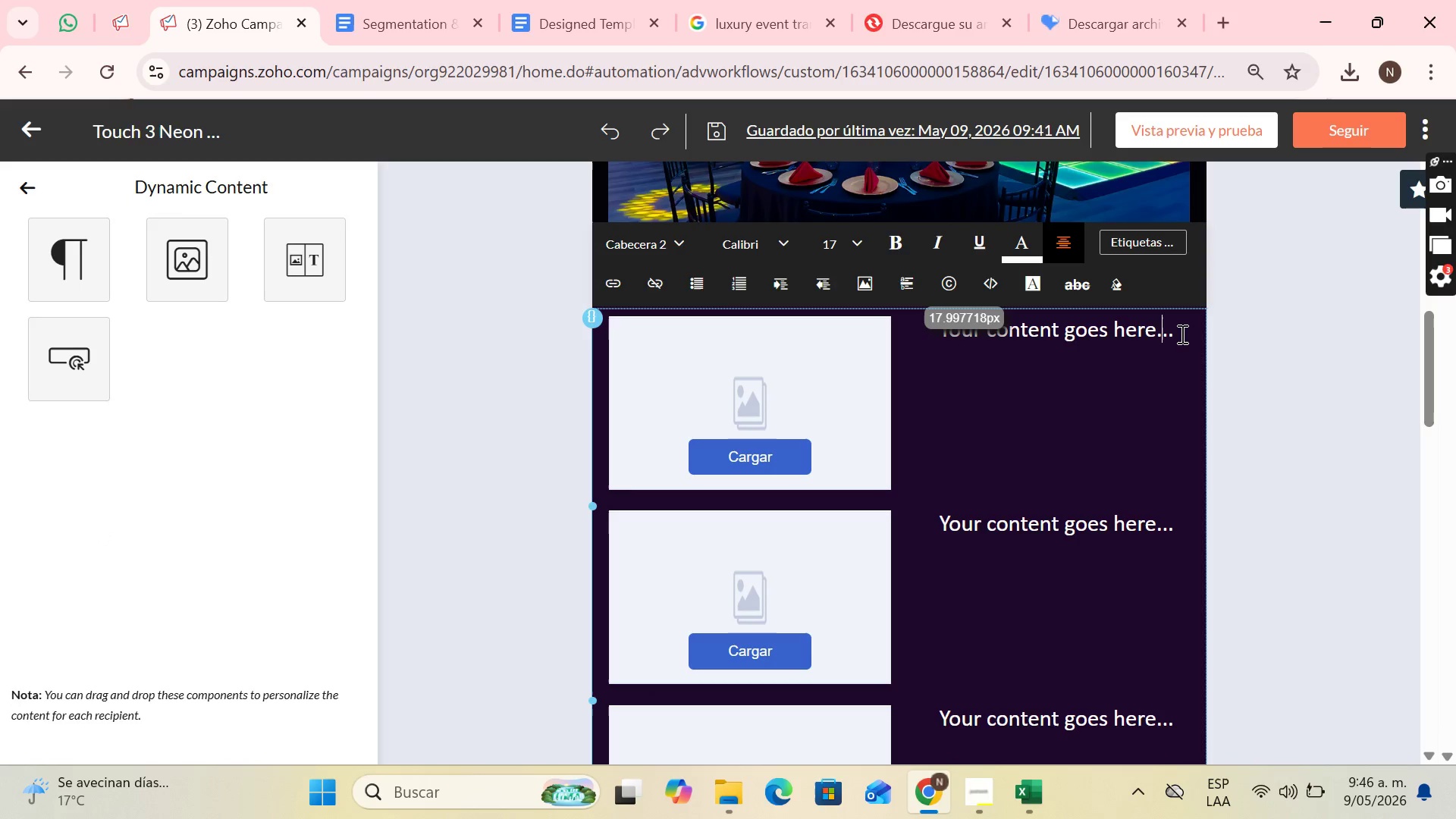 
left_click_drag(start_coordinate=[1181, 334], to_coordinate=[902, 355])
 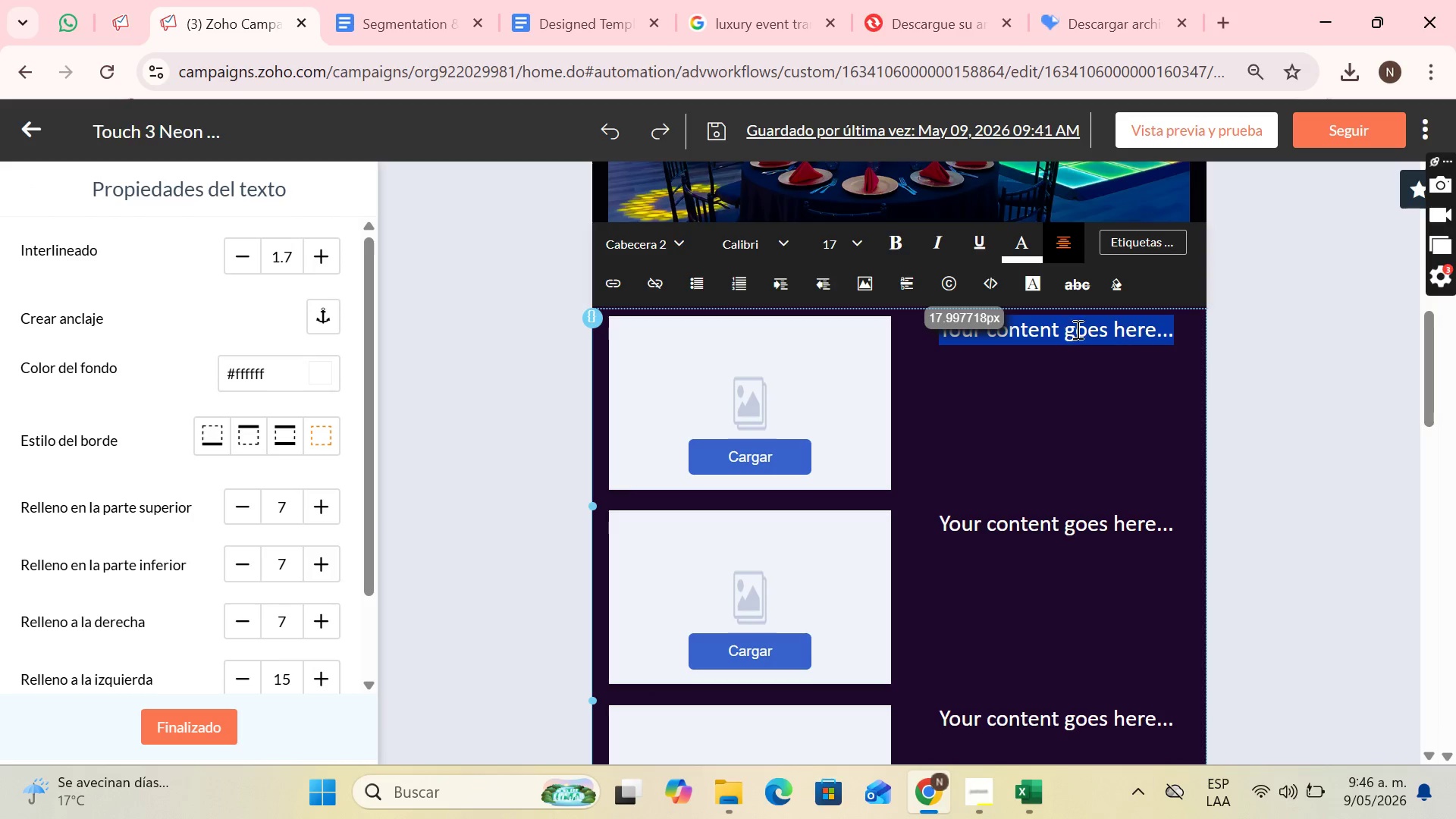 
left_click([1088, 328])
 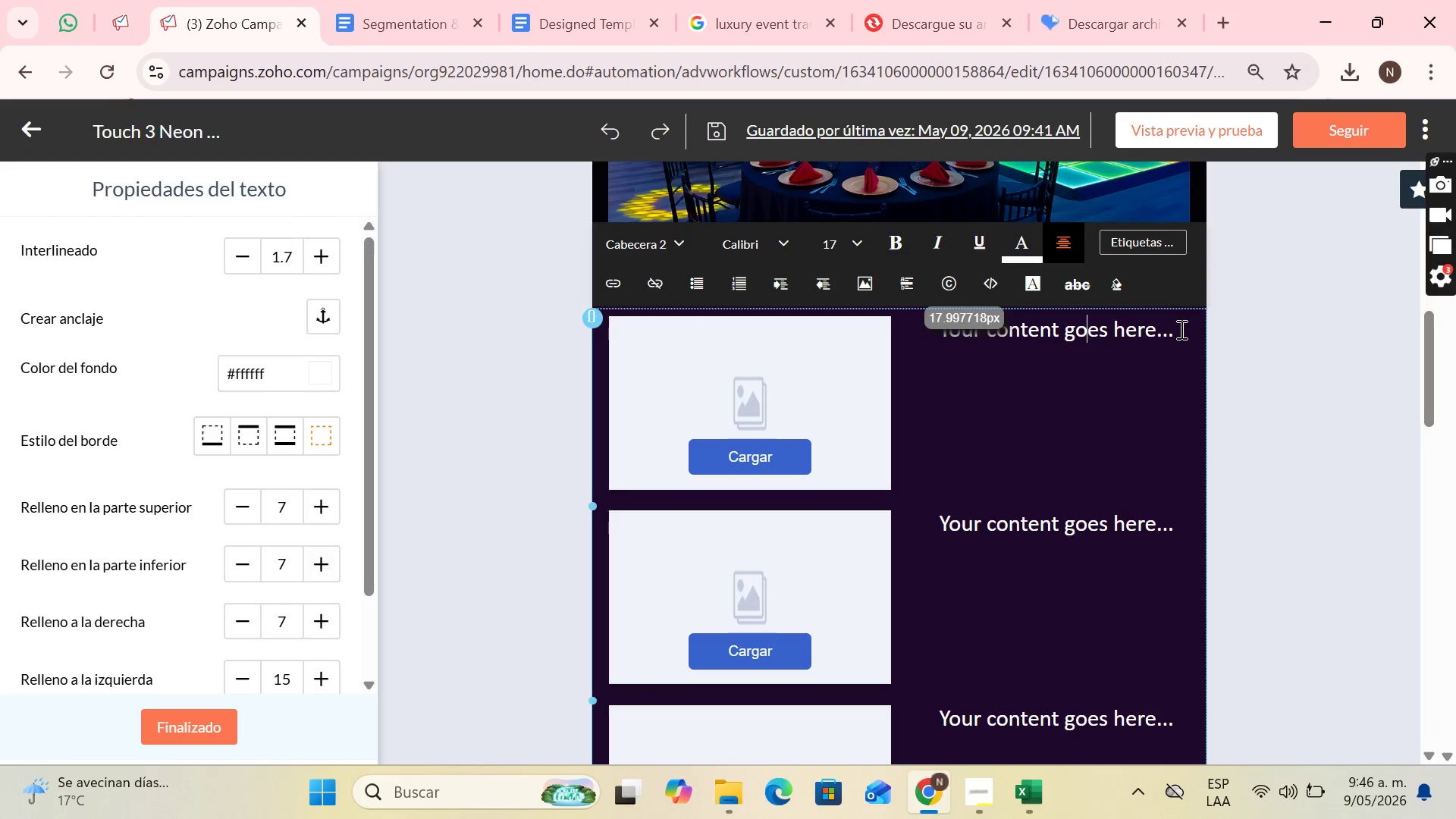 
left_click_drag(start_coordinate=[1180, 330], to_coordinate=[954, 338])
 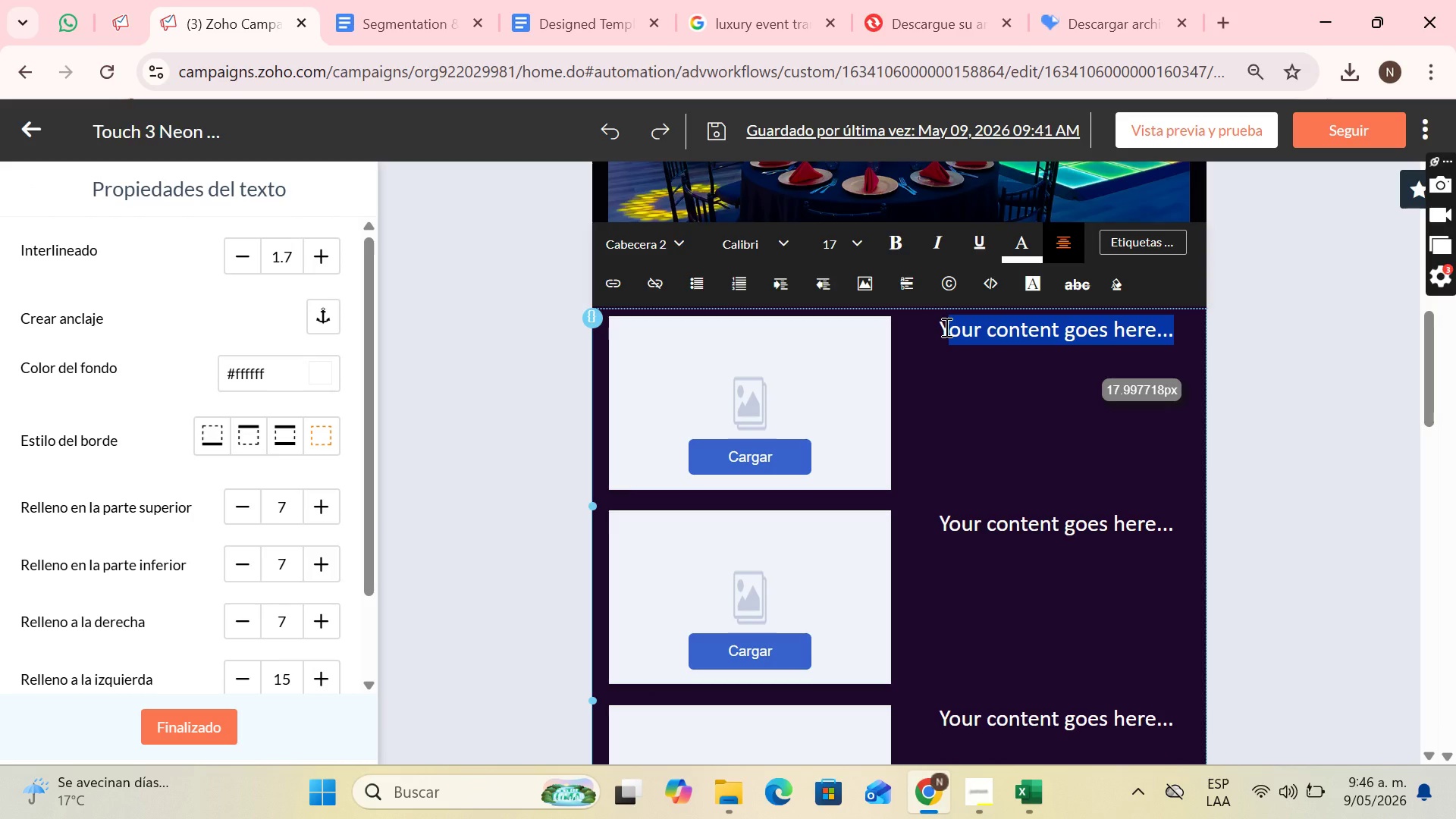 
key(Escape)
 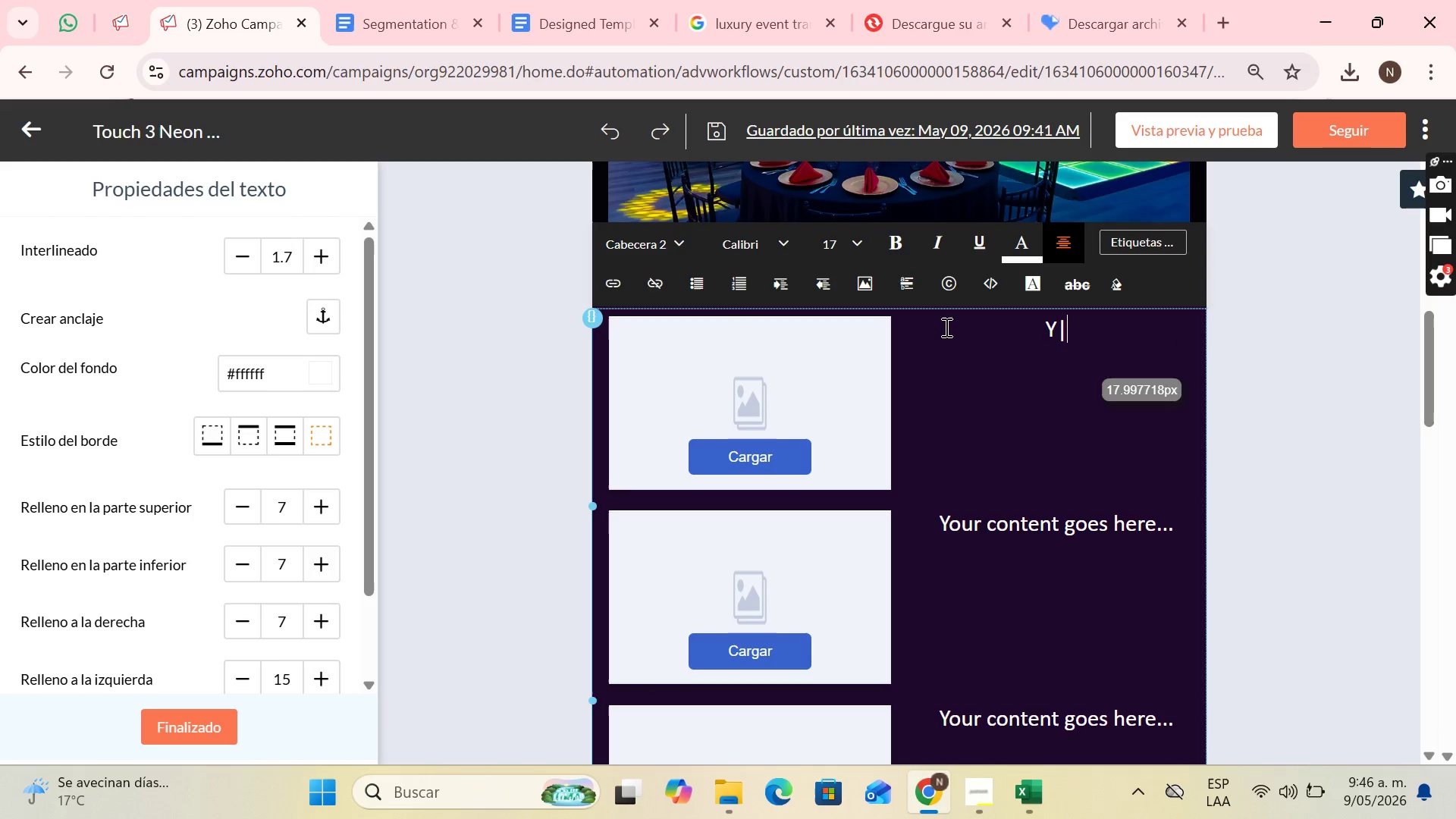 
key(Backslash)
 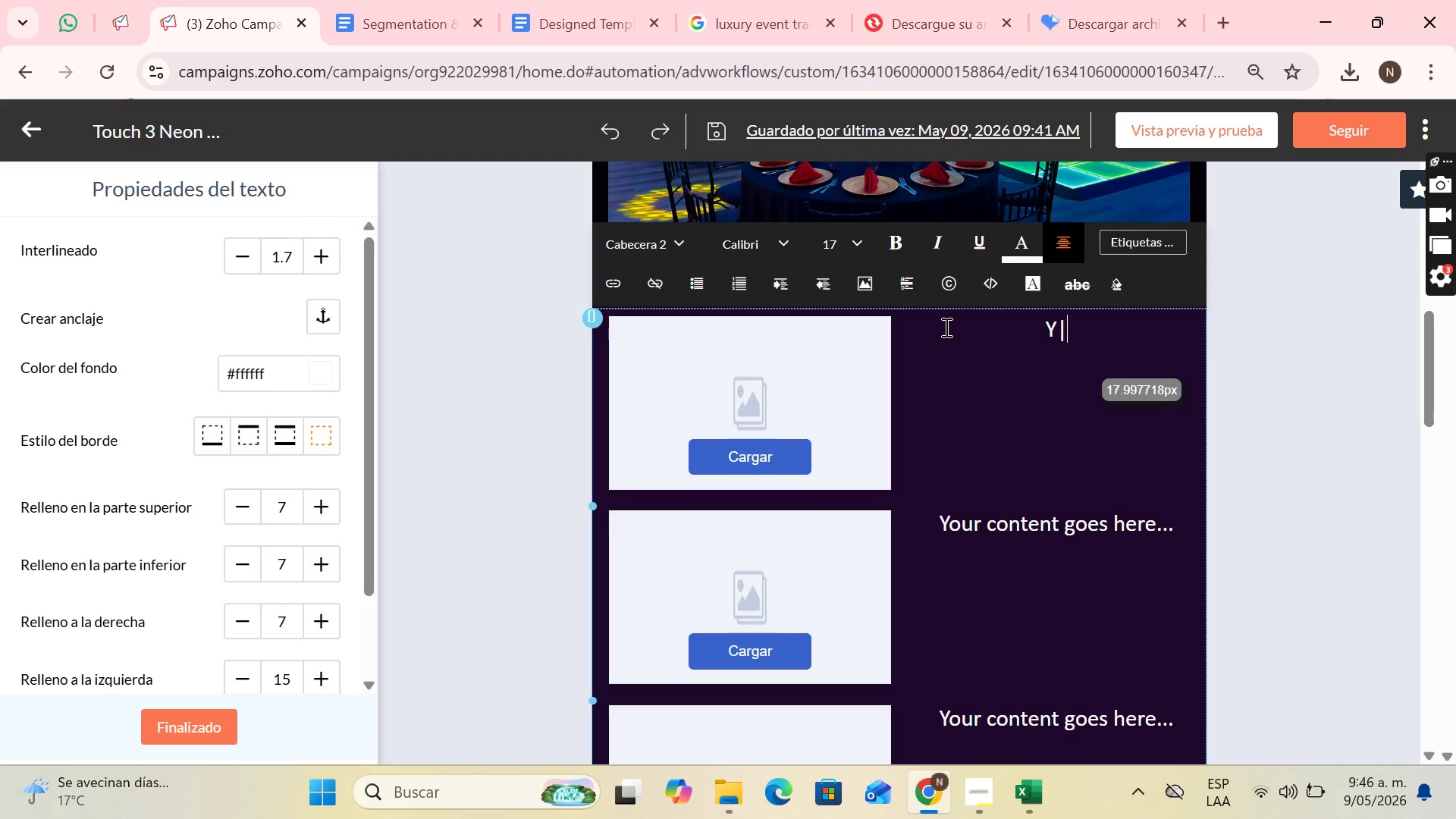 
key(Backspace)
 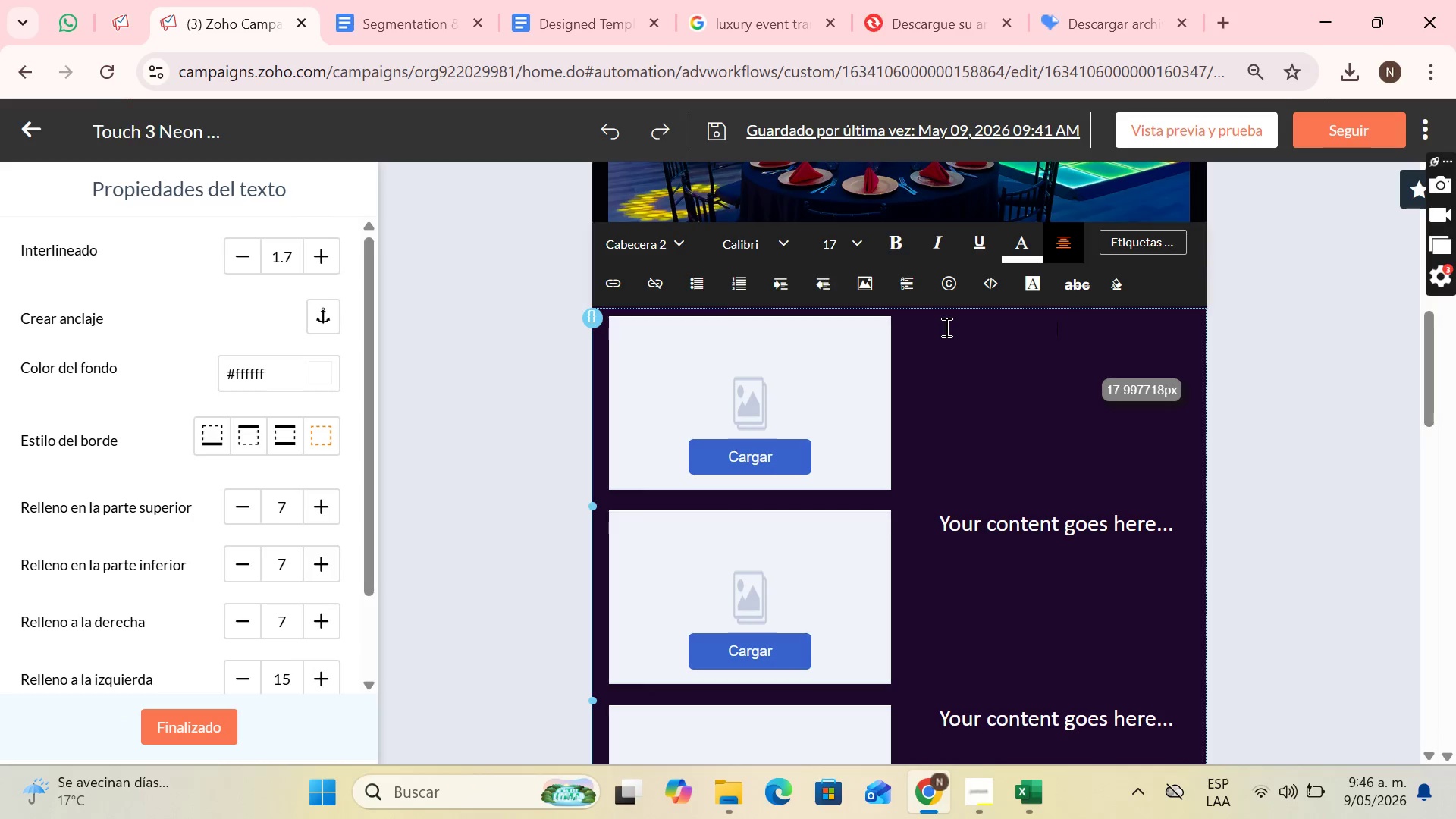 
key(Backspace)
 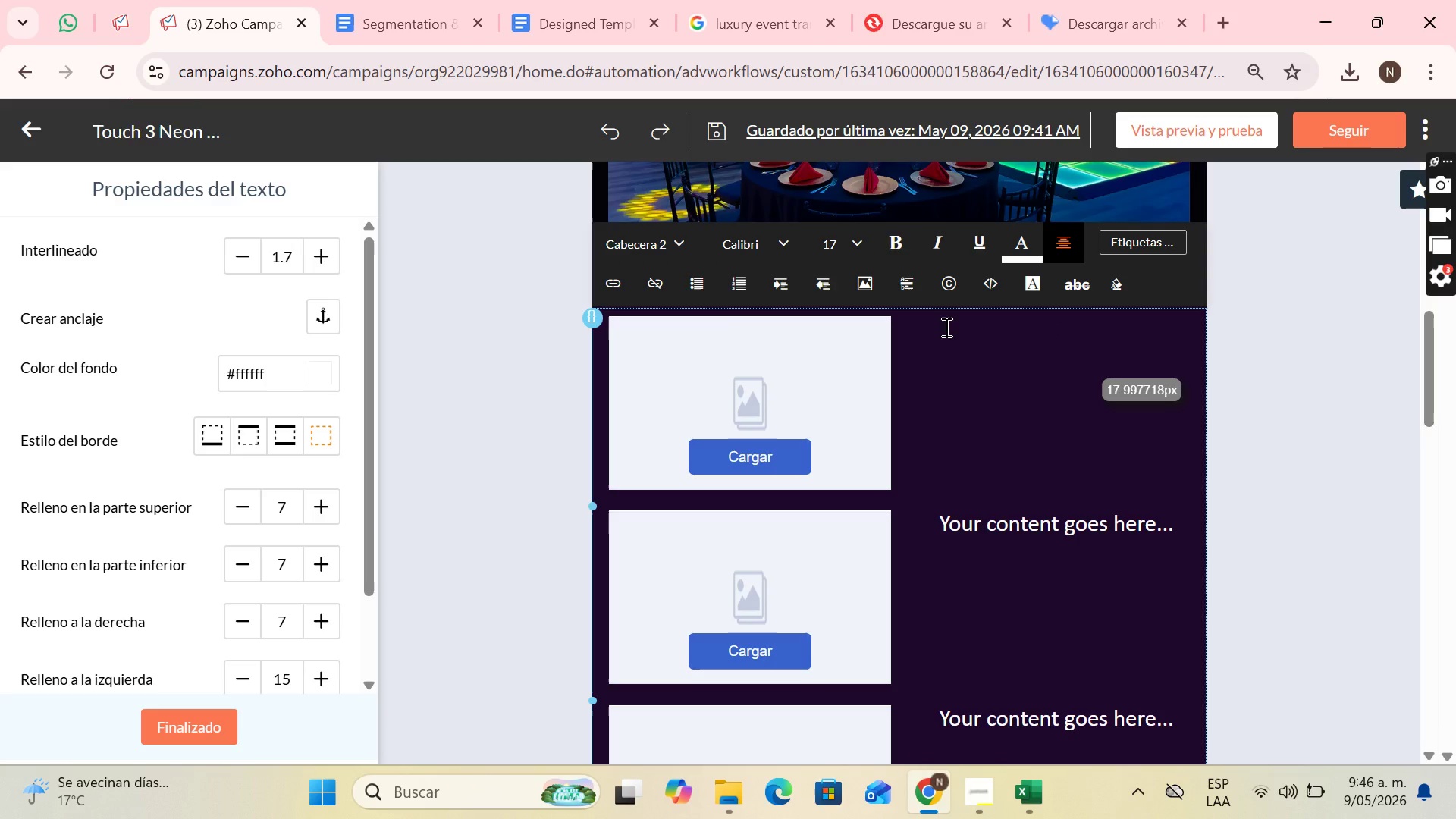 
key(Control+Z)
 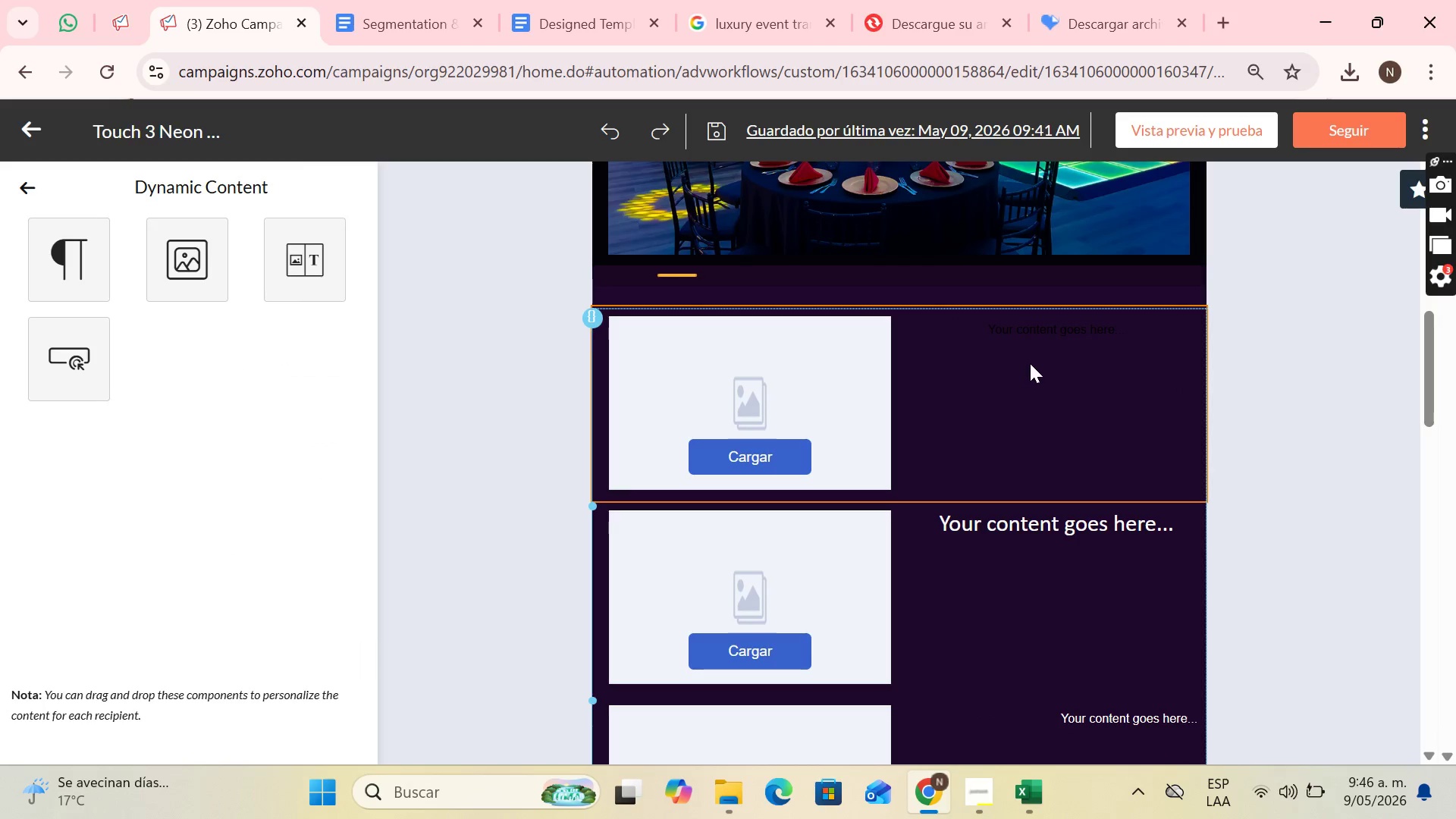 
left_click([1053, 332])
 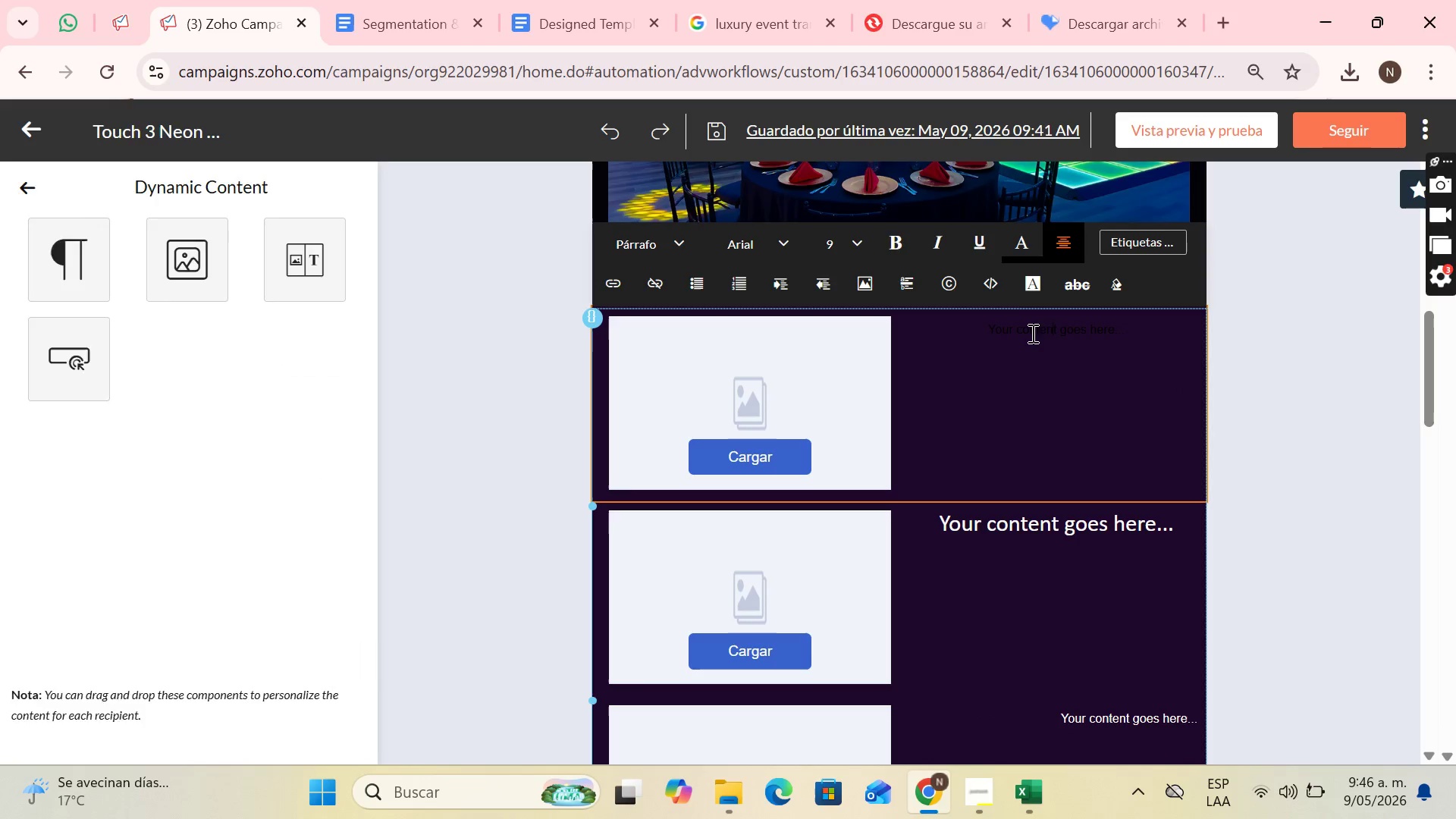 
left_click([1031, 334])
 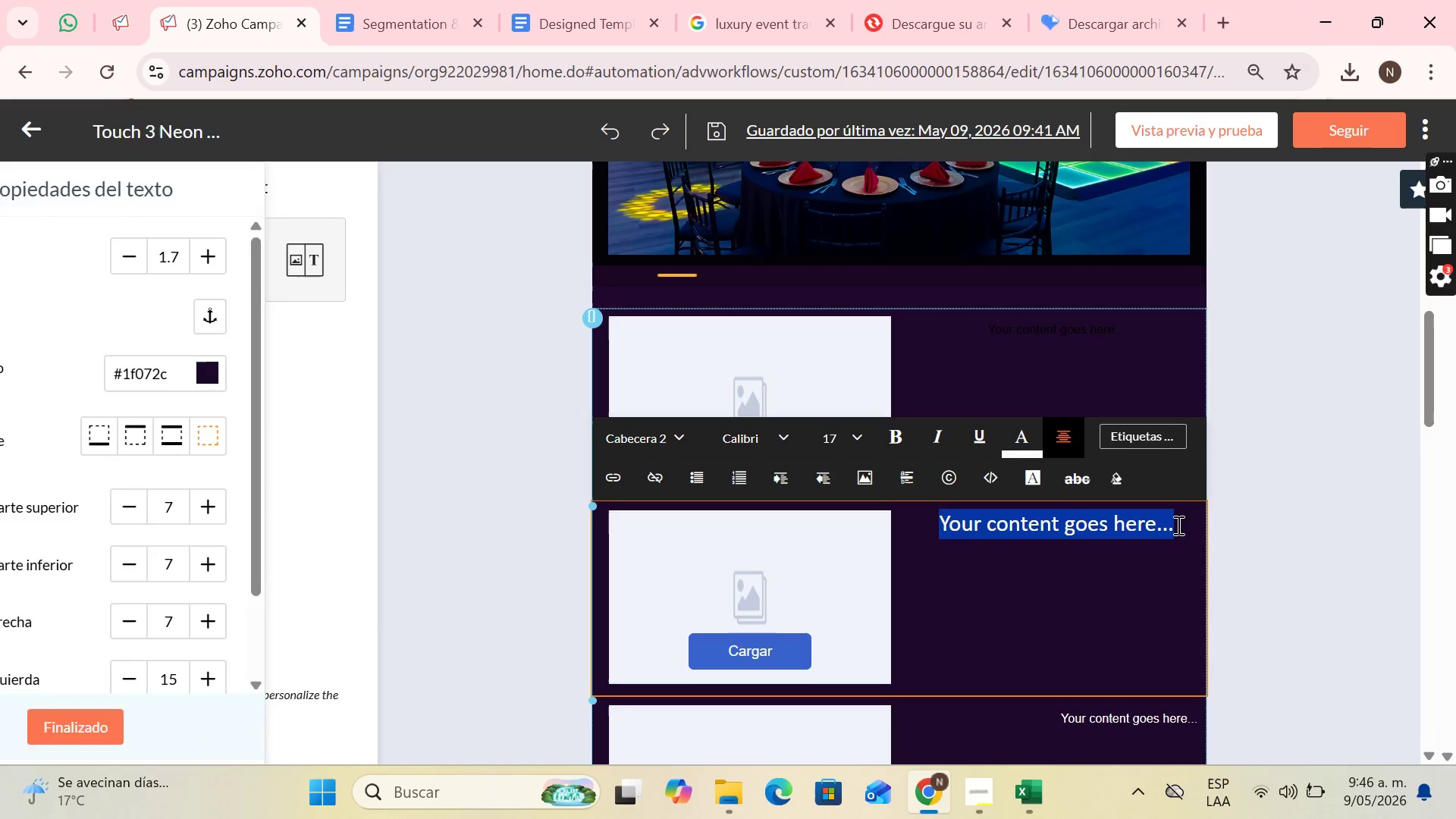 
left_click([1044, 325])
 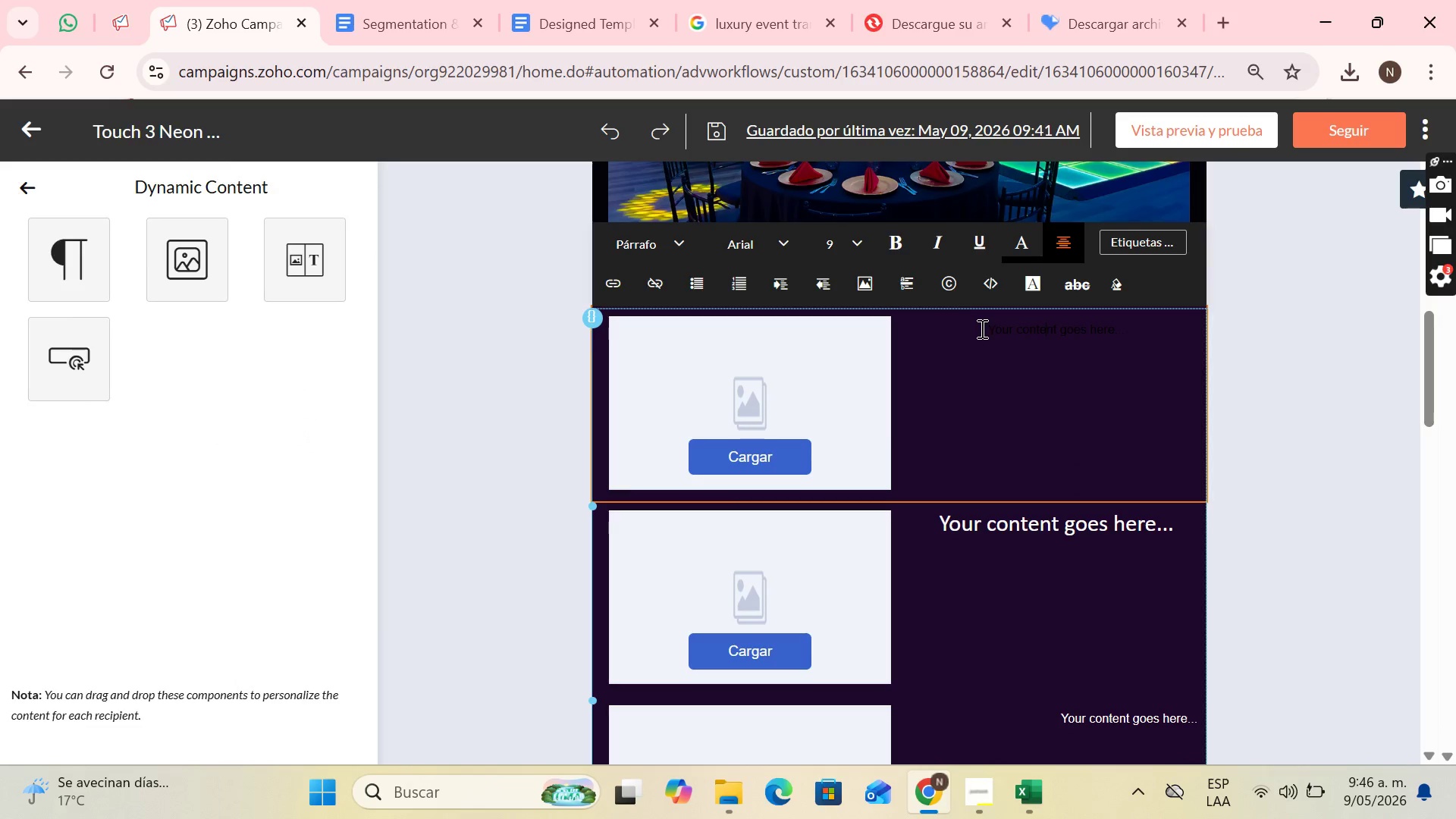 
left_click([983, 329])
 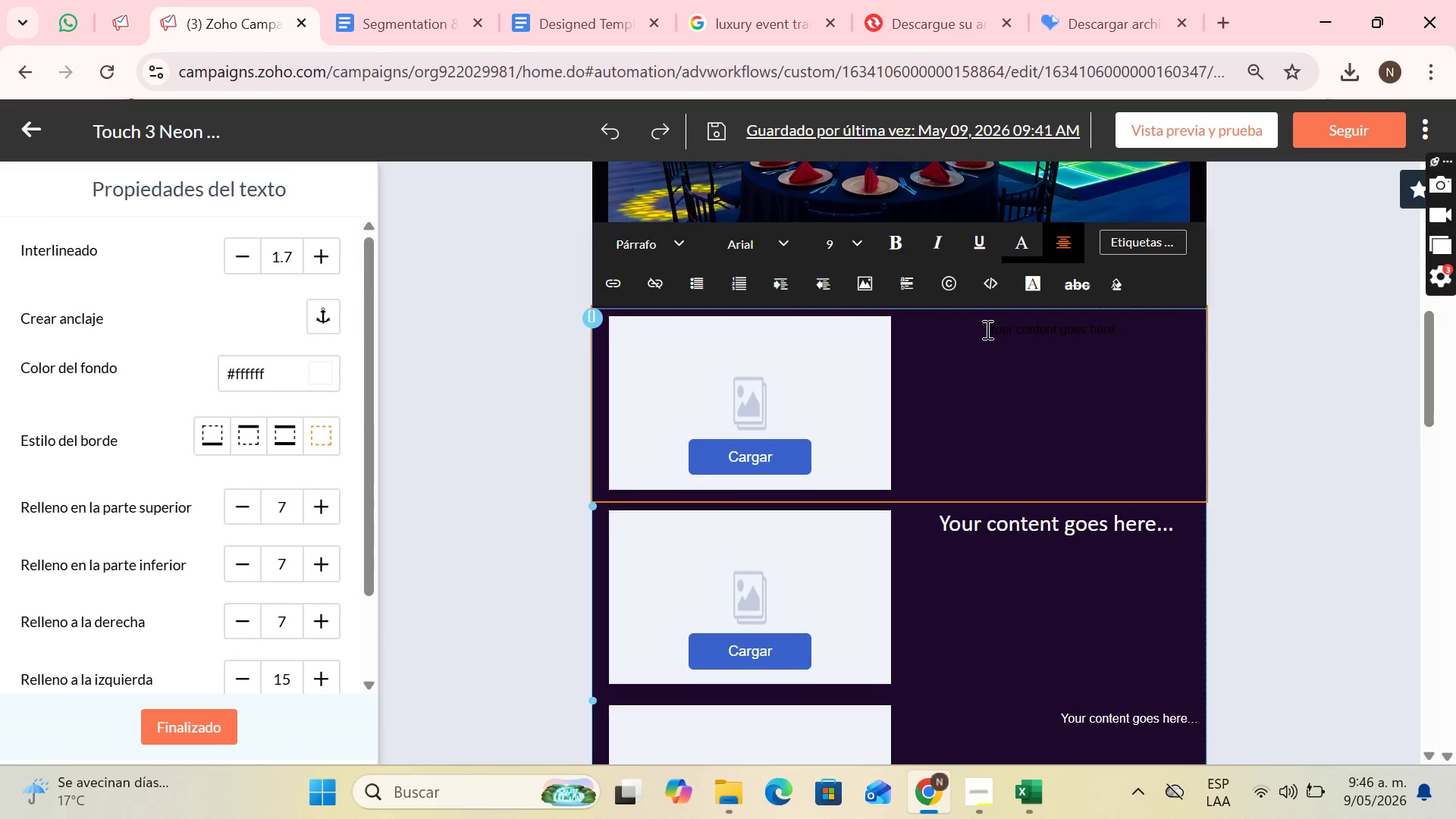 
left_click_drag(start_coordinate=[986, 329], to_coordinate=[1166, 320])
 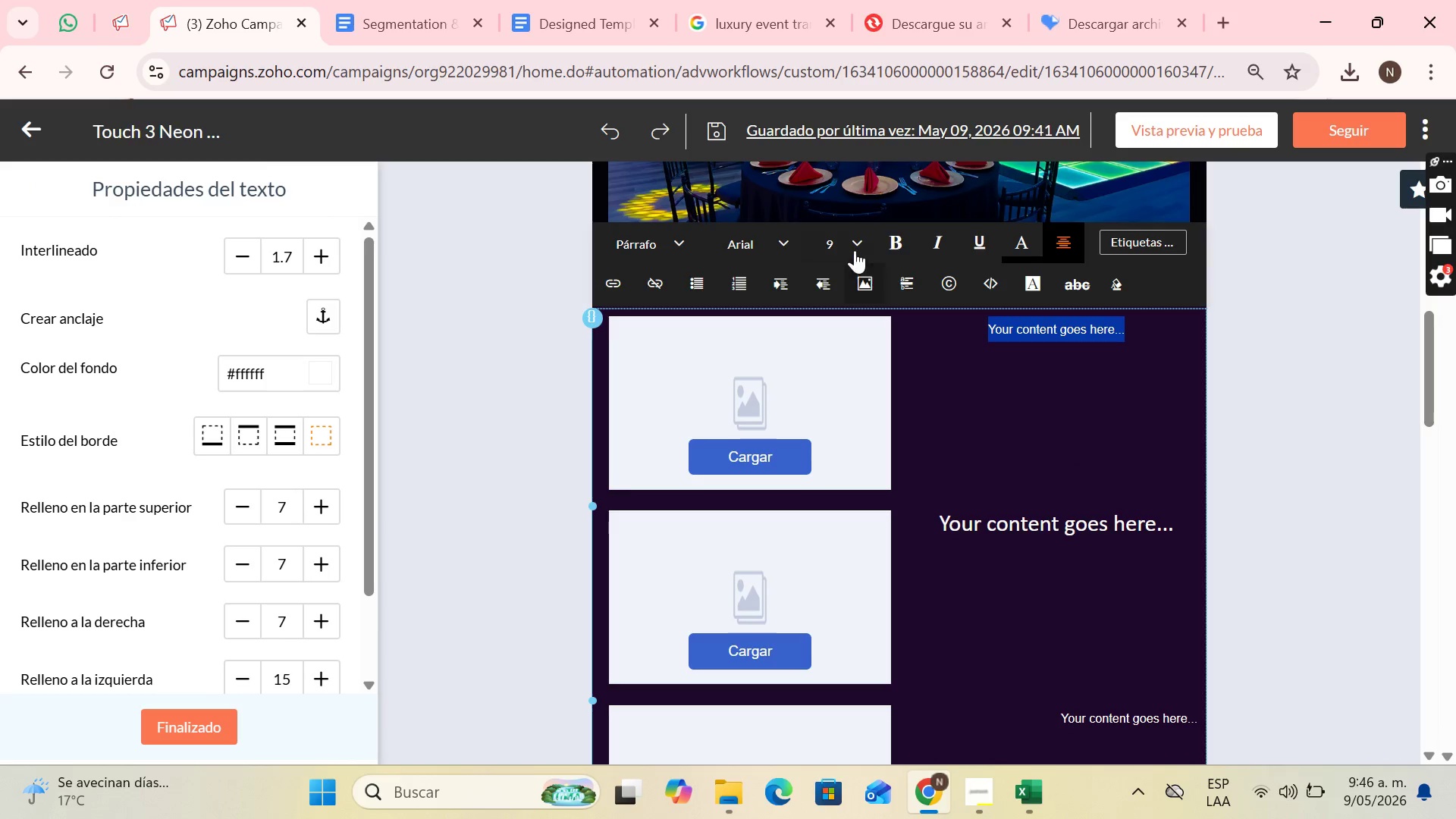 
left_click([855, 250])
 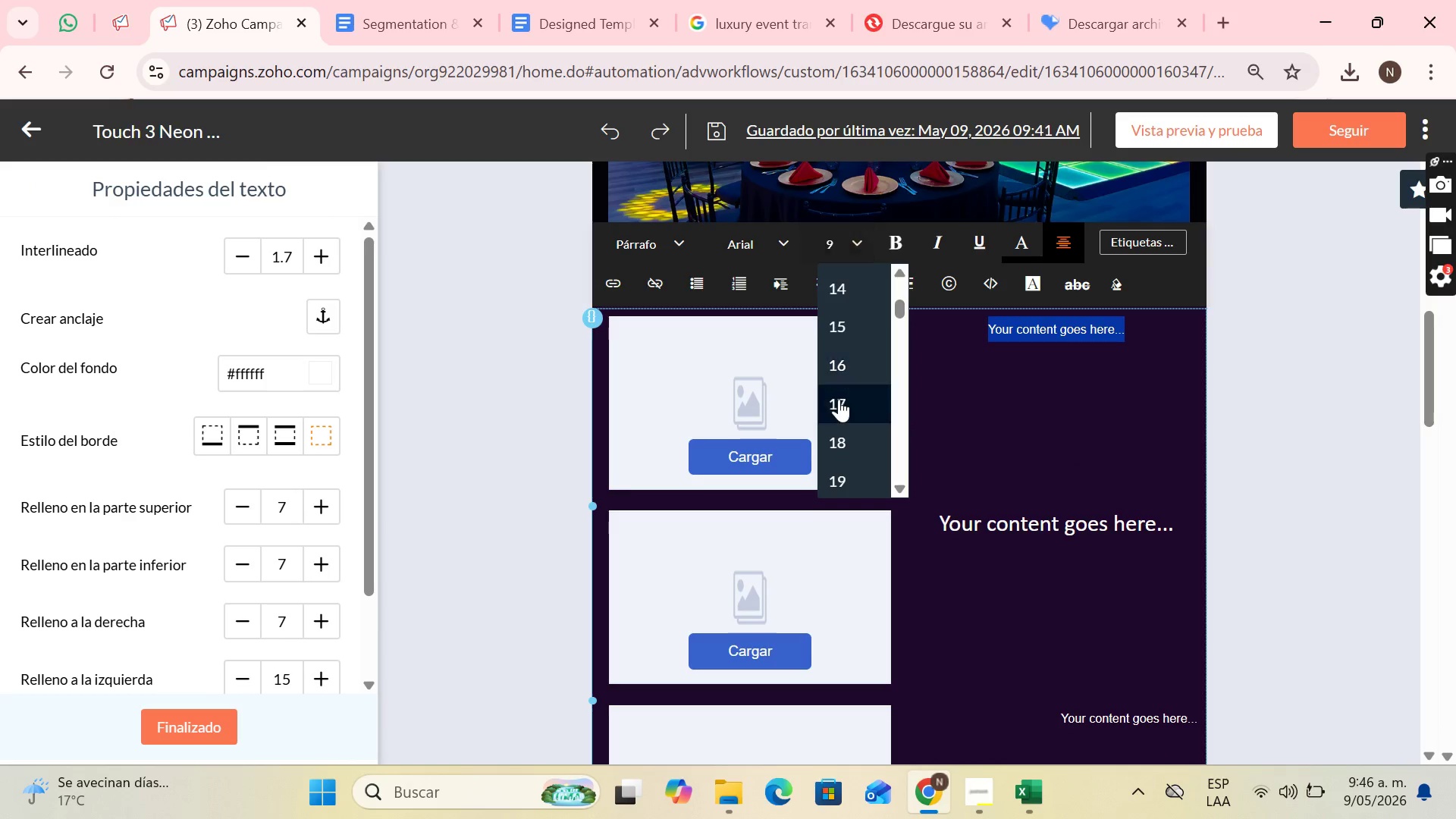 
left_click([836, 406])
 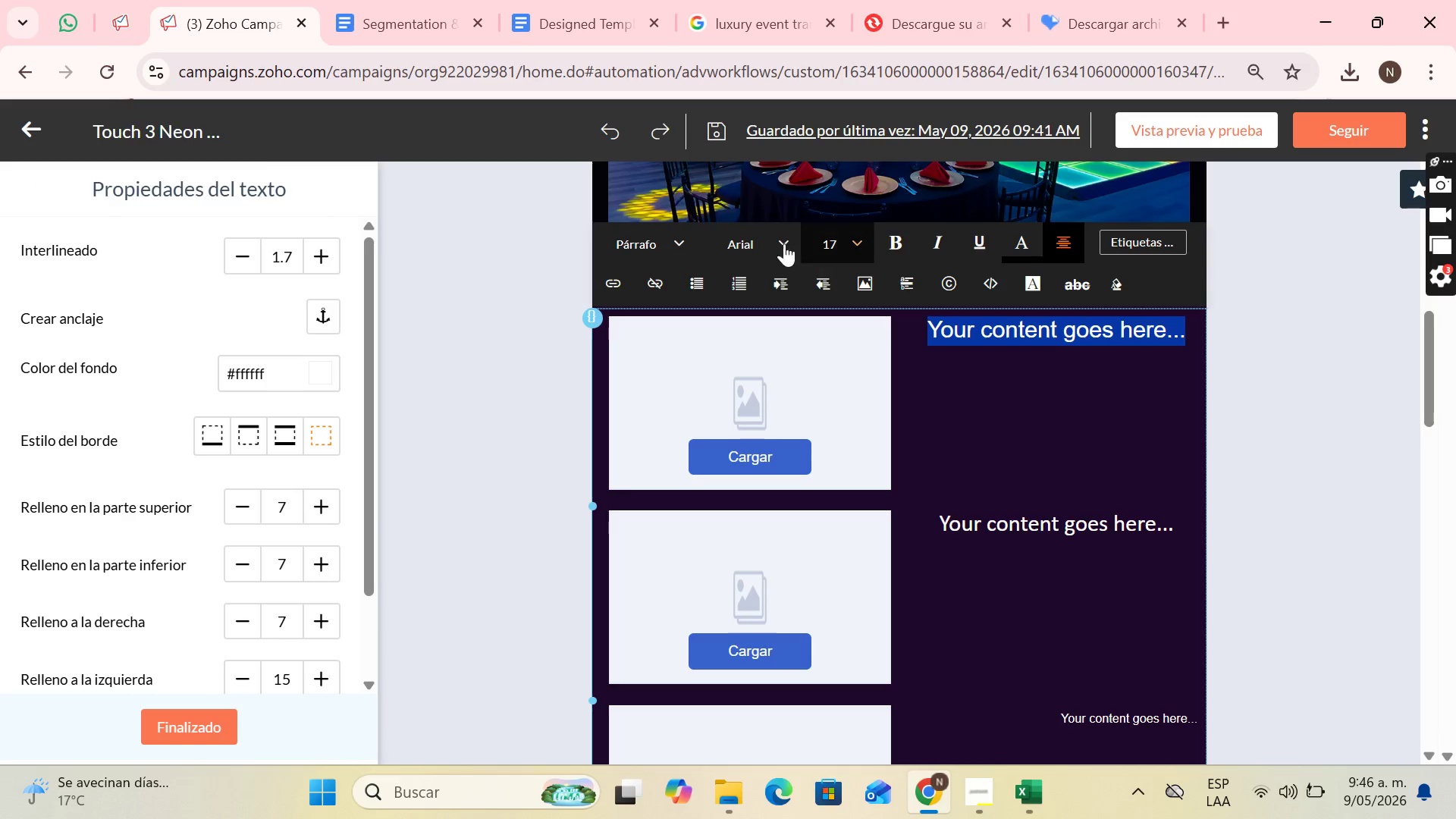 
left_click([755, 237])
 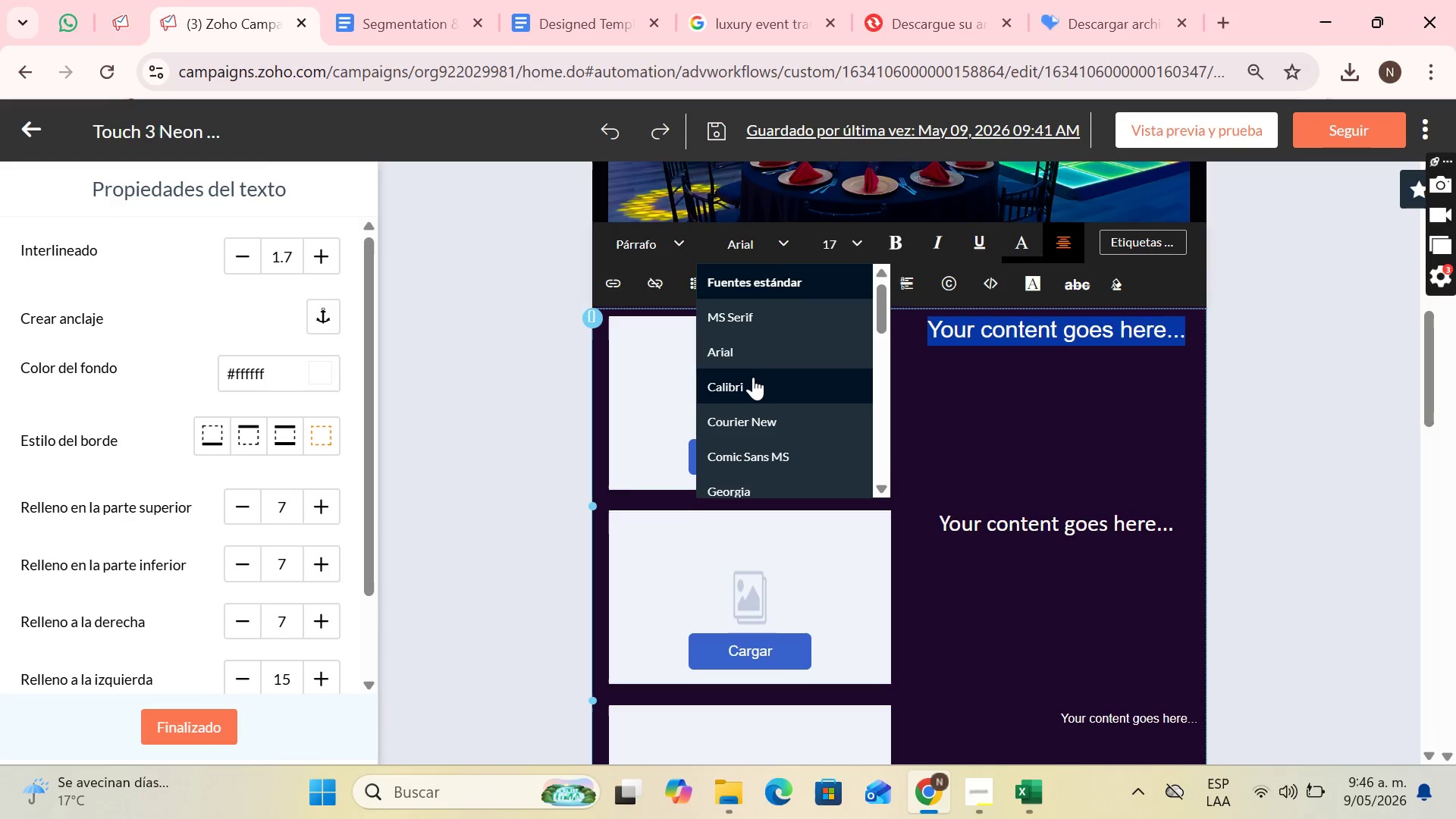 
left_click([753, 378])
 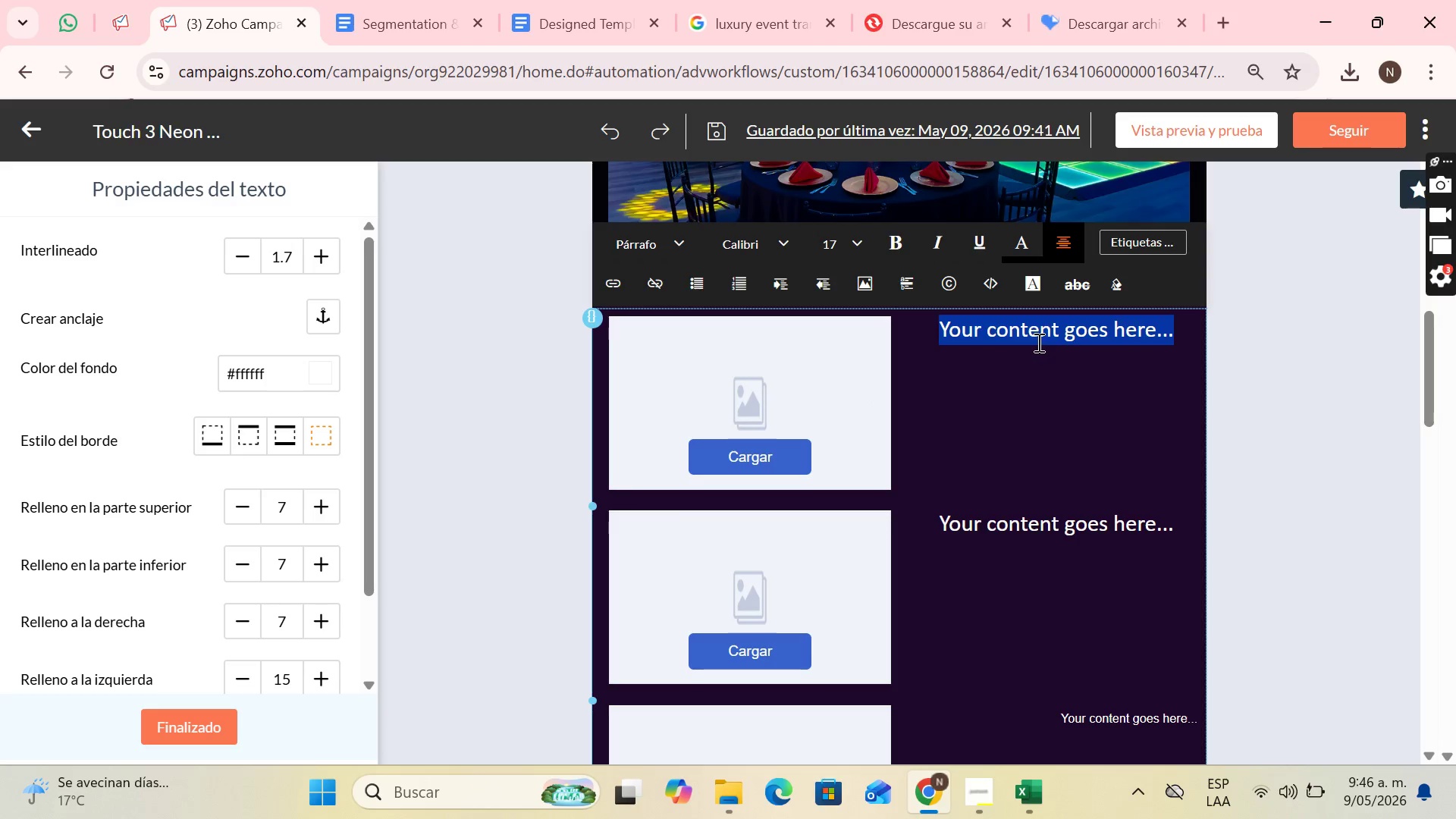 
left_click([1046, 334])
 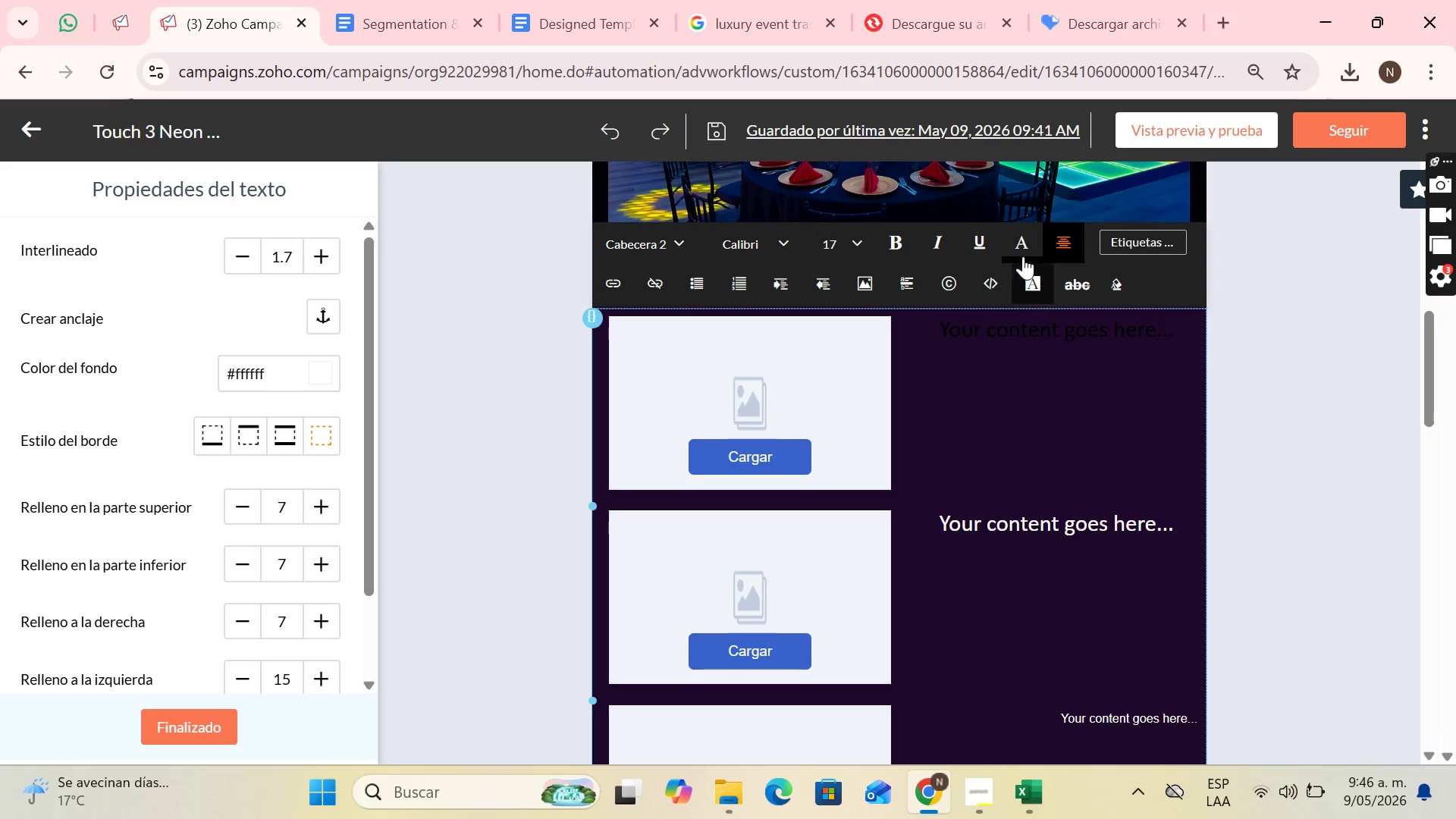 
left_click([1202, 347])
 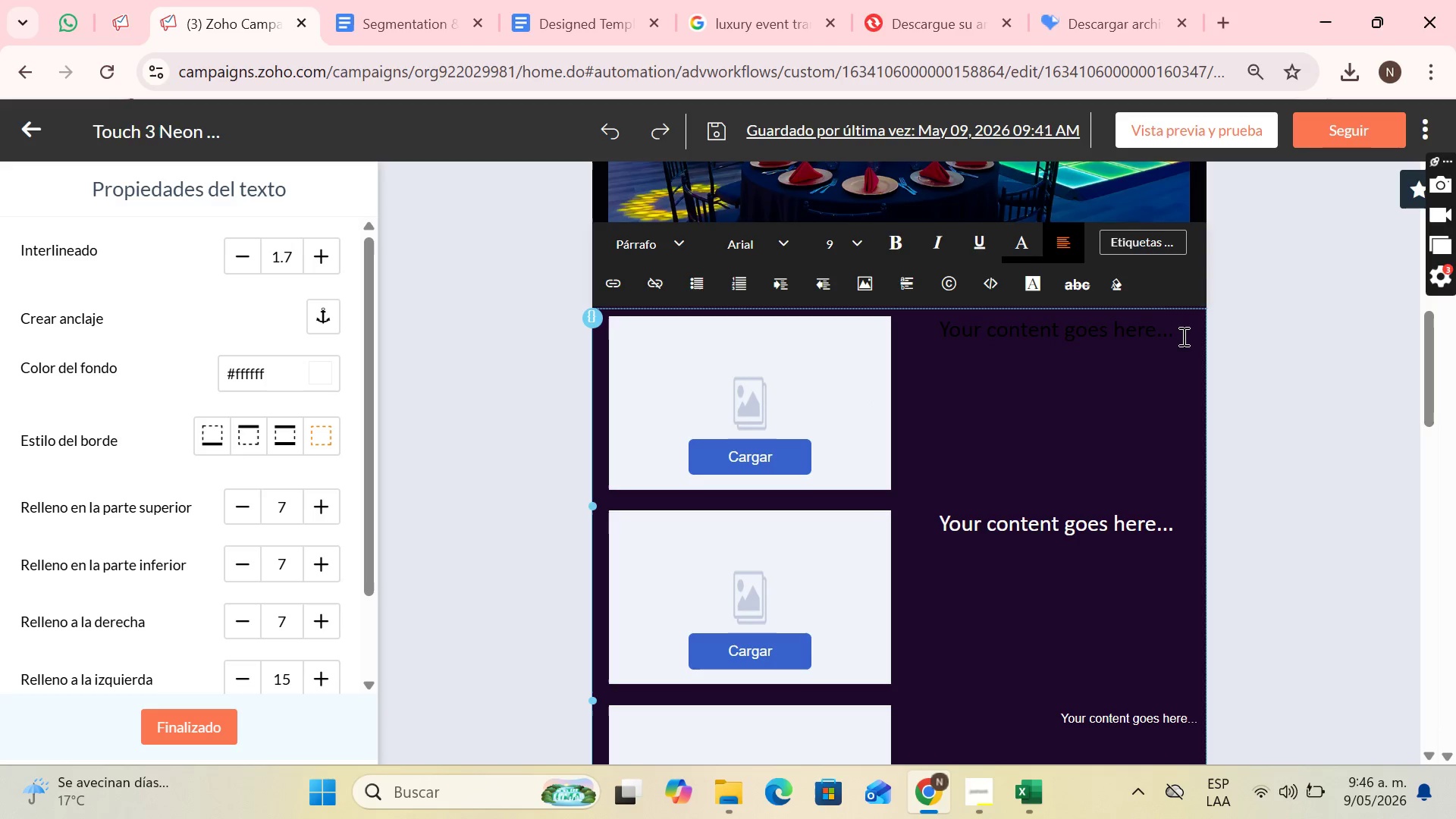 
left_click_drag(start_coordinate=[1175, 334], to_coordinate=[839, 338])
 